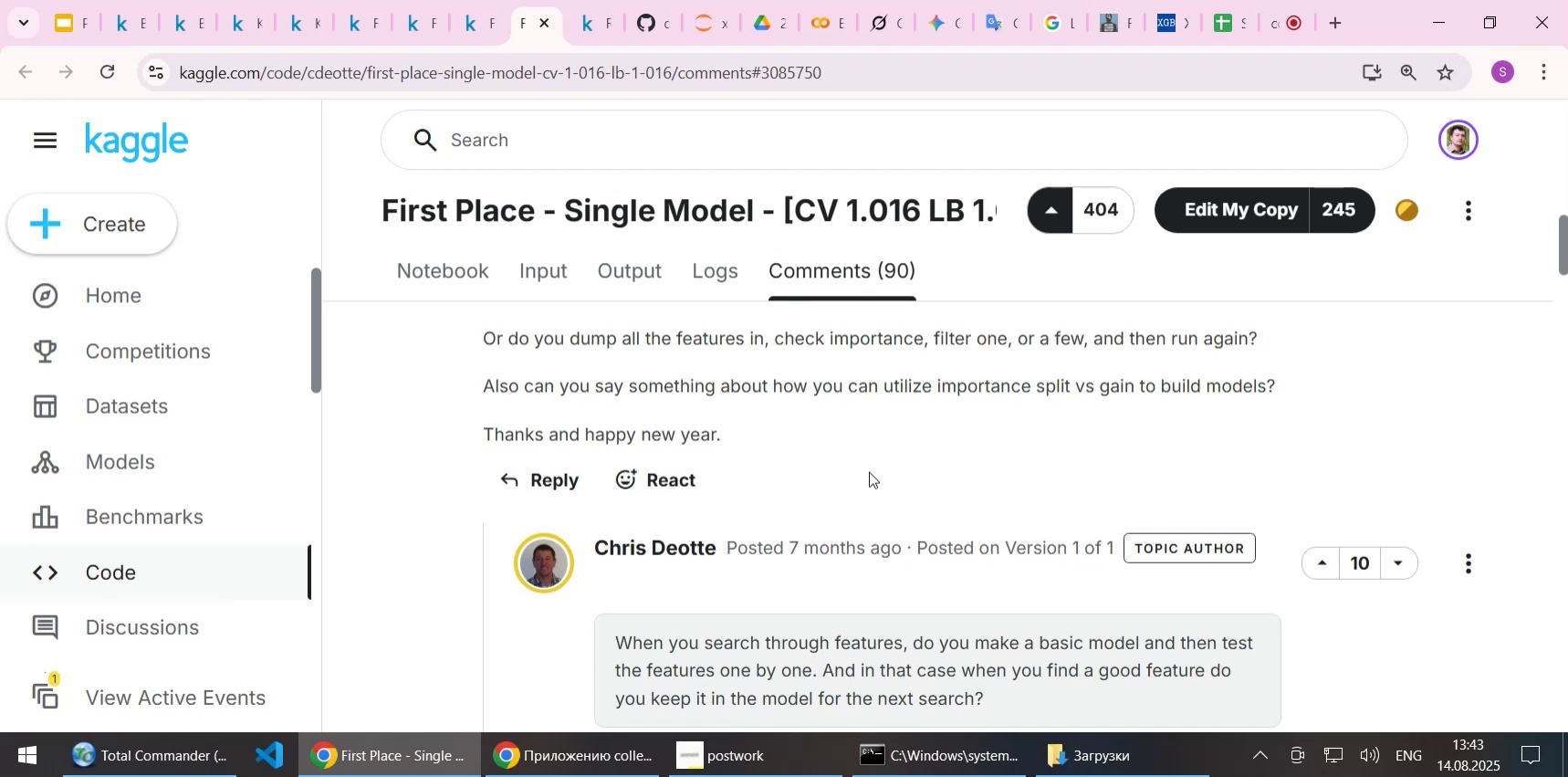 
wait(6.87)
 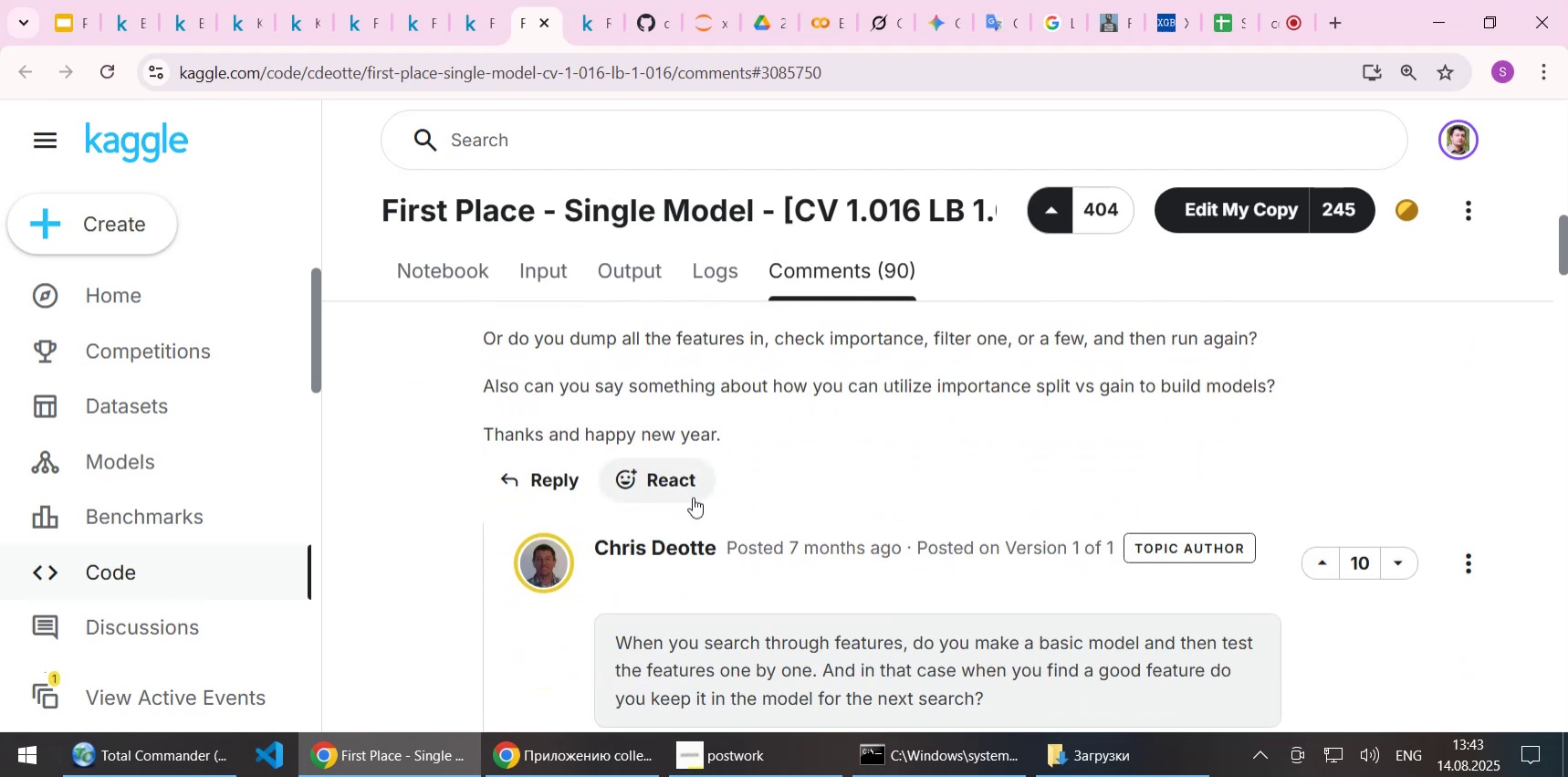 
scroll: coordinate [869, 471], scroll_direction: down, amount: 2.0
 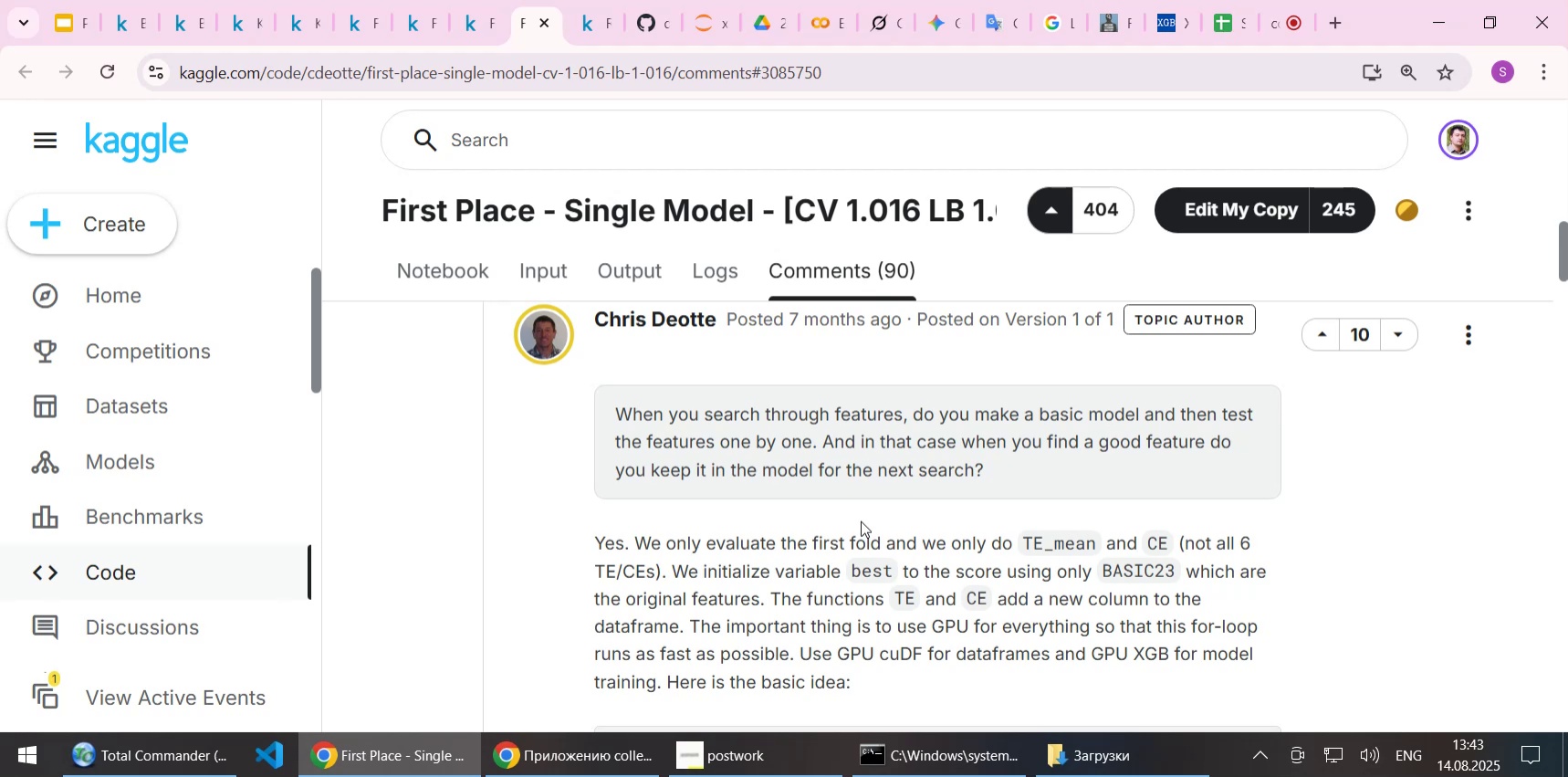 
wait(19.78)
 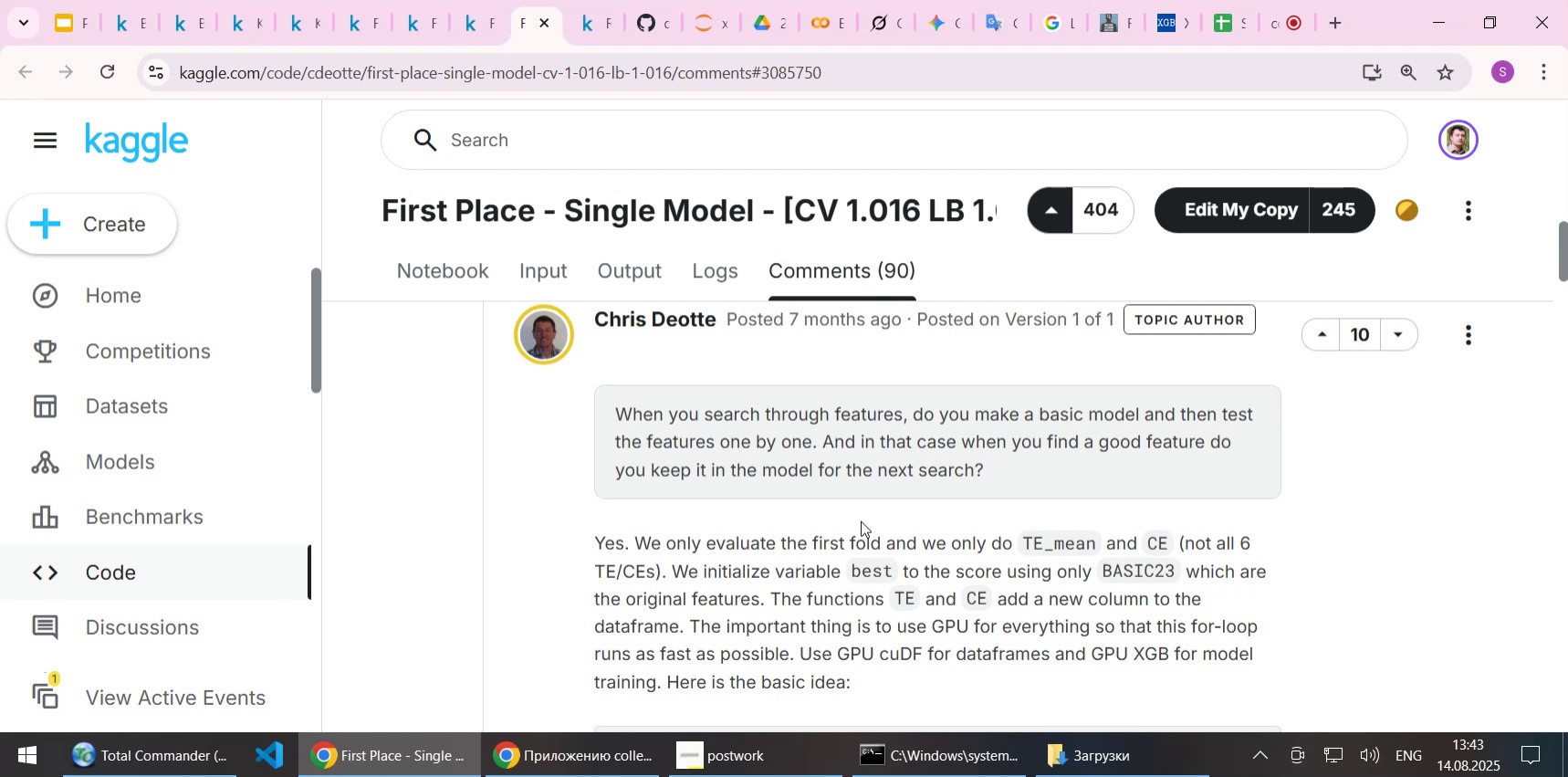 
scroll: coordinate [865, 517], scroll_direction: down, amount: 1.0
 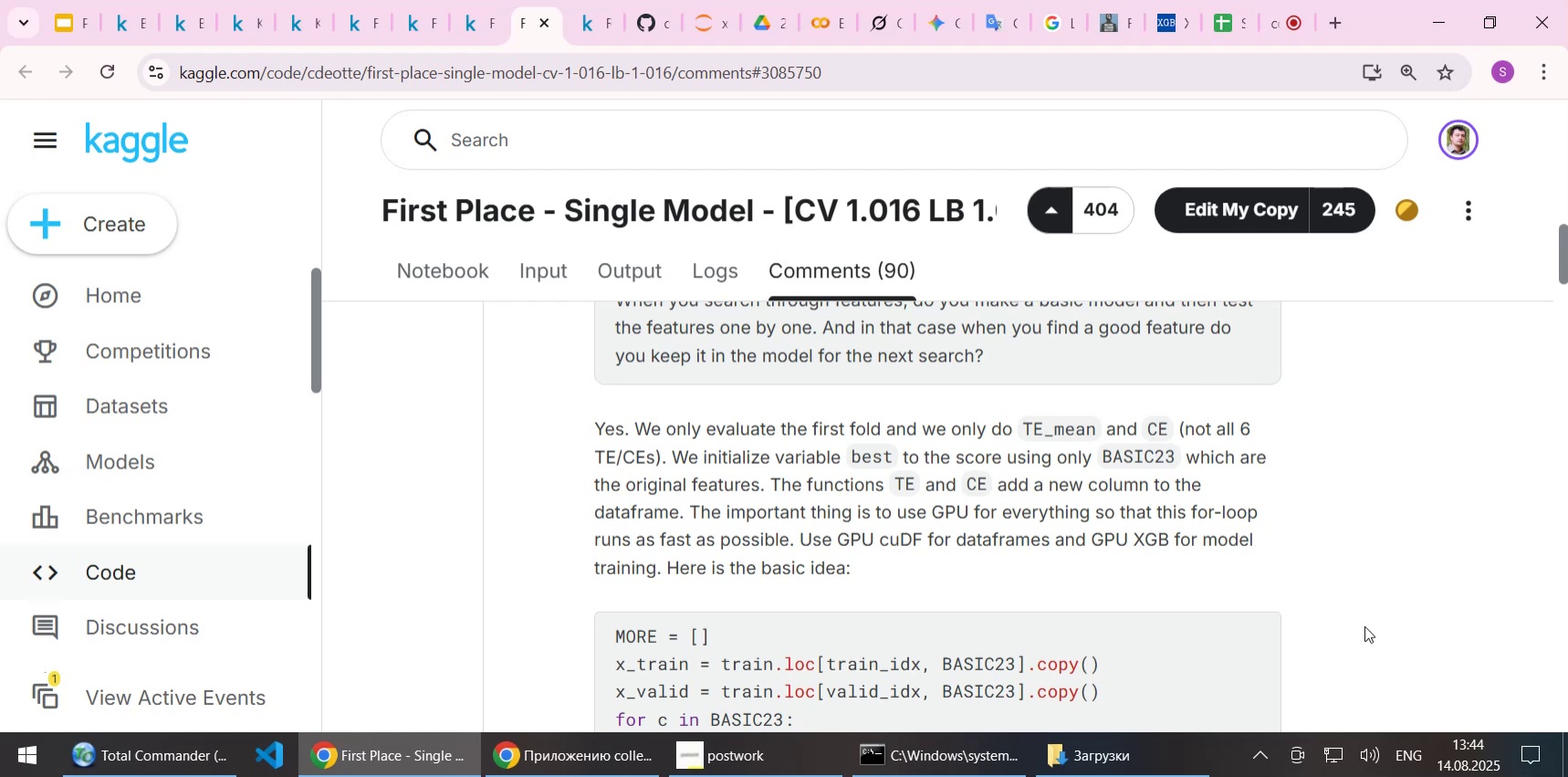 
wait(51.58)
 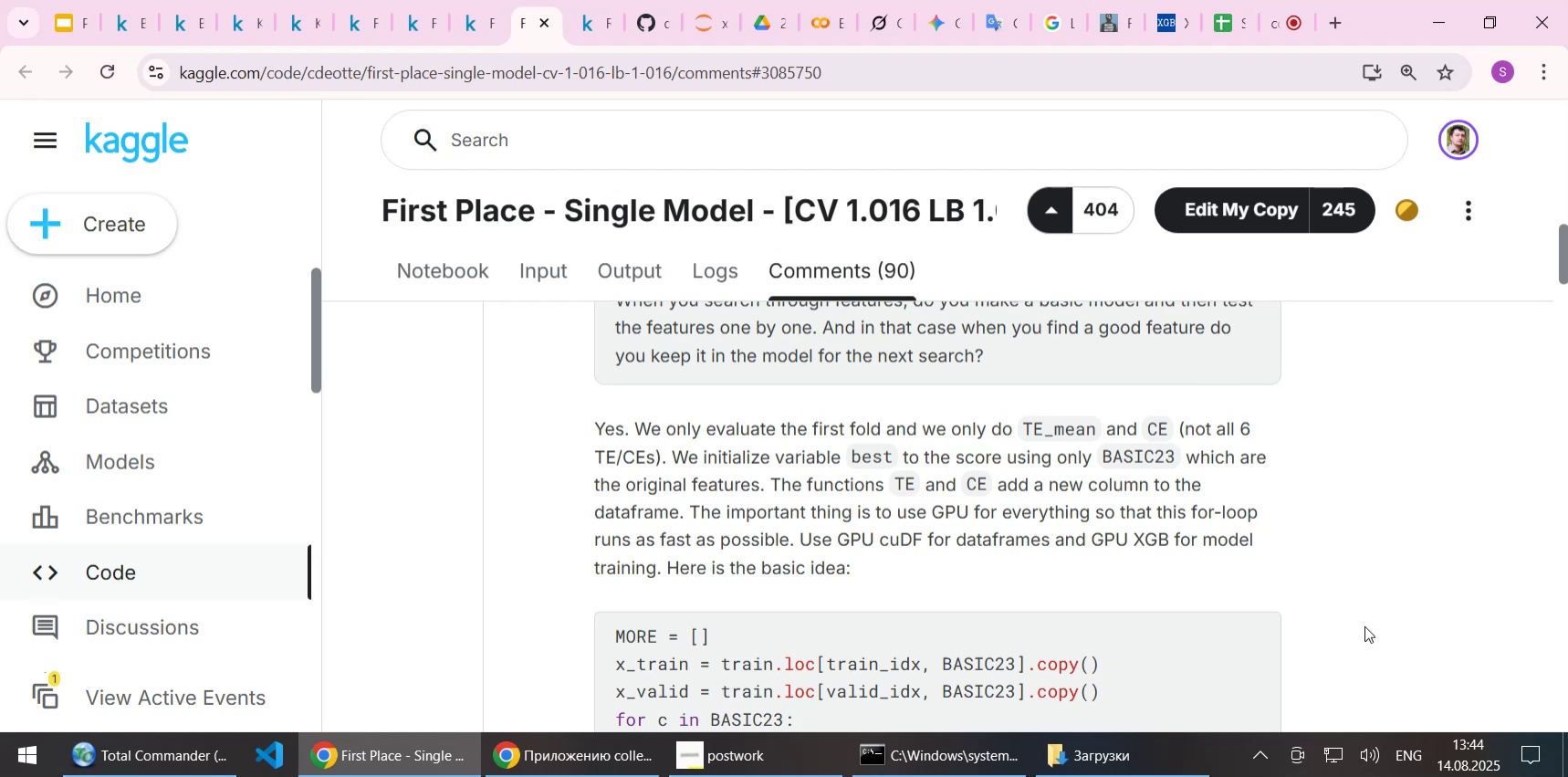 
scroll: coordinate [1422, 582], scroll_direction: down, amount: 2.0
 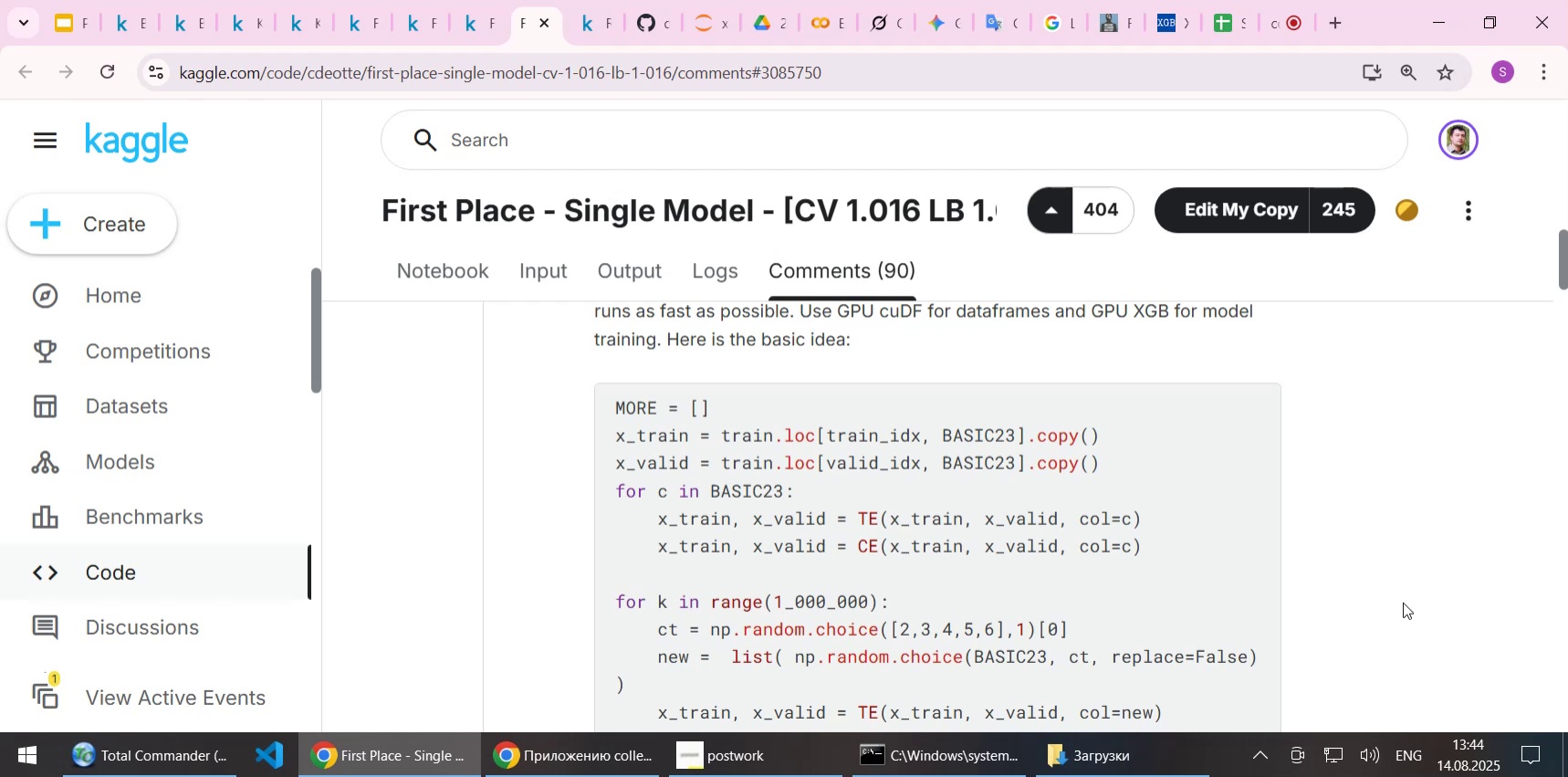 
wait(35.45)
 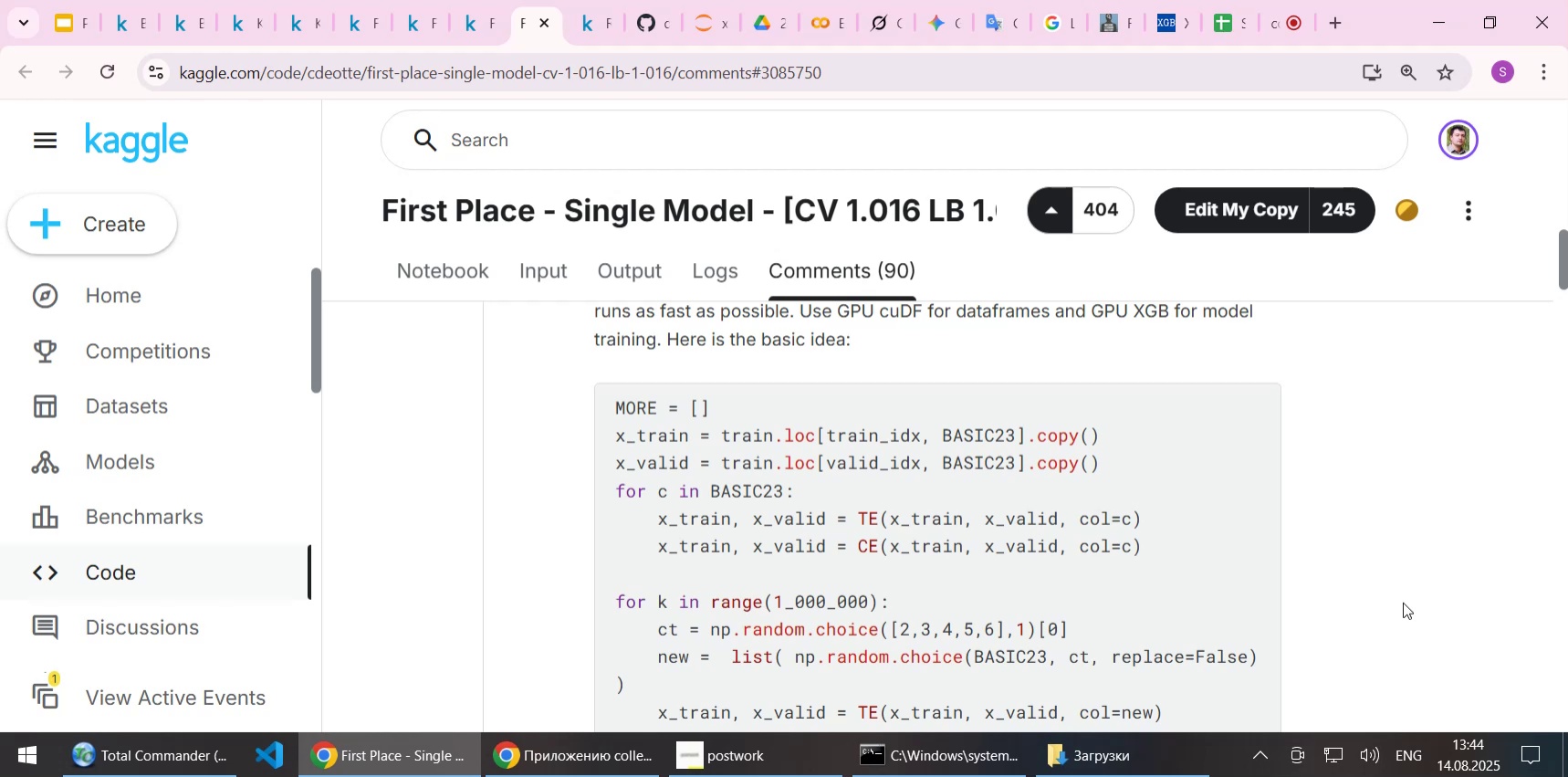 
scroll: coordinate [1199, 540], scroll_direction: down, amount: 1.0
 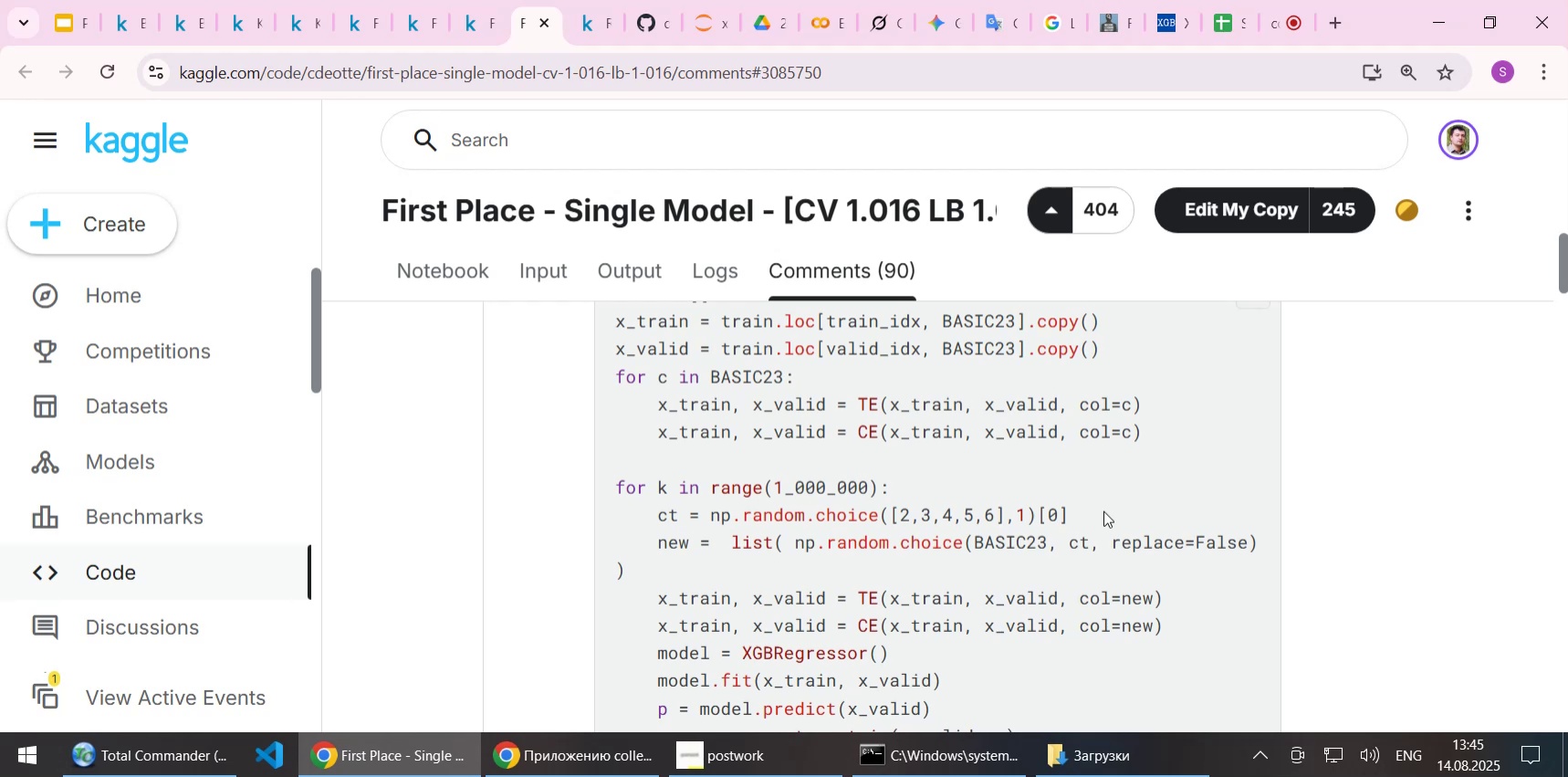 
wait(25.26)
 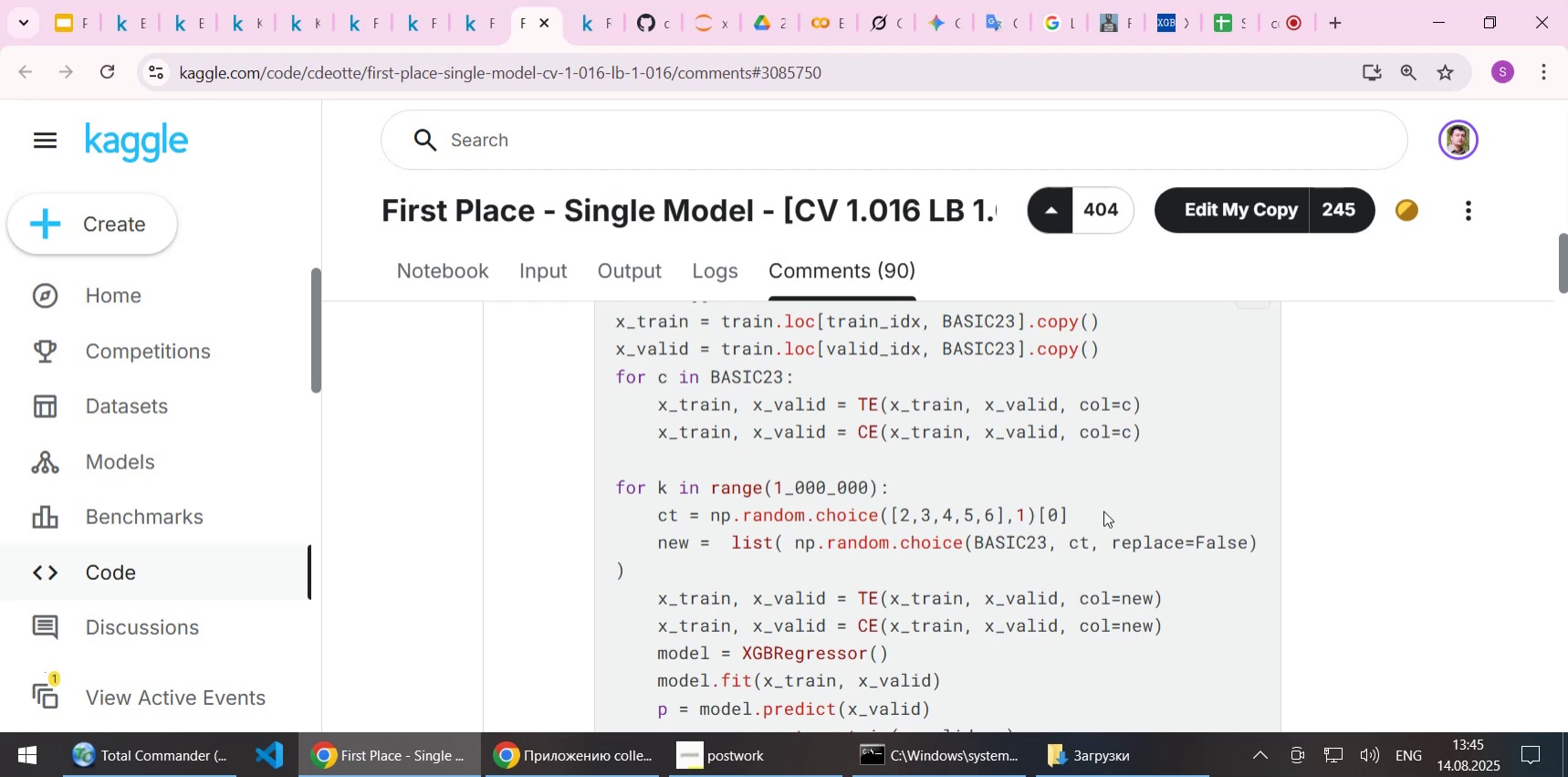 
scroll: coordinate [1116, 469], scroll_direction: down, amount: 2.0
 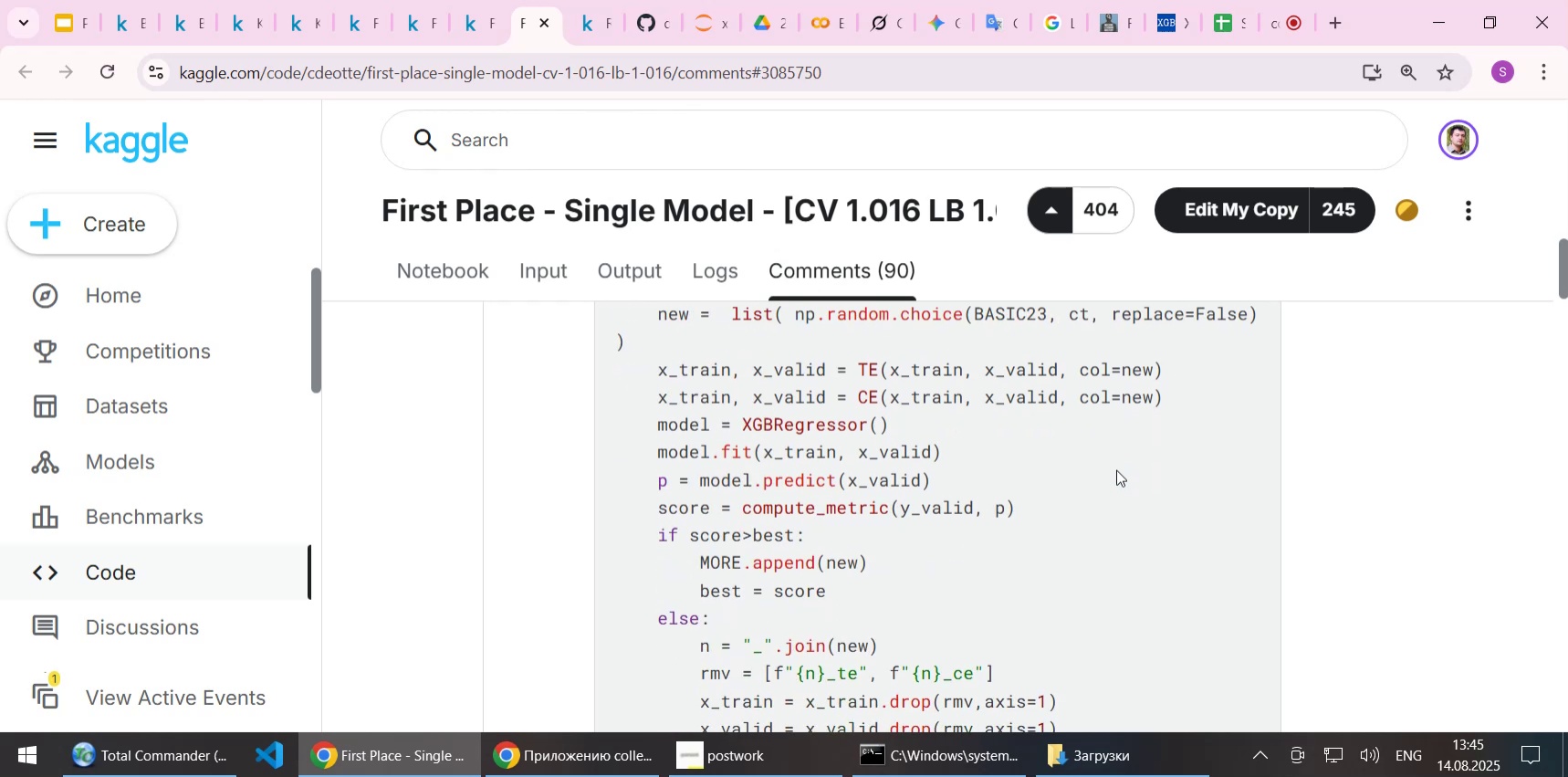 
scroll: coordinate [1116, 469], scroll_direction: up, amount: 2.0
 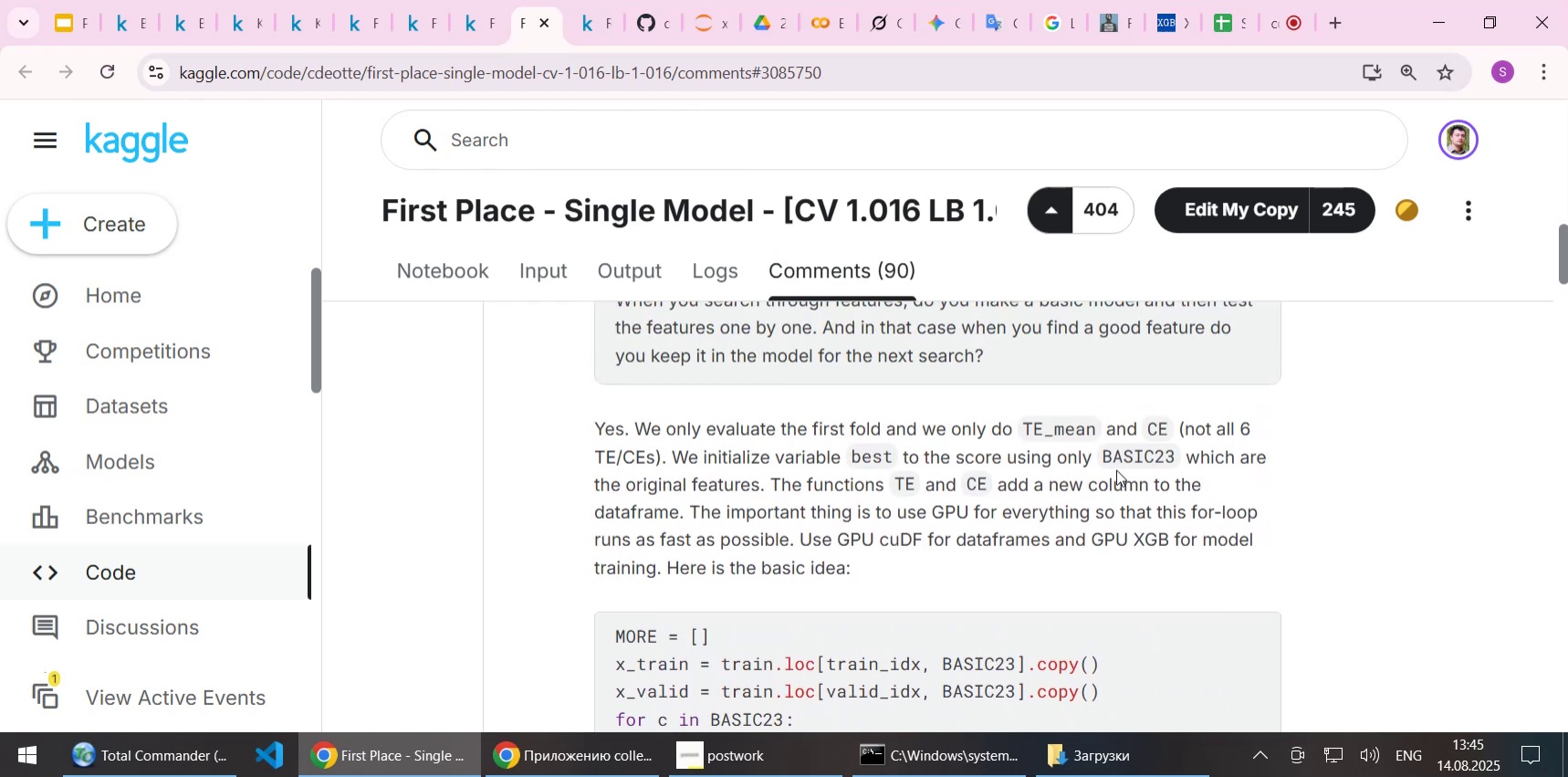 
scroll: coordinate [1116, 469], scroll_direction: down, amount: 1.0
 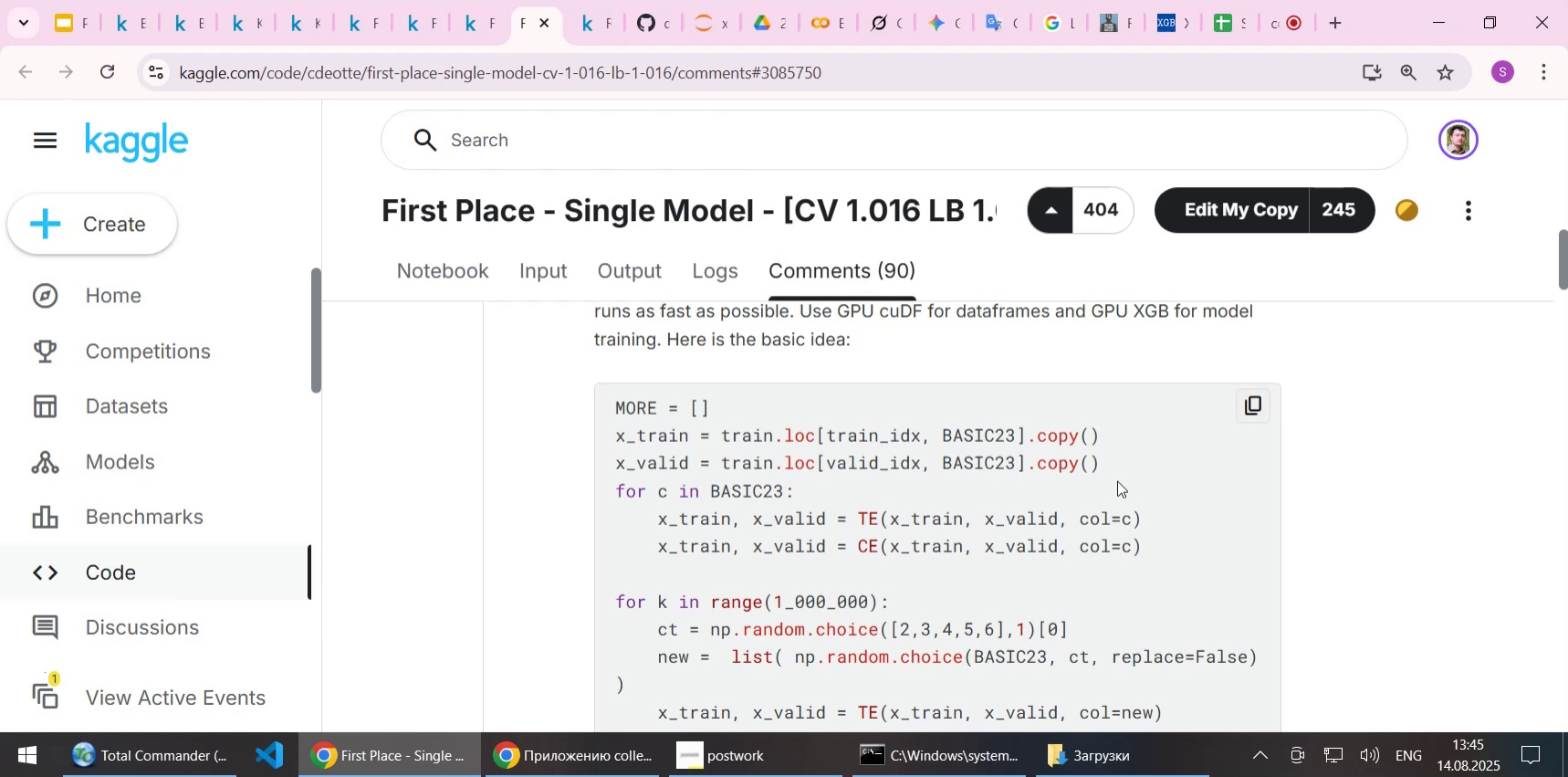 
wait(25.98)
 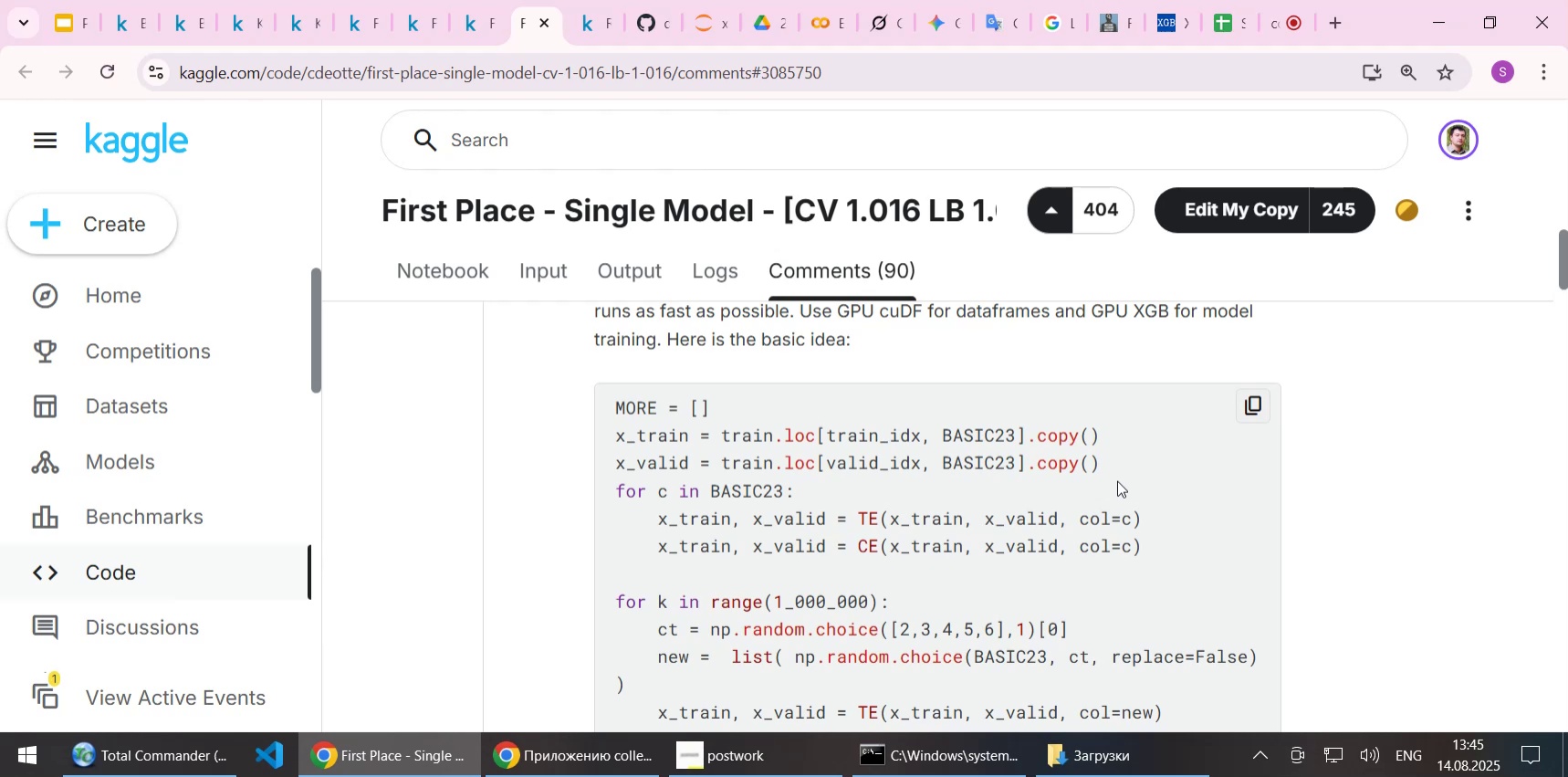 
scroll: coordinate [1116, 482], scroll_direction: down, amount: 1.0
 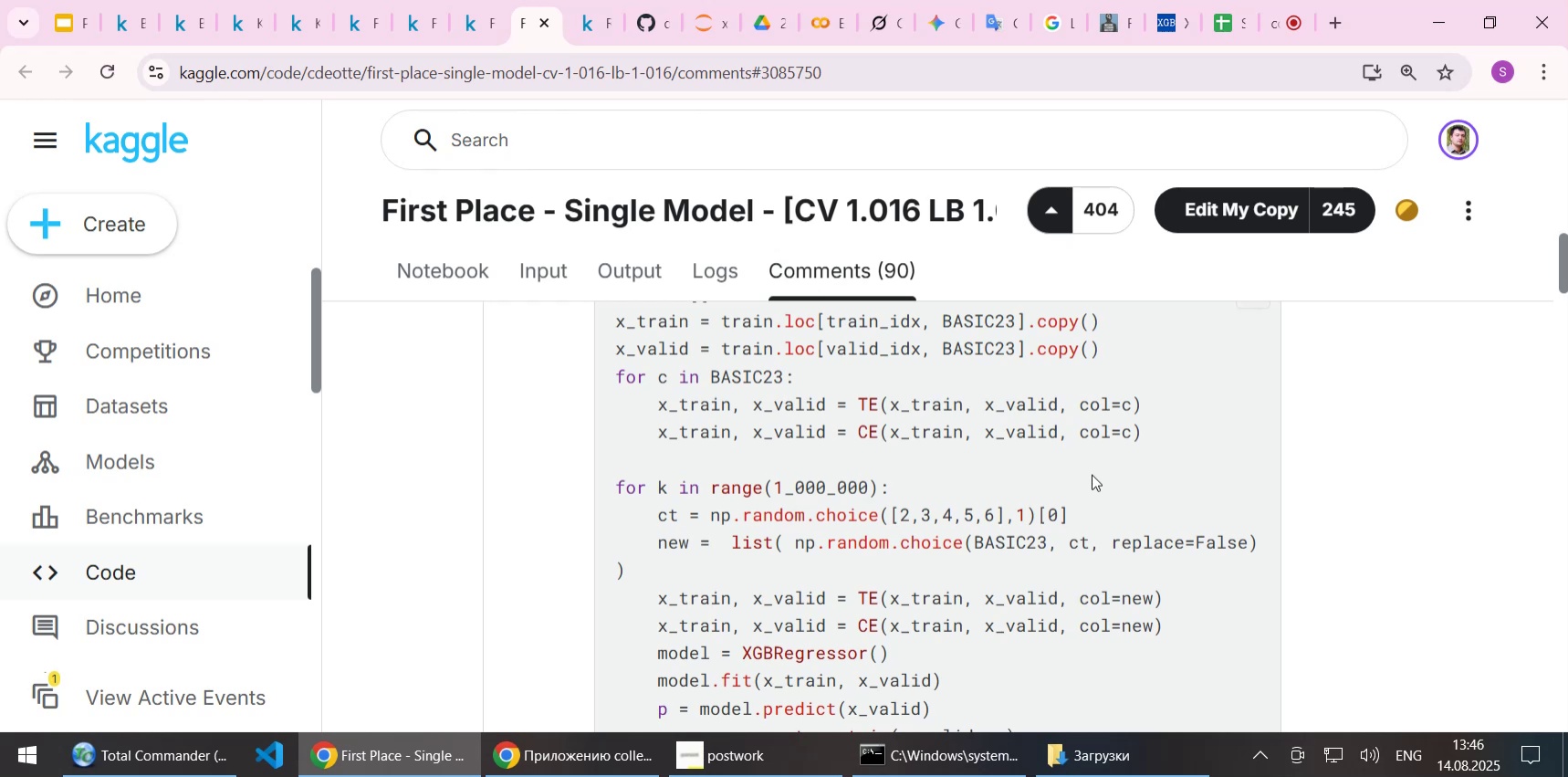 
wait(57.69)
 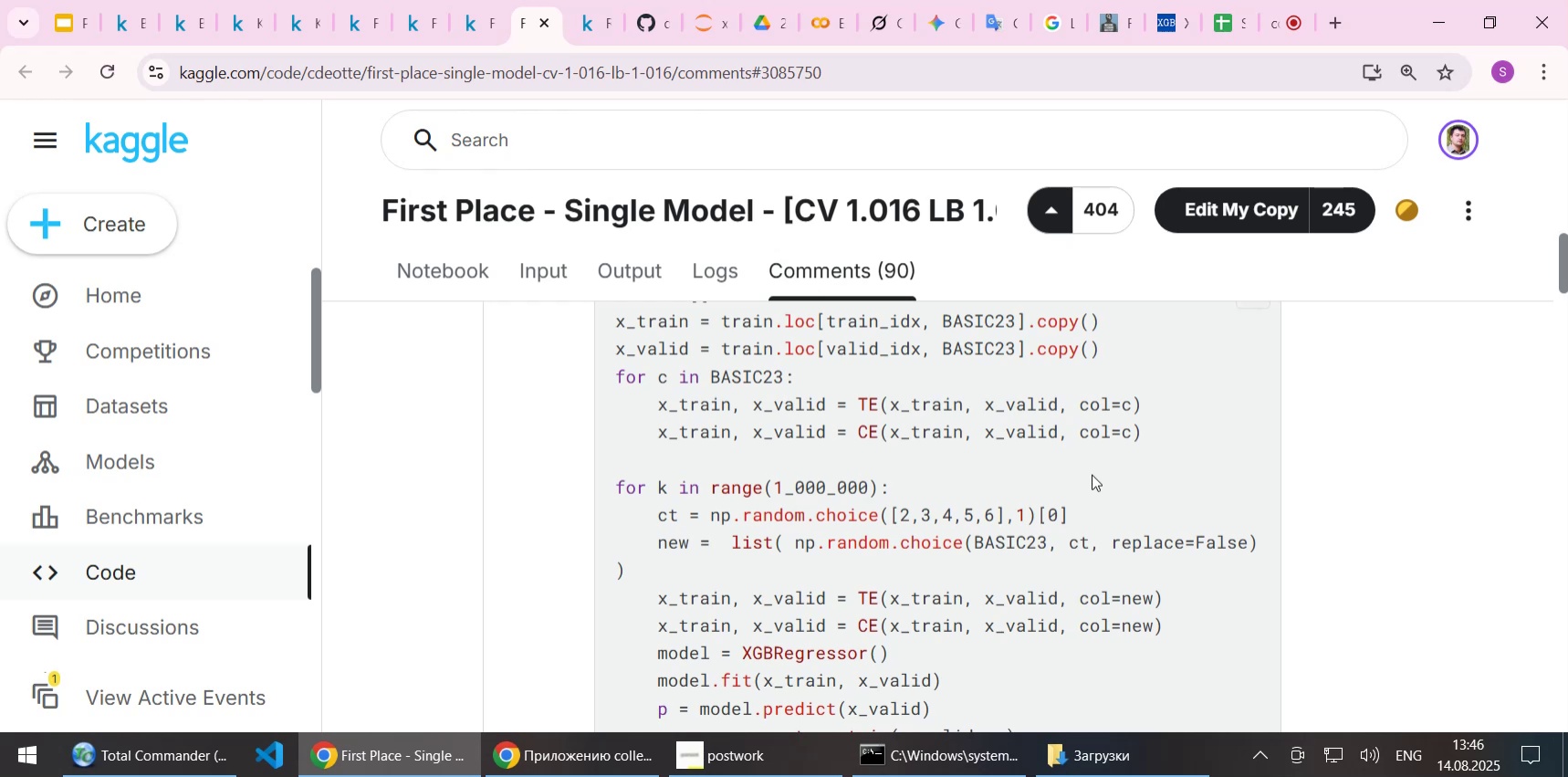 
scroll: coordinate [1061, 479], scroll_direction: down, amount: 1.0
 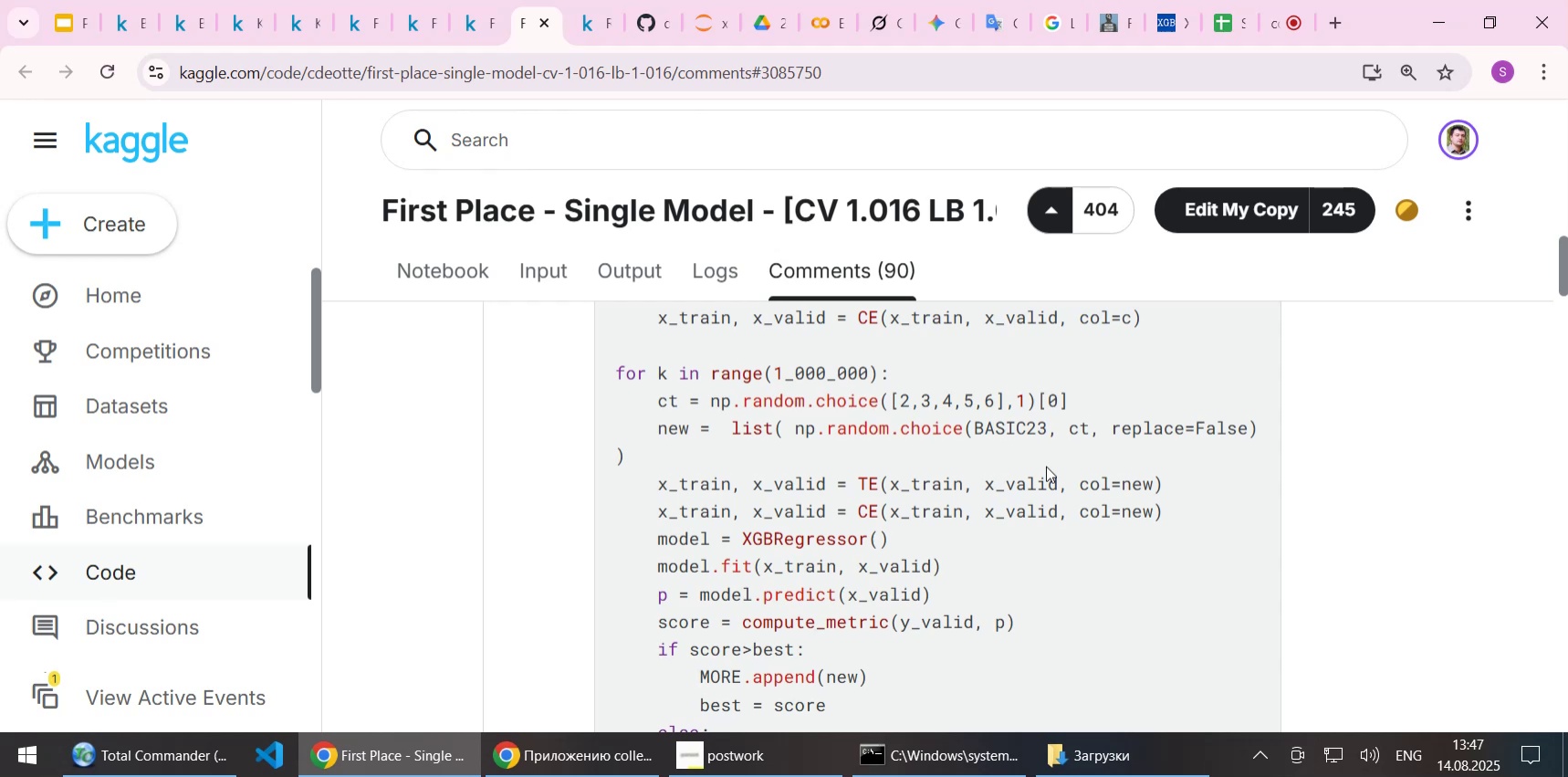 
wait(9.56)
 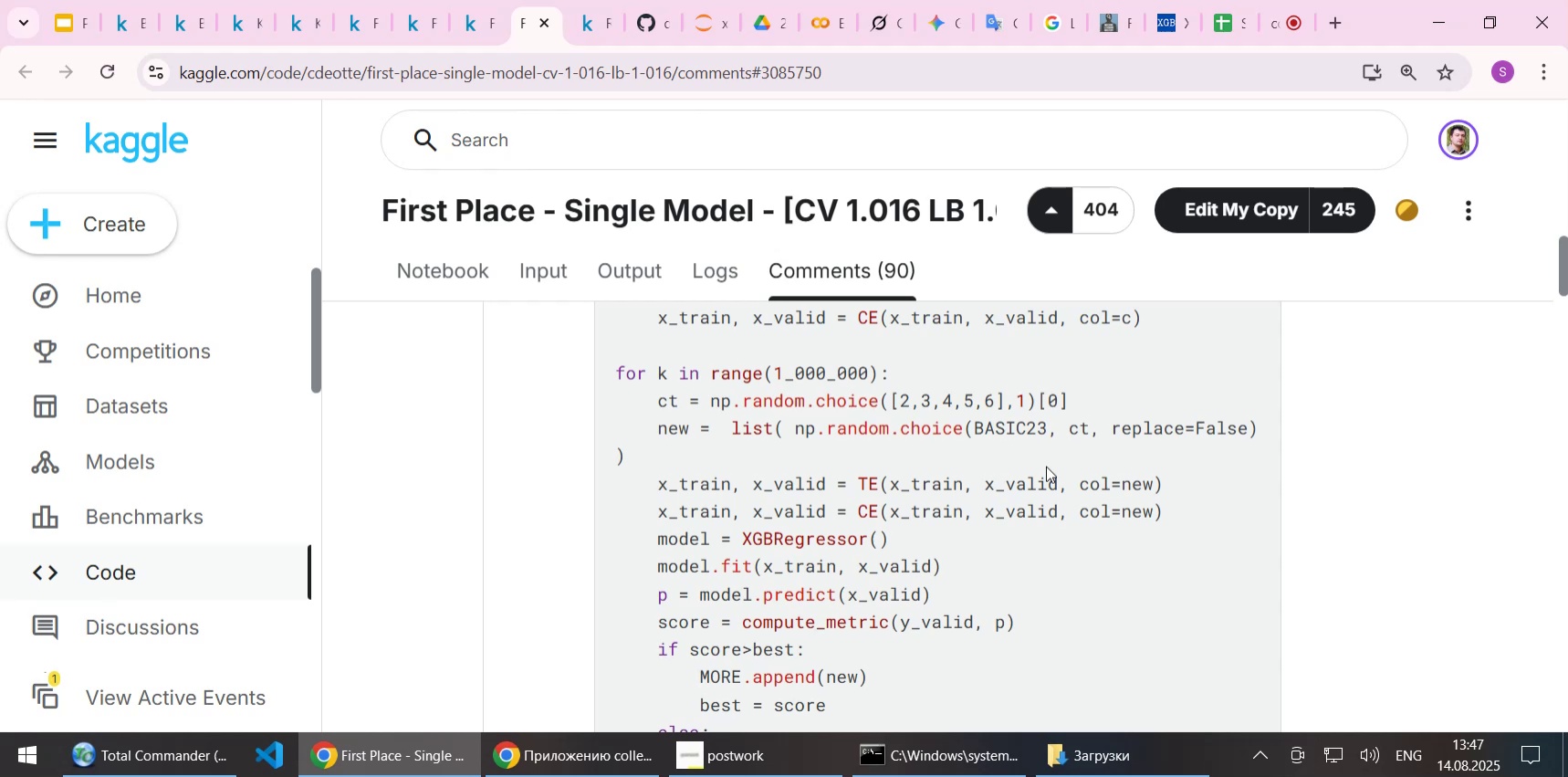 
scroll: coordinate [1032, 416], scroll_direction: down, amount: 1.0
 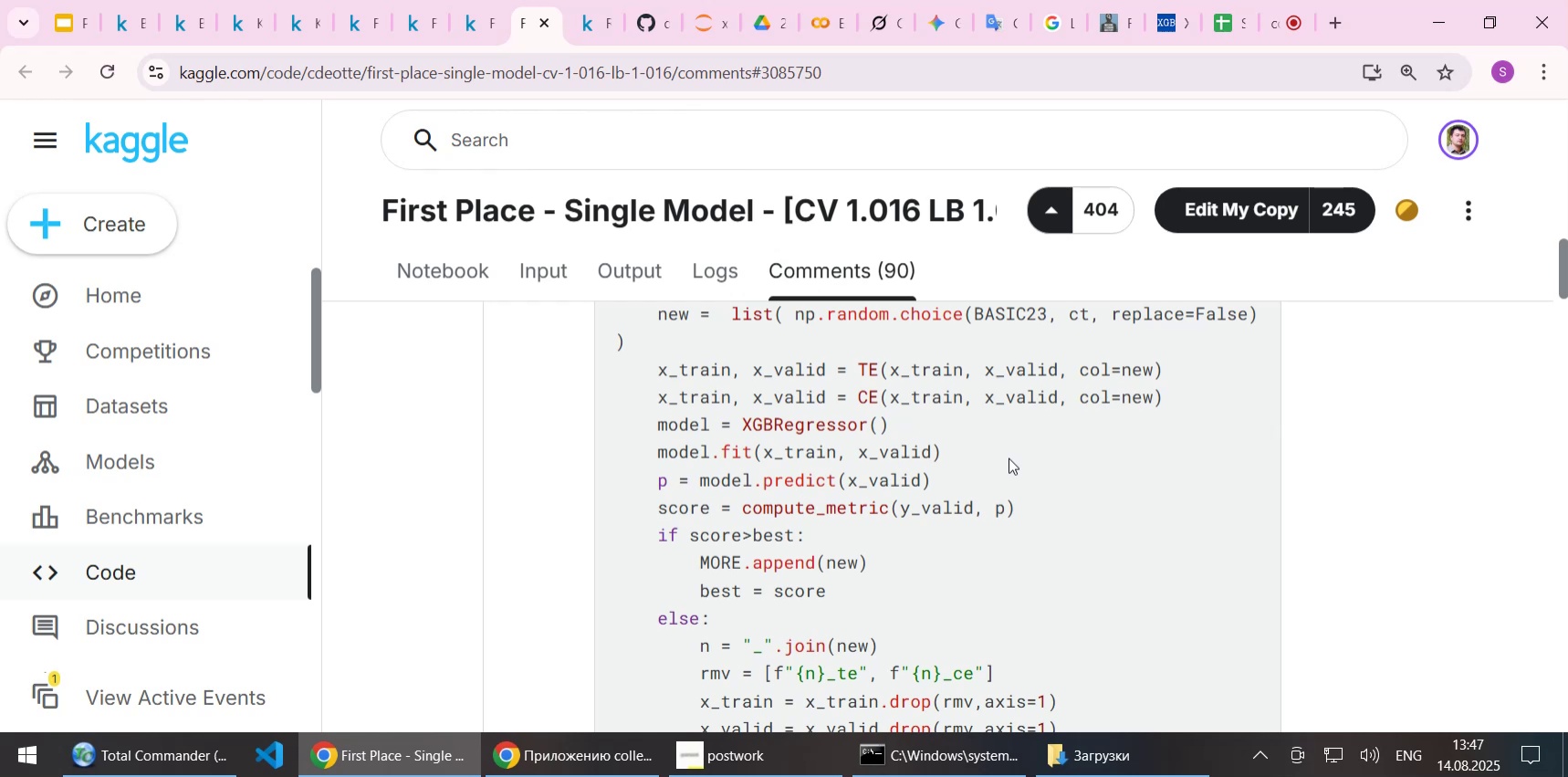 
wait(13.5)
 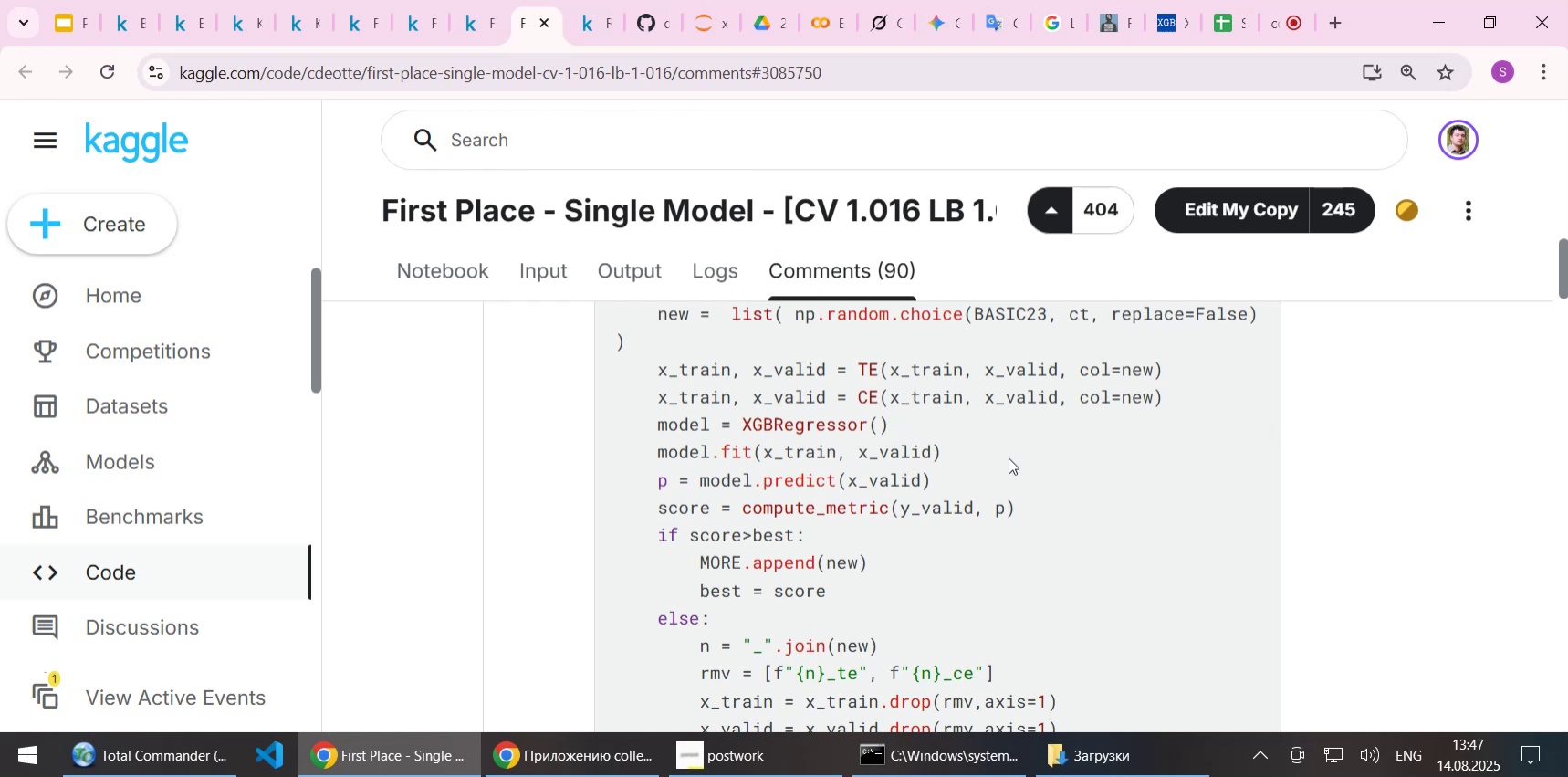 
scroll: coordinate [987, 415], scroll_direction: down, amount: 3.0
 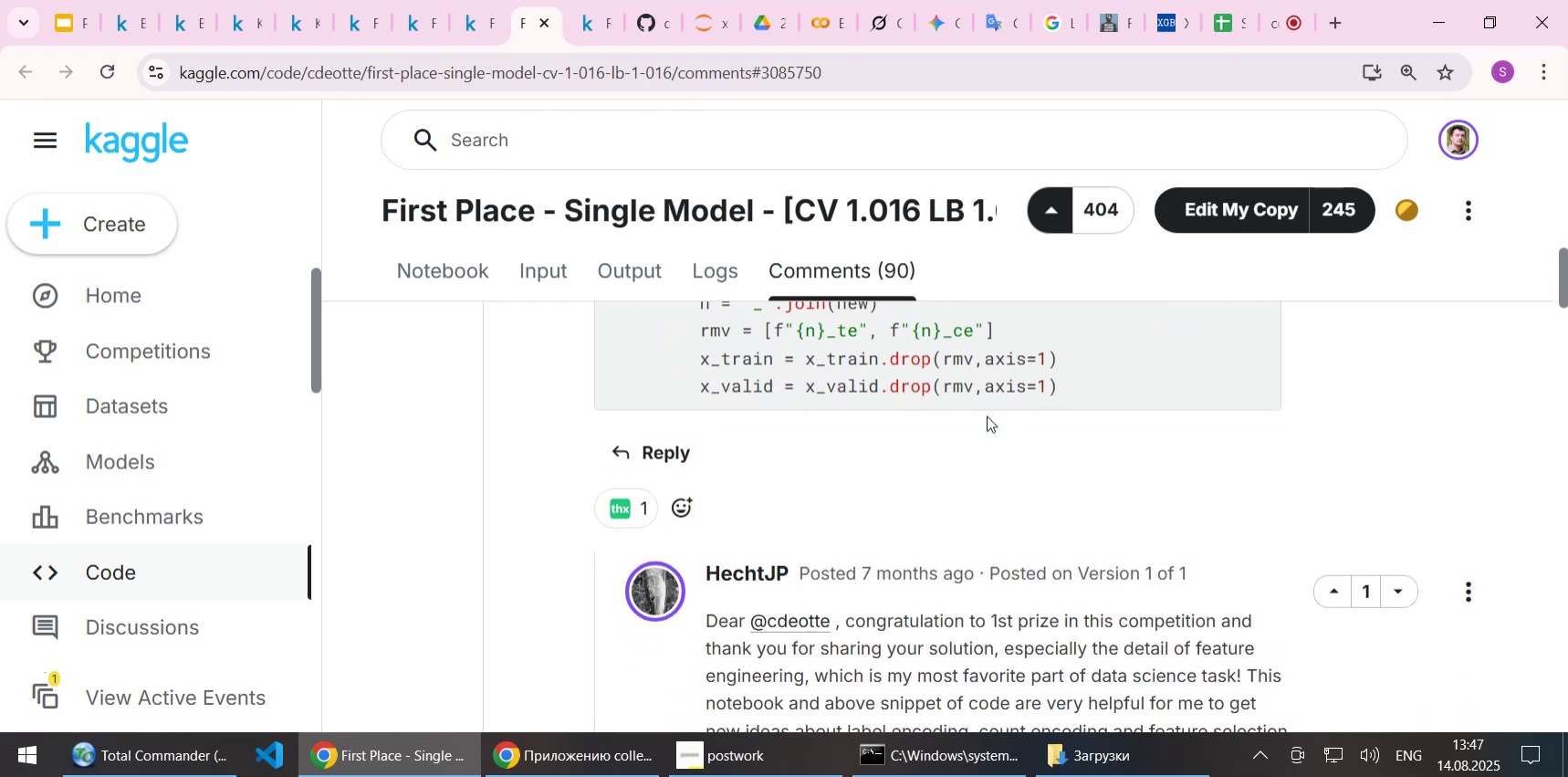 
scroll: coordinate [979, 433], scroll_direction: up, amount: 3.0
 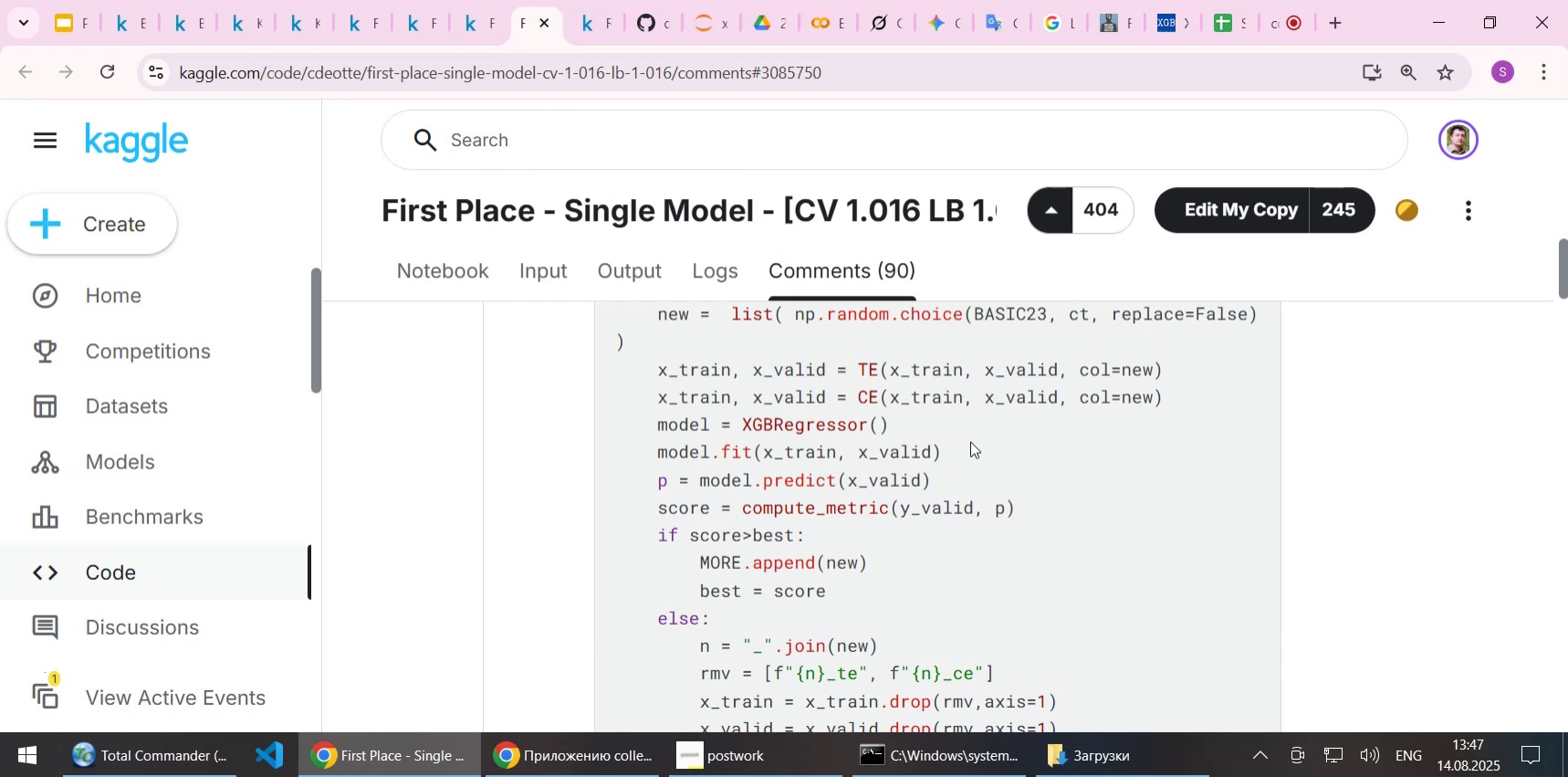 
wait(23.73)
 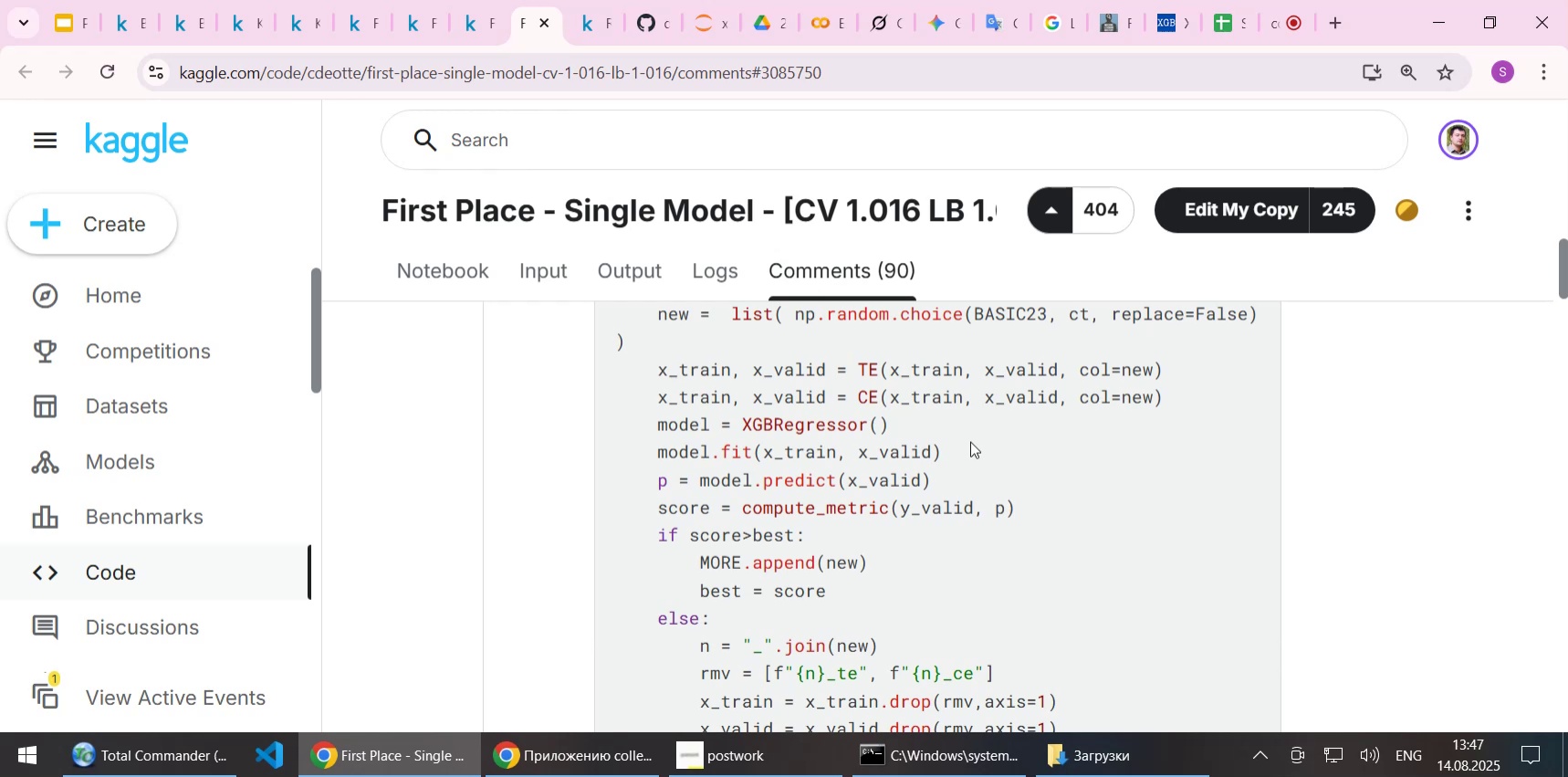 
scroll: coordinate [983, 374], scroll_direction: down, amount: 1.0
 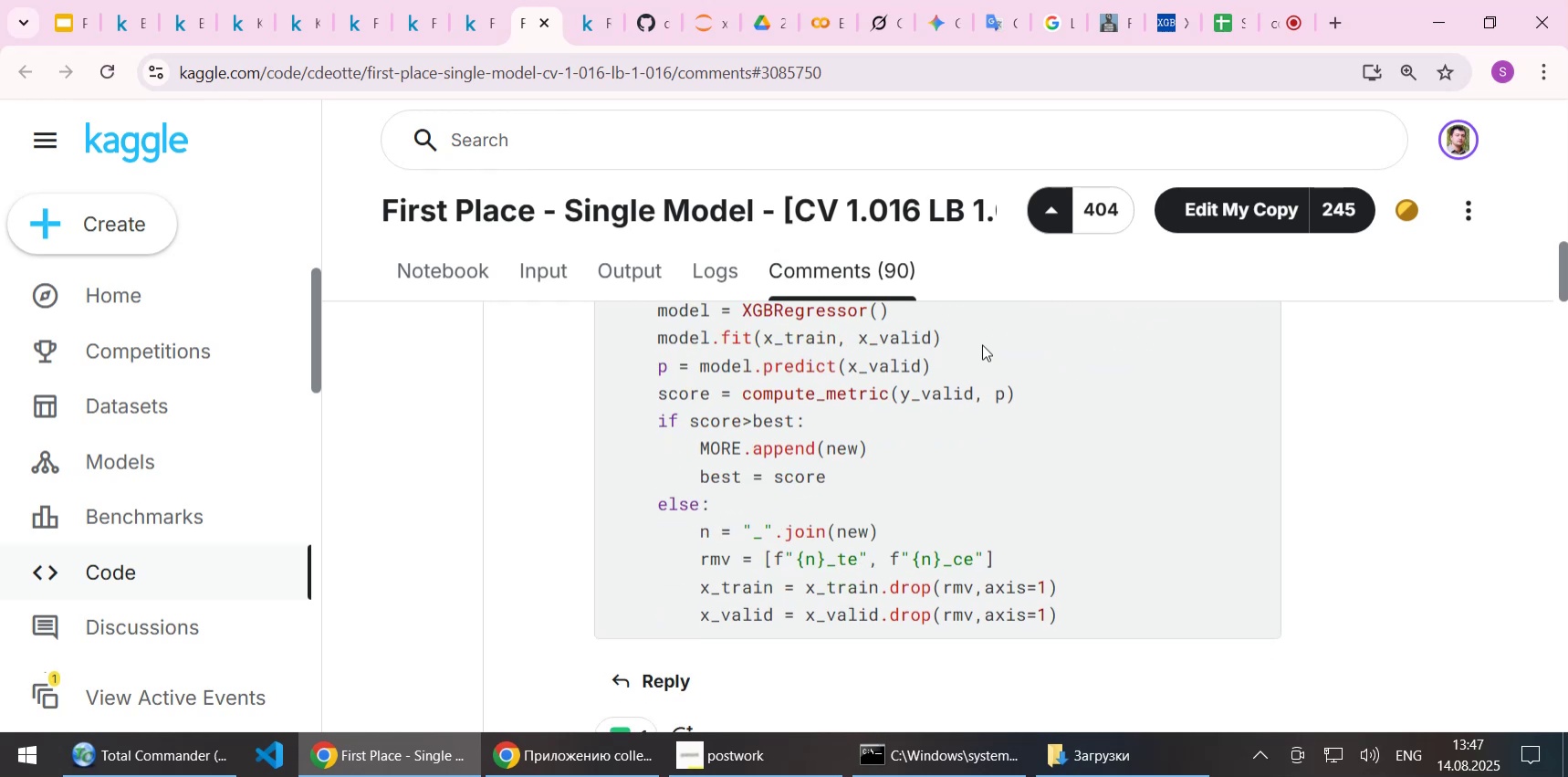 
scroll: coordinate [982, 344], scroll_direction: up, amount: 1.0
 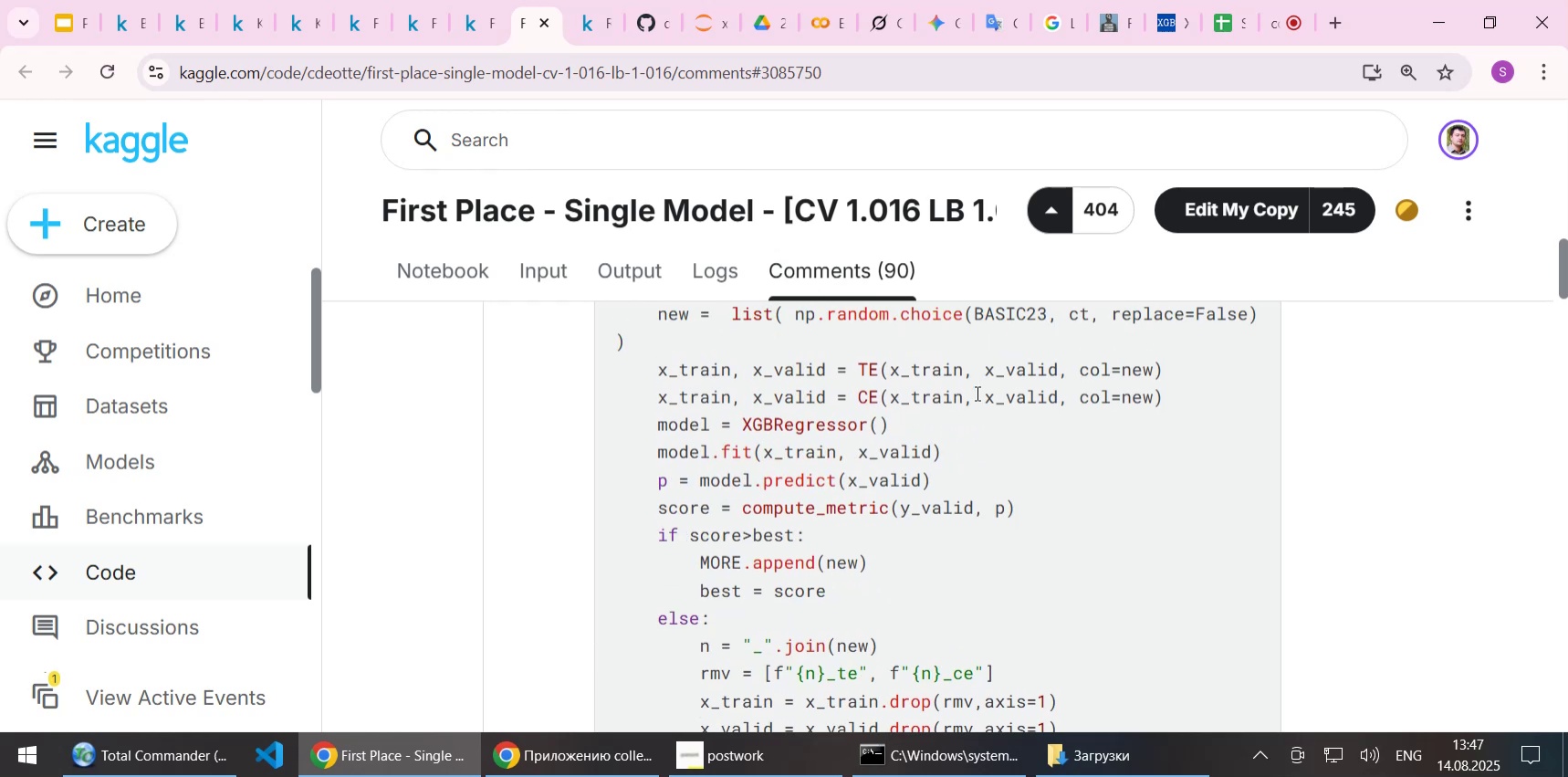 
scroll: coordinate [982, 402], scroll_direction: down, amount: 1.0
 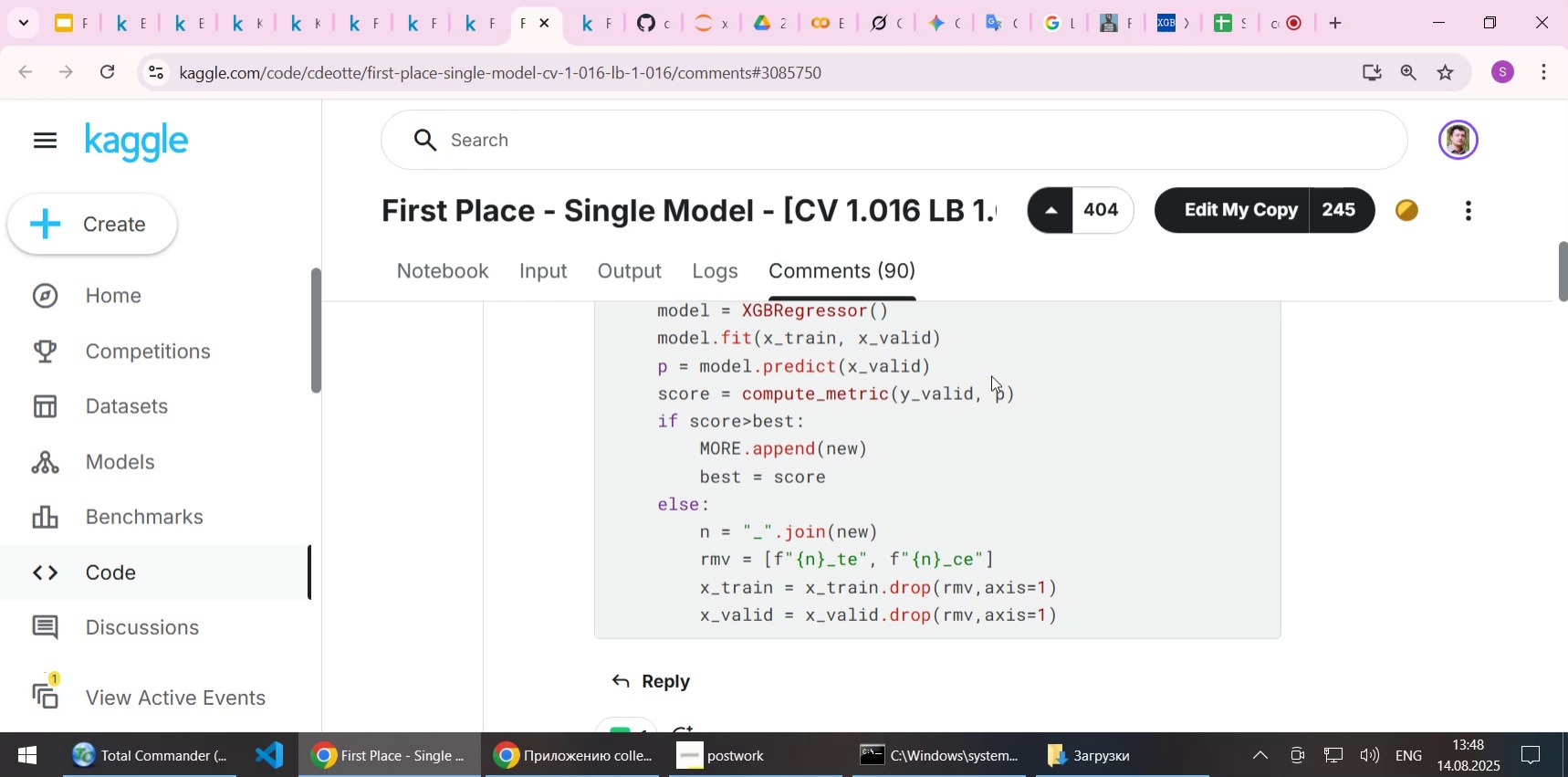 
wait(29.01)
 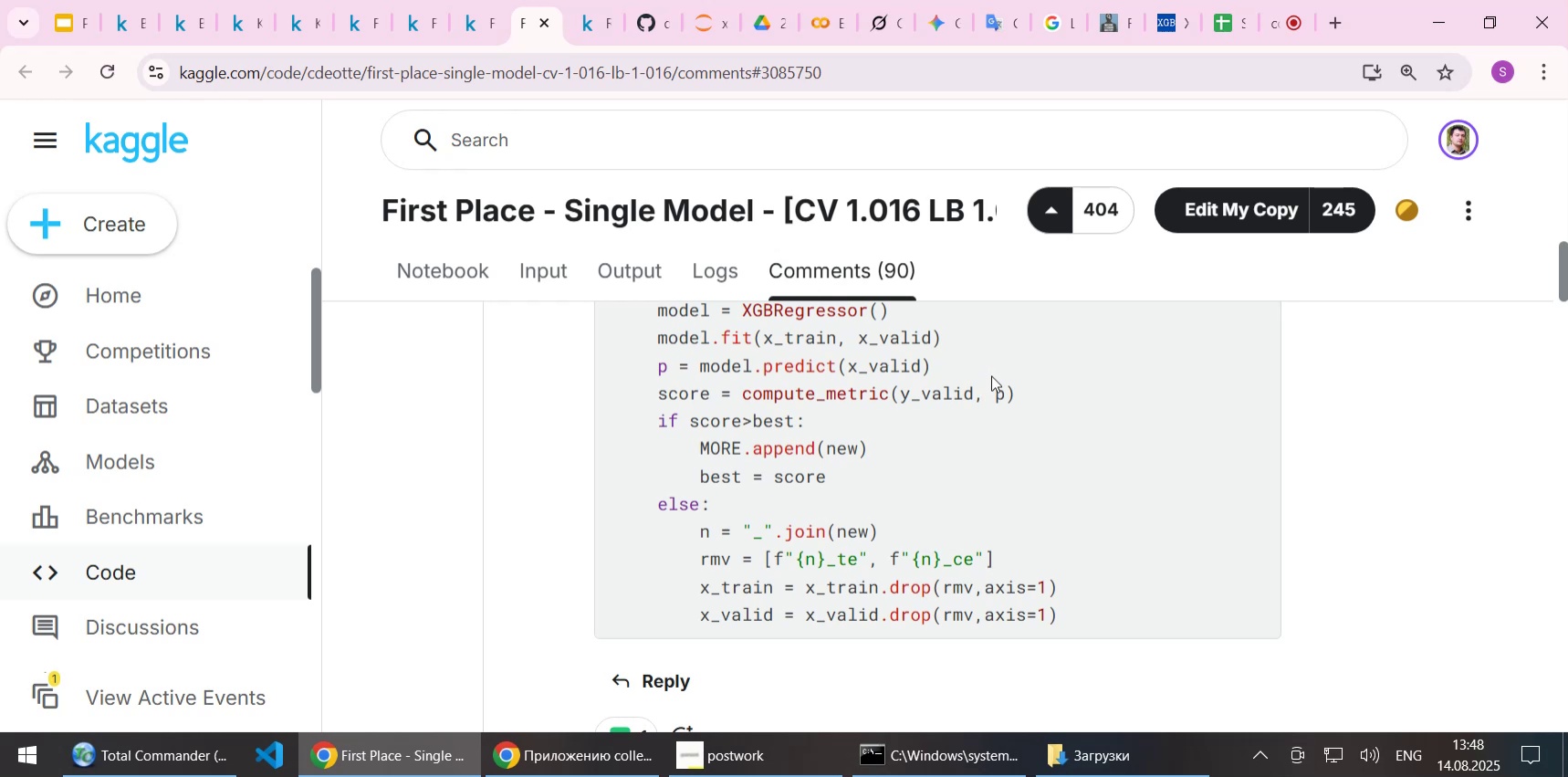 
scroll: coordinate [1010, 403], scroll_direction: down, amount: 4.0
 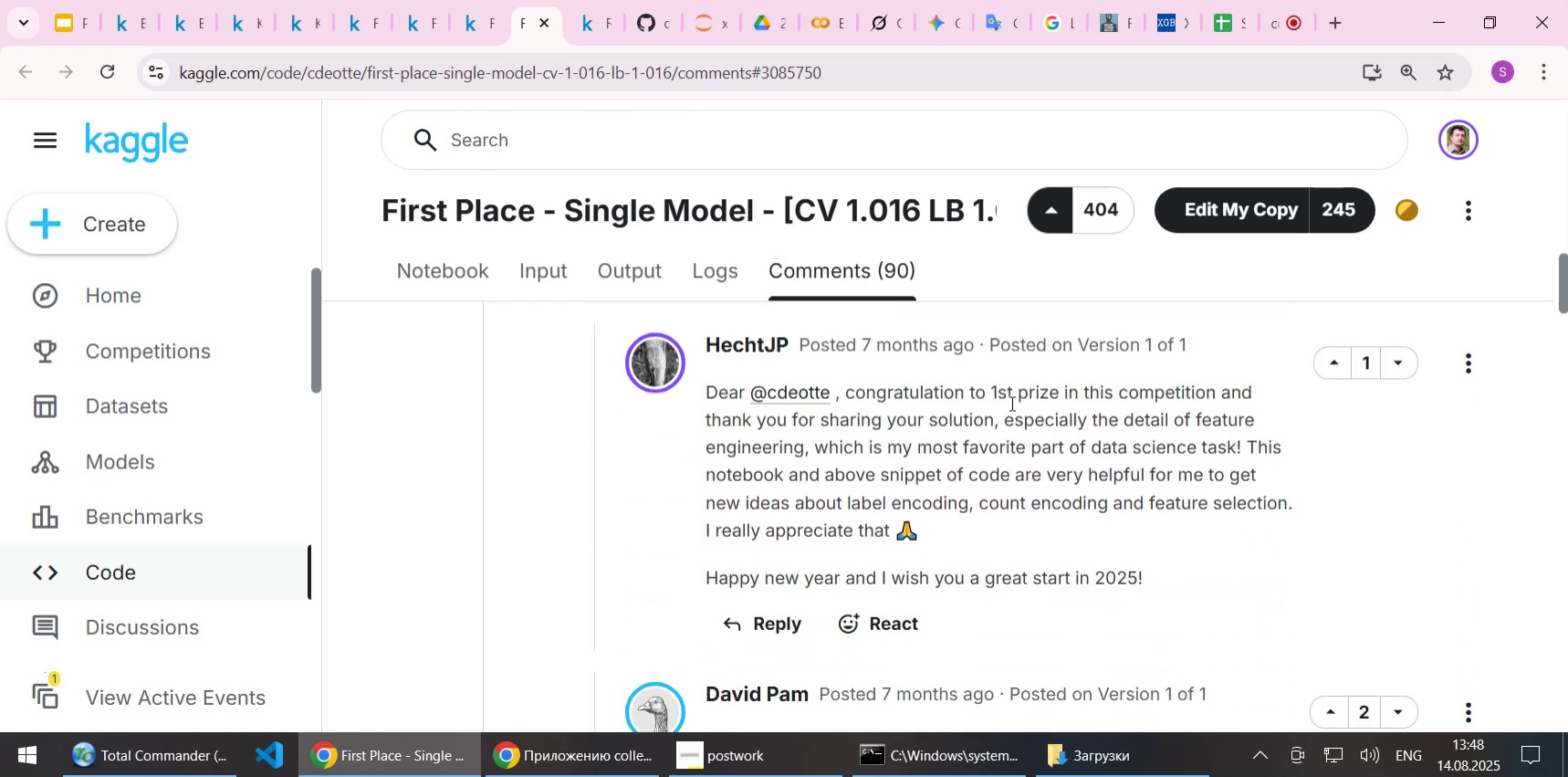 
scroll: coordinate [1010, 403], scroll_direction: up, amount: 1.0
 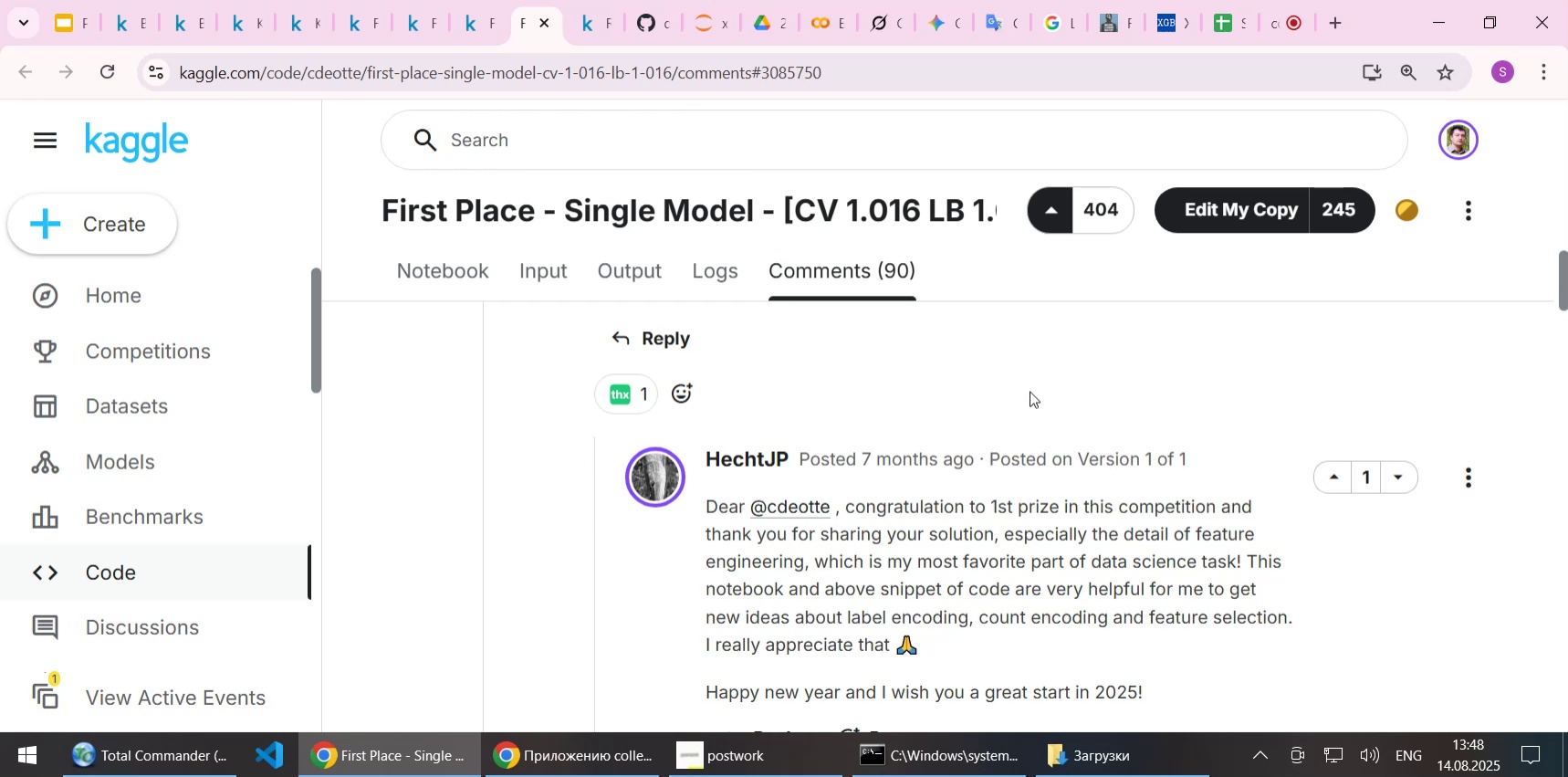 
wait(24.1)
 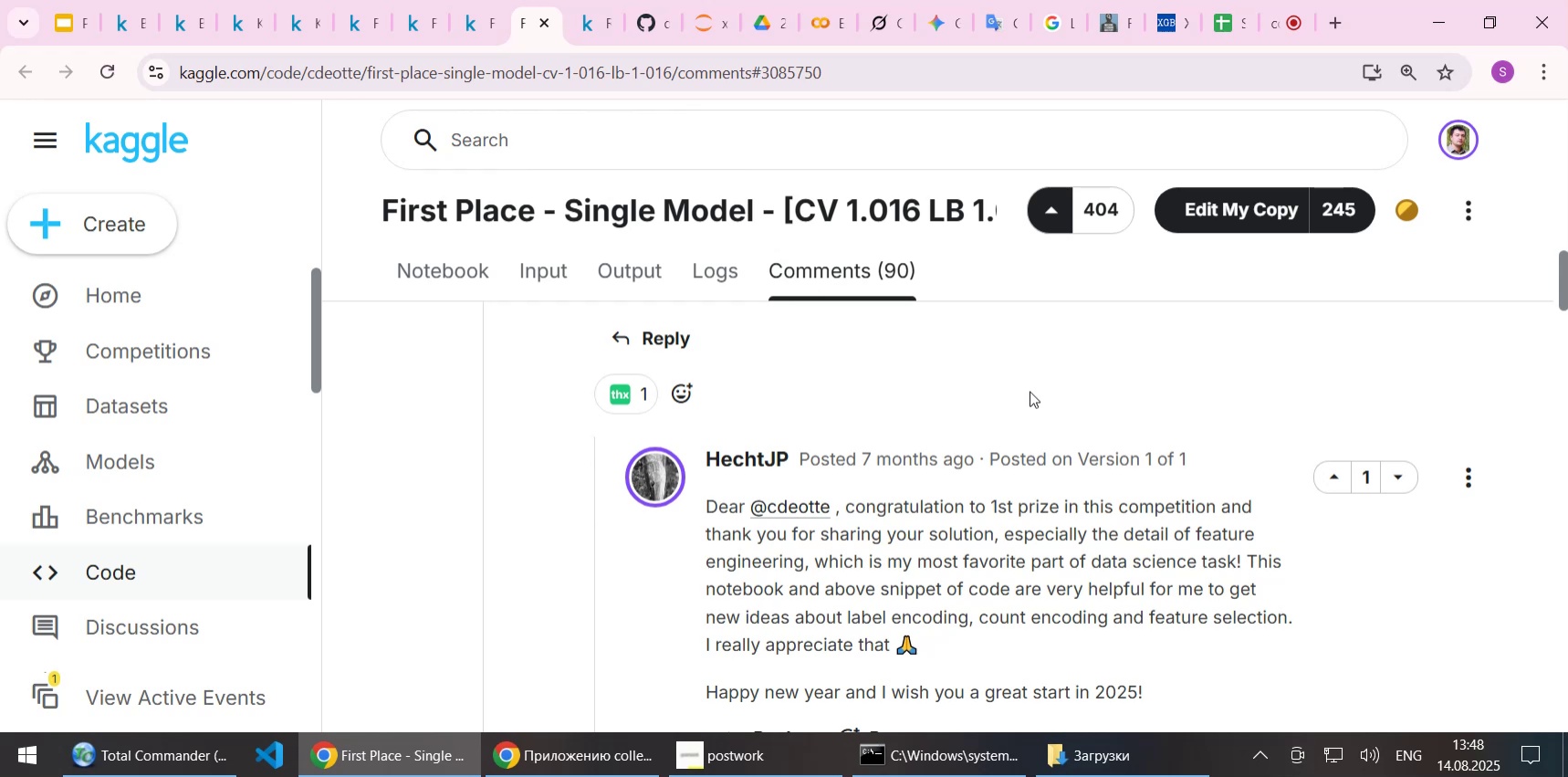 
scroll: coordinate [1076, 341], scroll_direction: up, amount: 1.0
 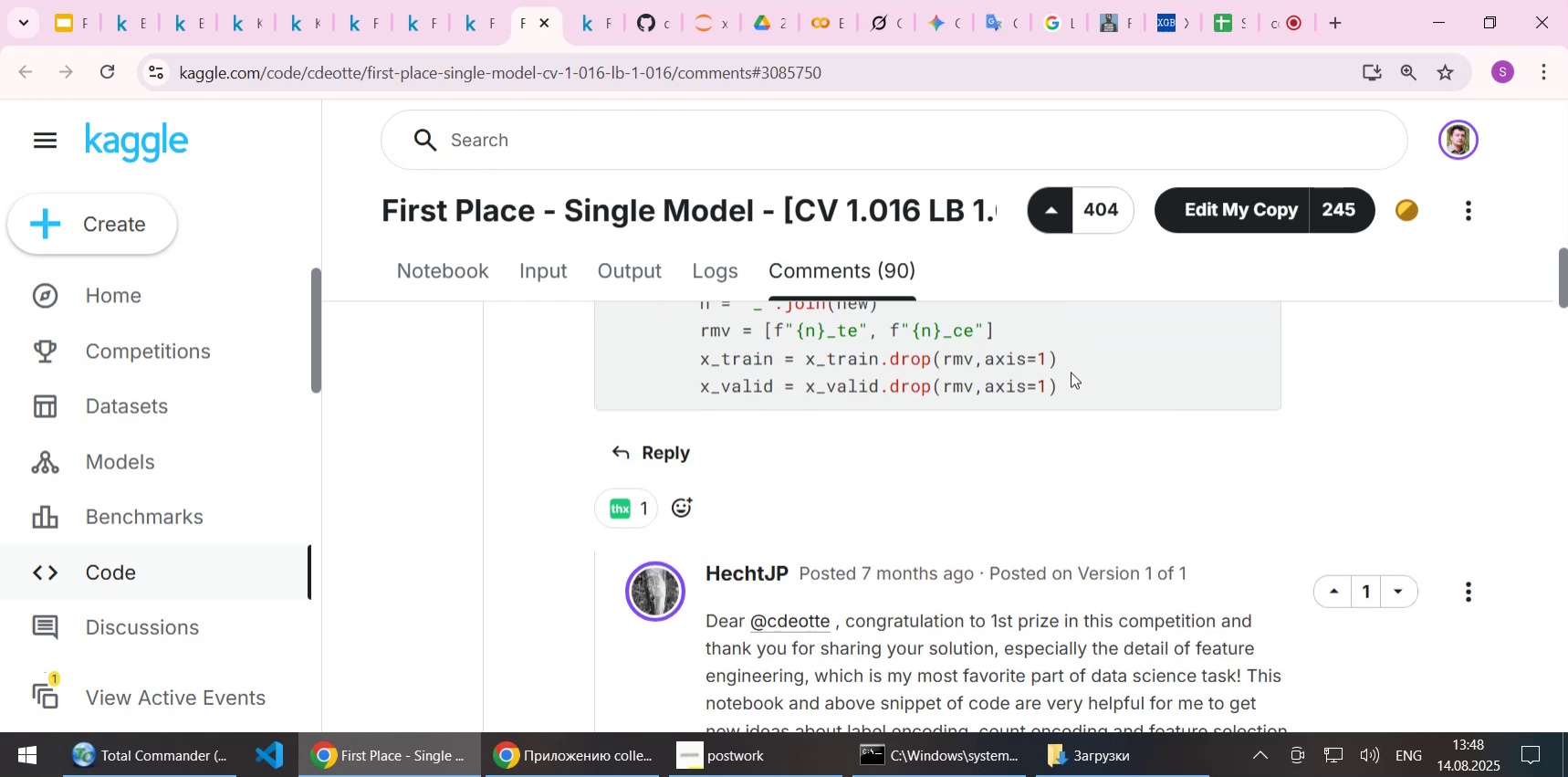 
scroll: coordinate [1071, 372], scroll_direction: down, amount: 1.0
 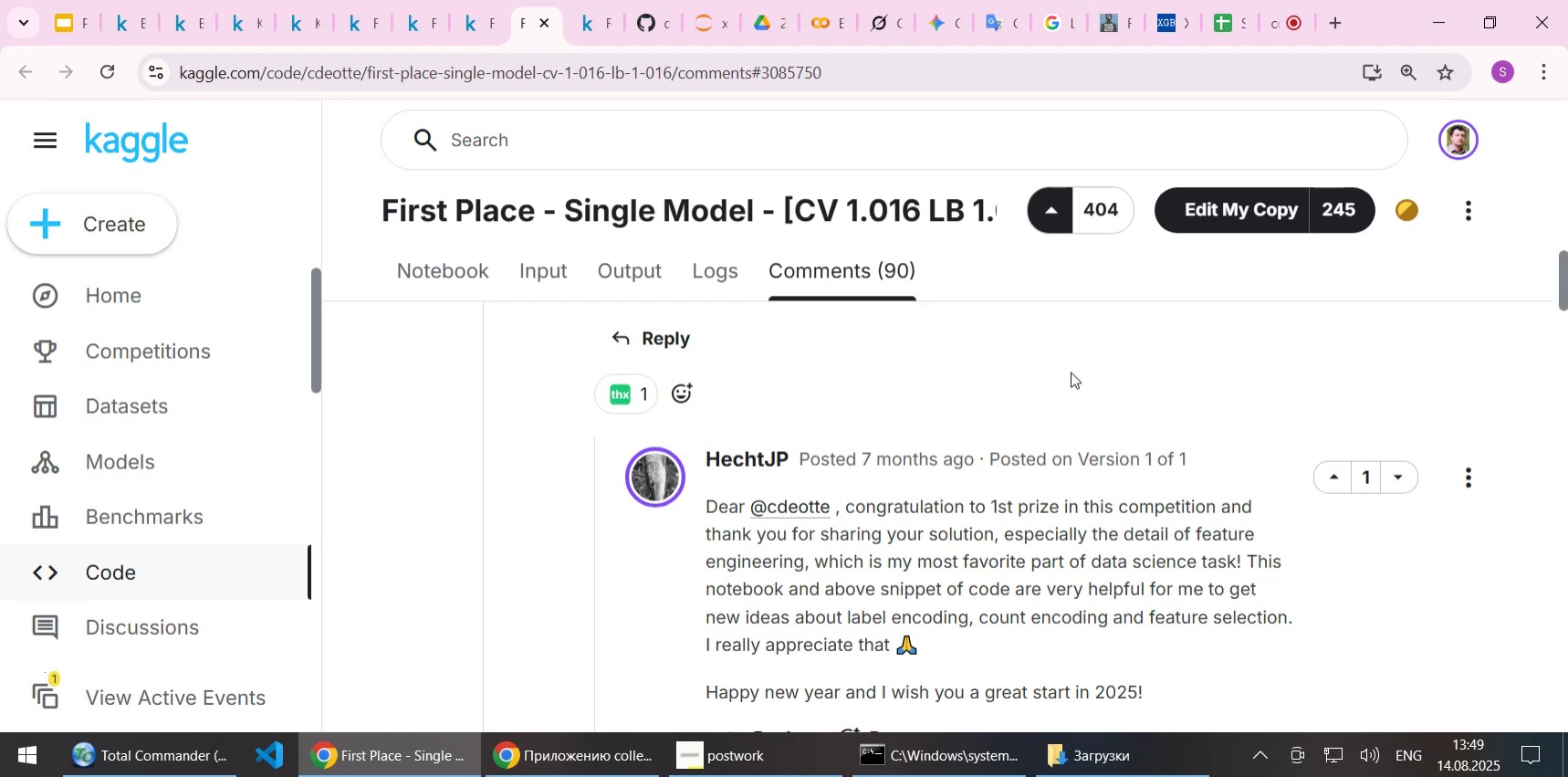 
wait(15.57)
 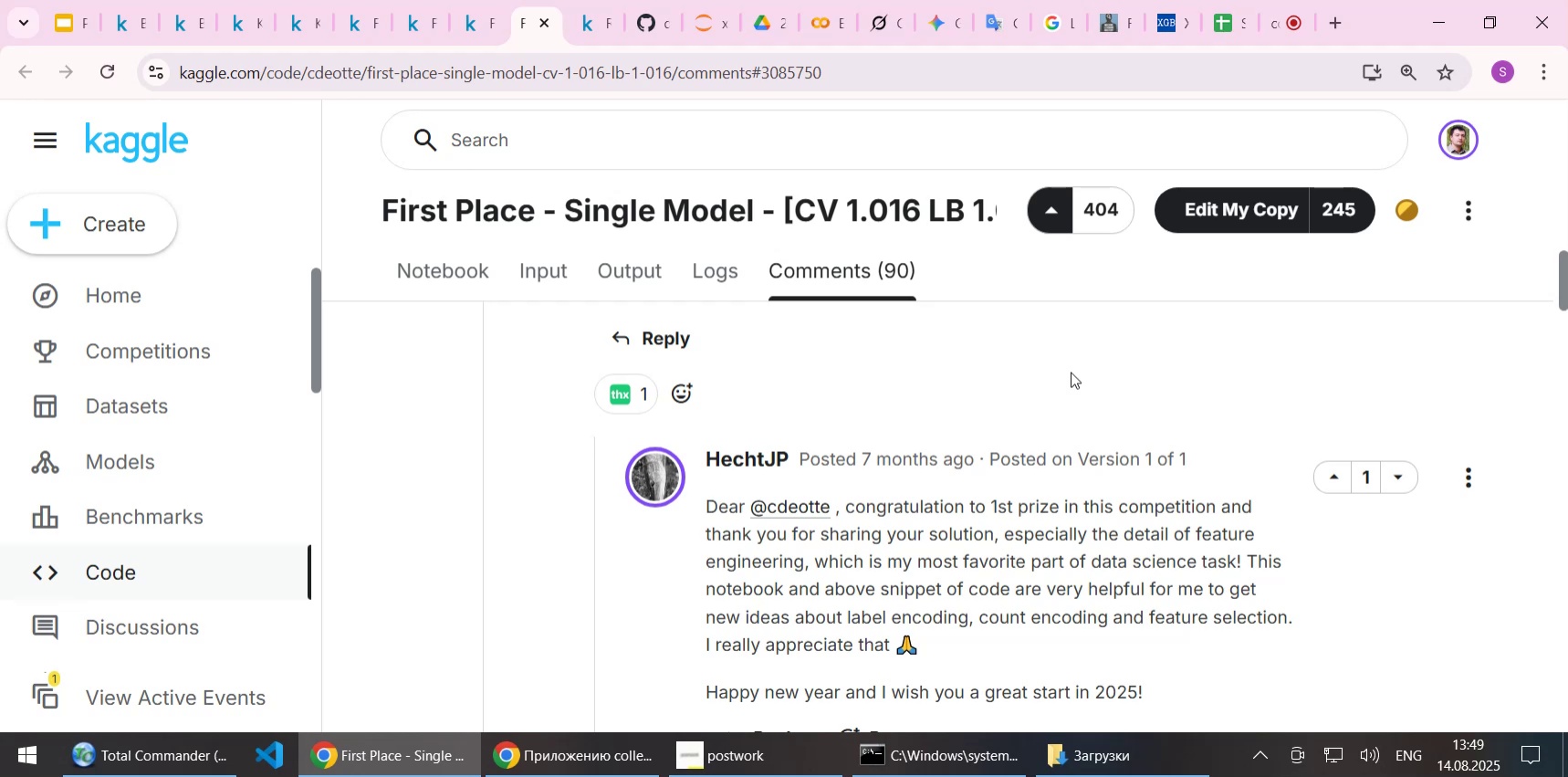 
scroll: coordinate [1076, 394], scroll_direction: down, amount: 1.0
 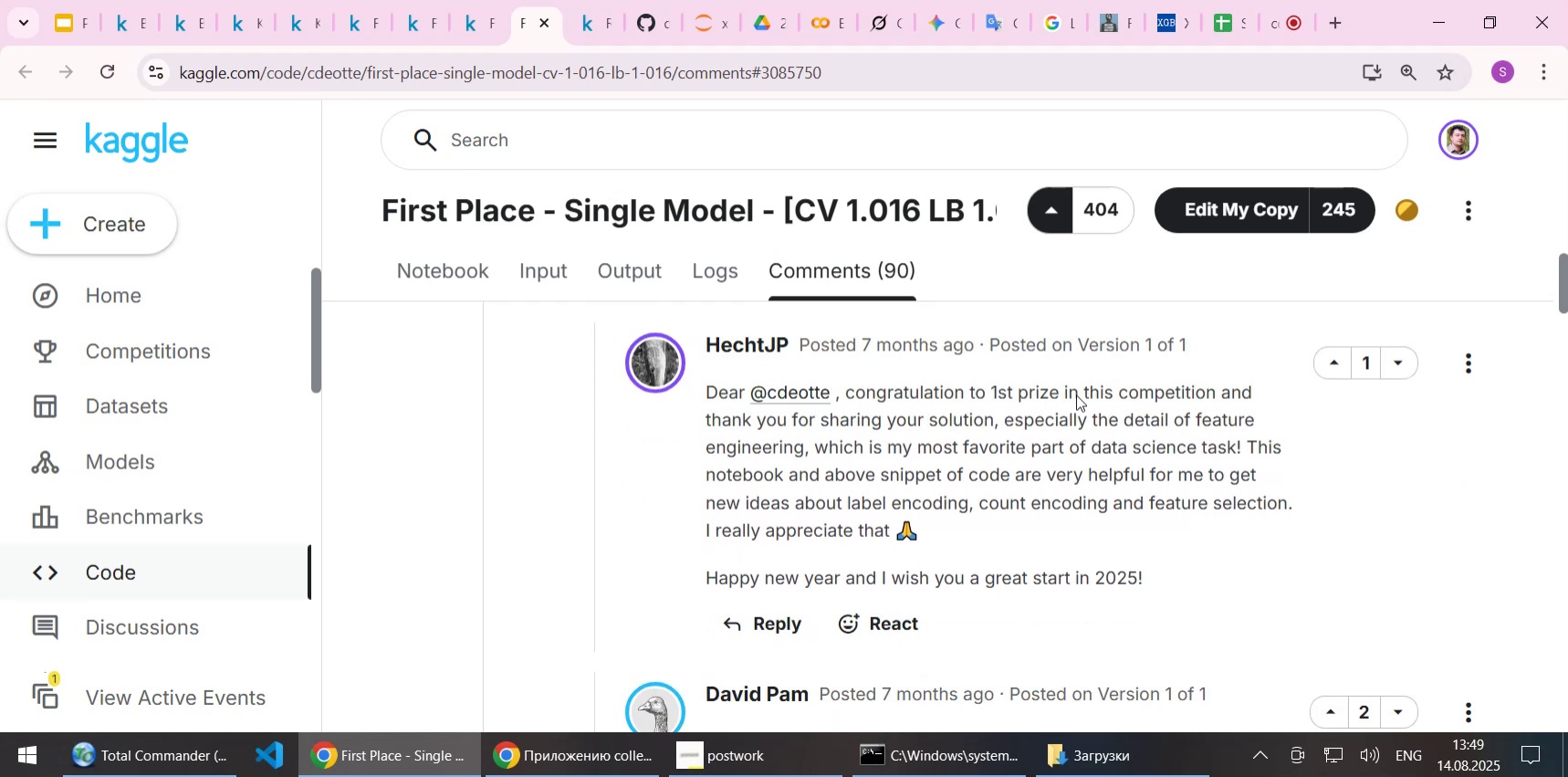 
scroll: coordinate [1076, 394], scroll_direction: up, amount: 2.0
 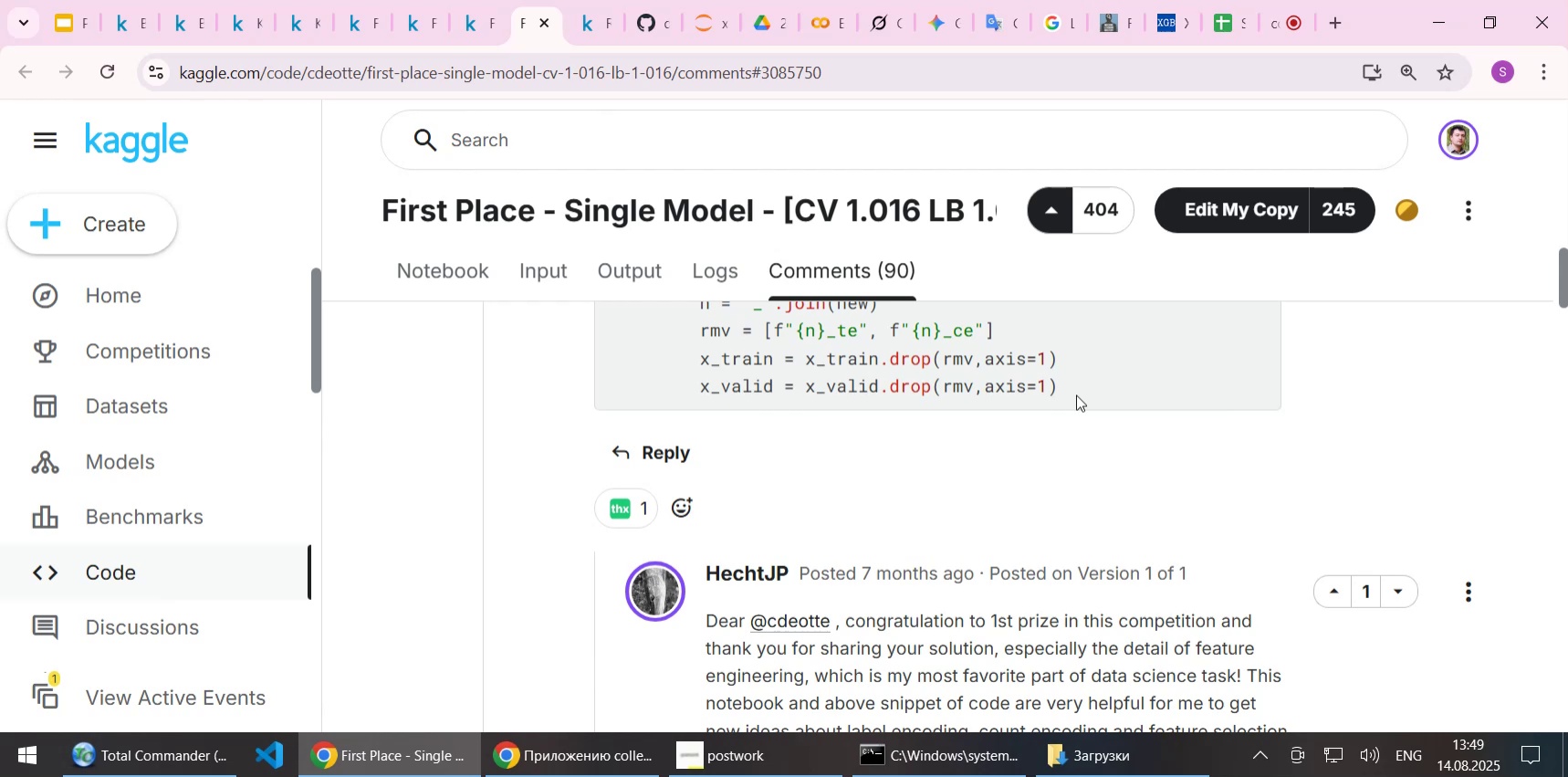 
wait(36.1)
 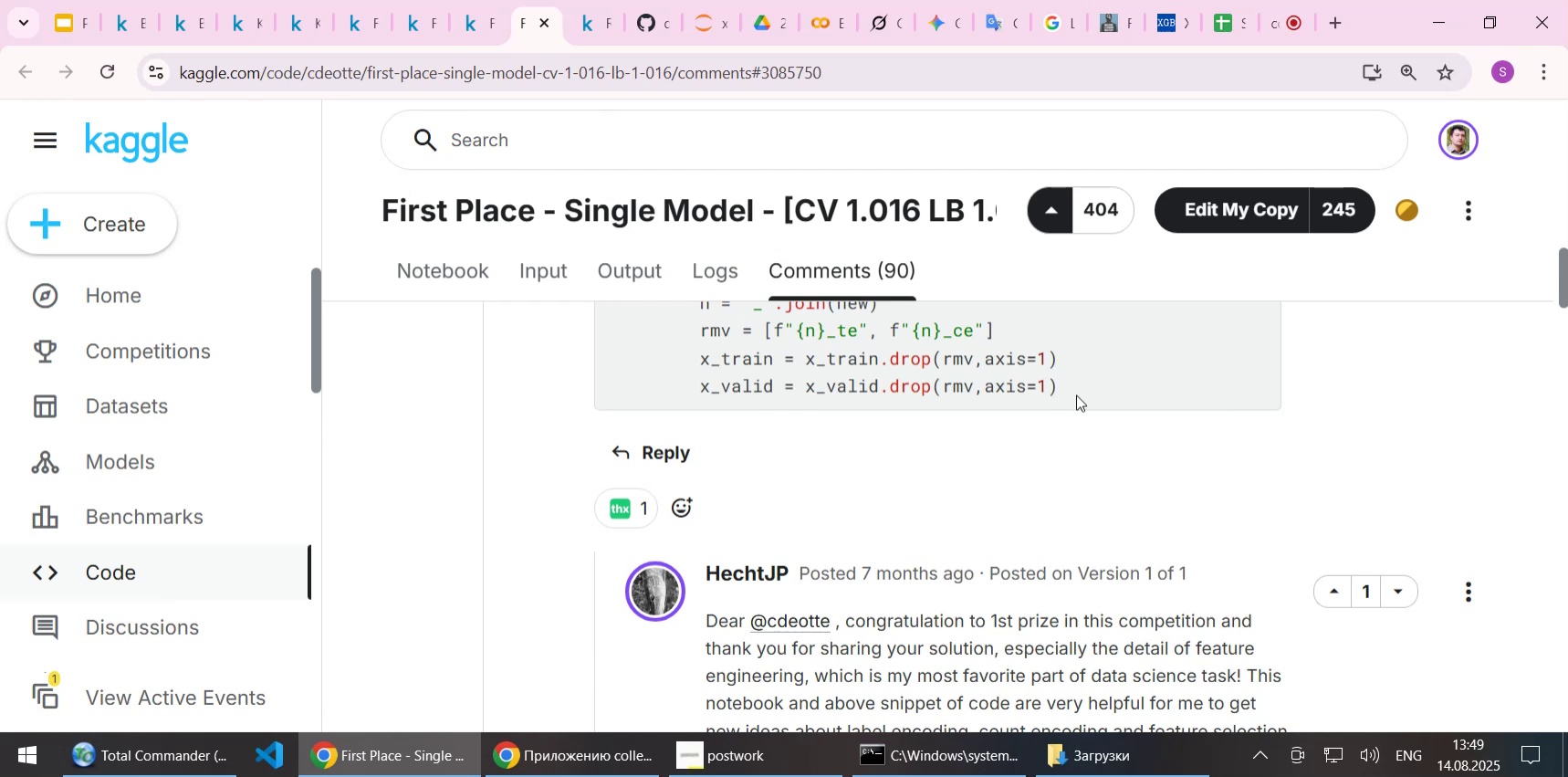 
scroll: coordinate [1145, 480], scroll_direction: down, amount: 1.0
 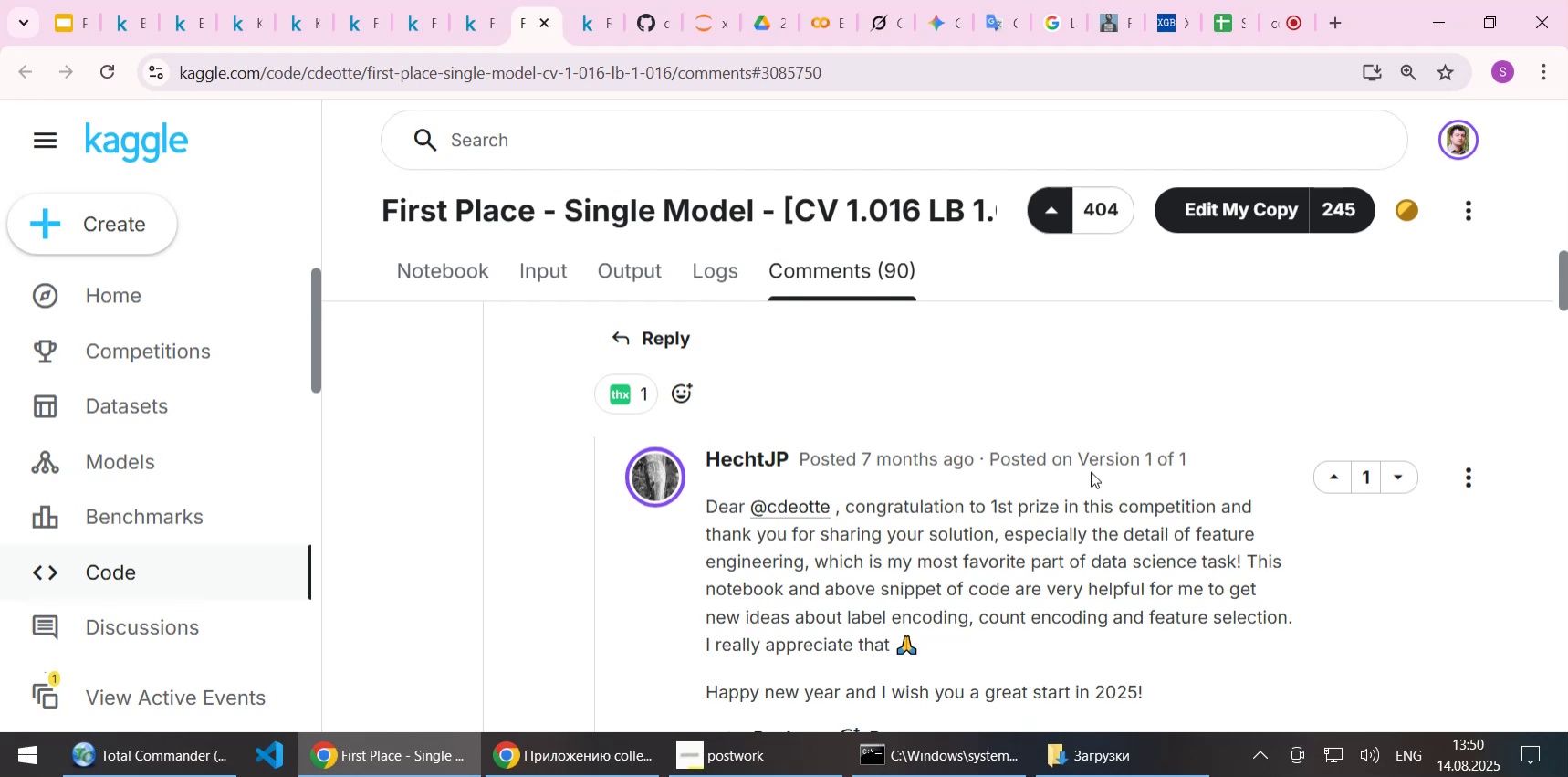 
wait(24.32)
 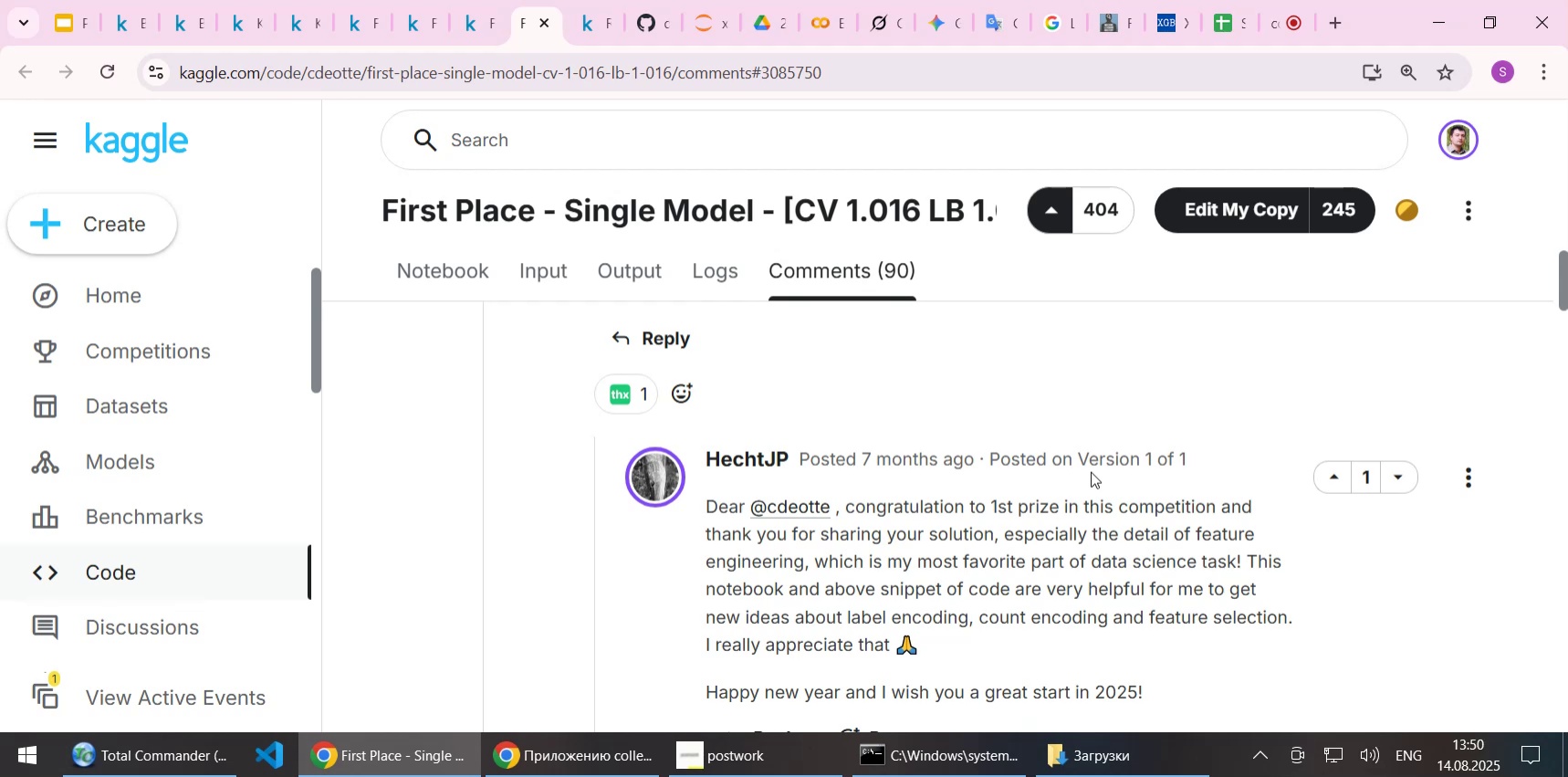 
scroll: coordinate [1009, 393], scroll_direction: down, amount: 1.0
 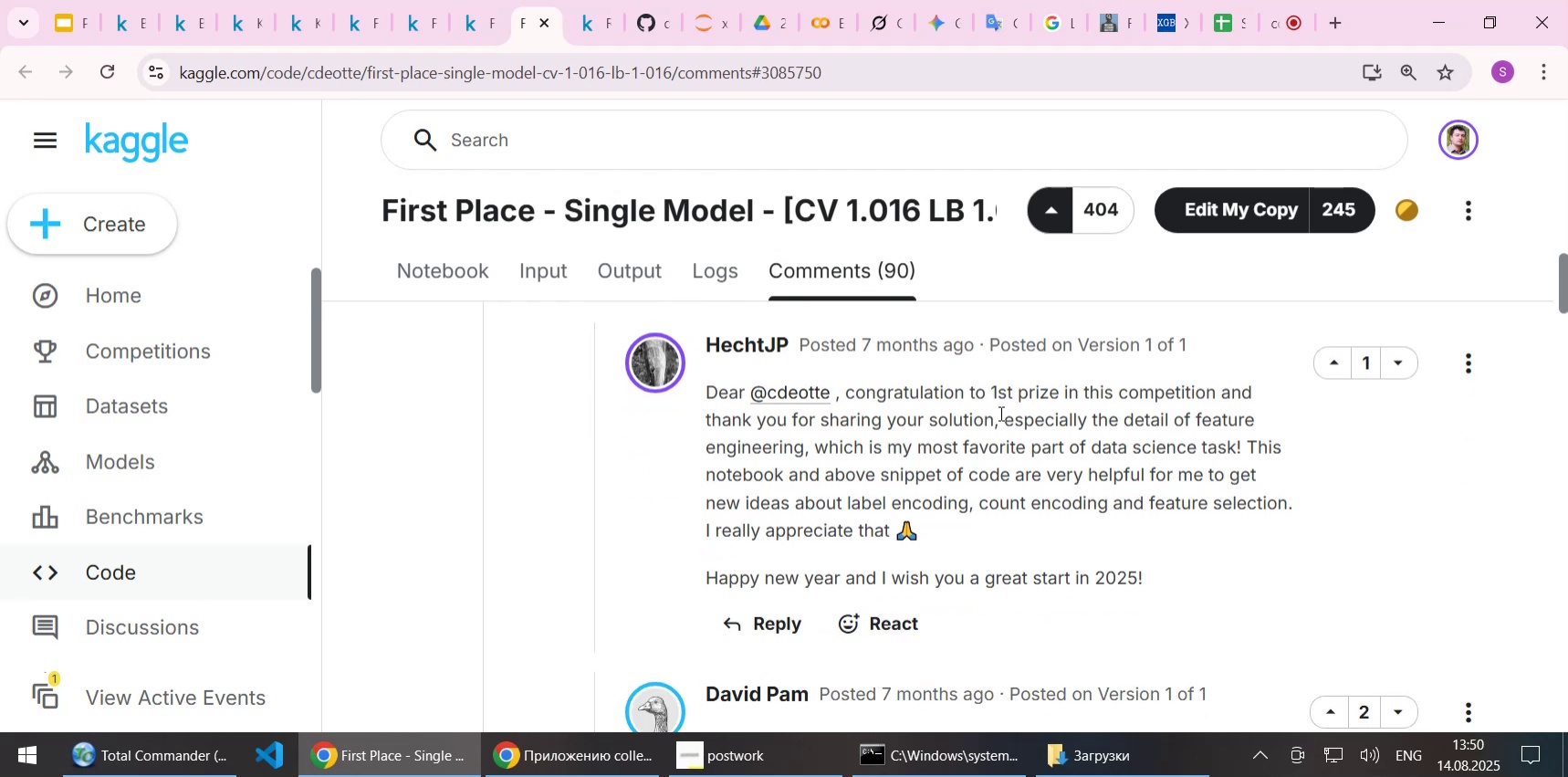 
scroll: coordinate [1002, 455], scroll_direction: up, amount: 4.0
 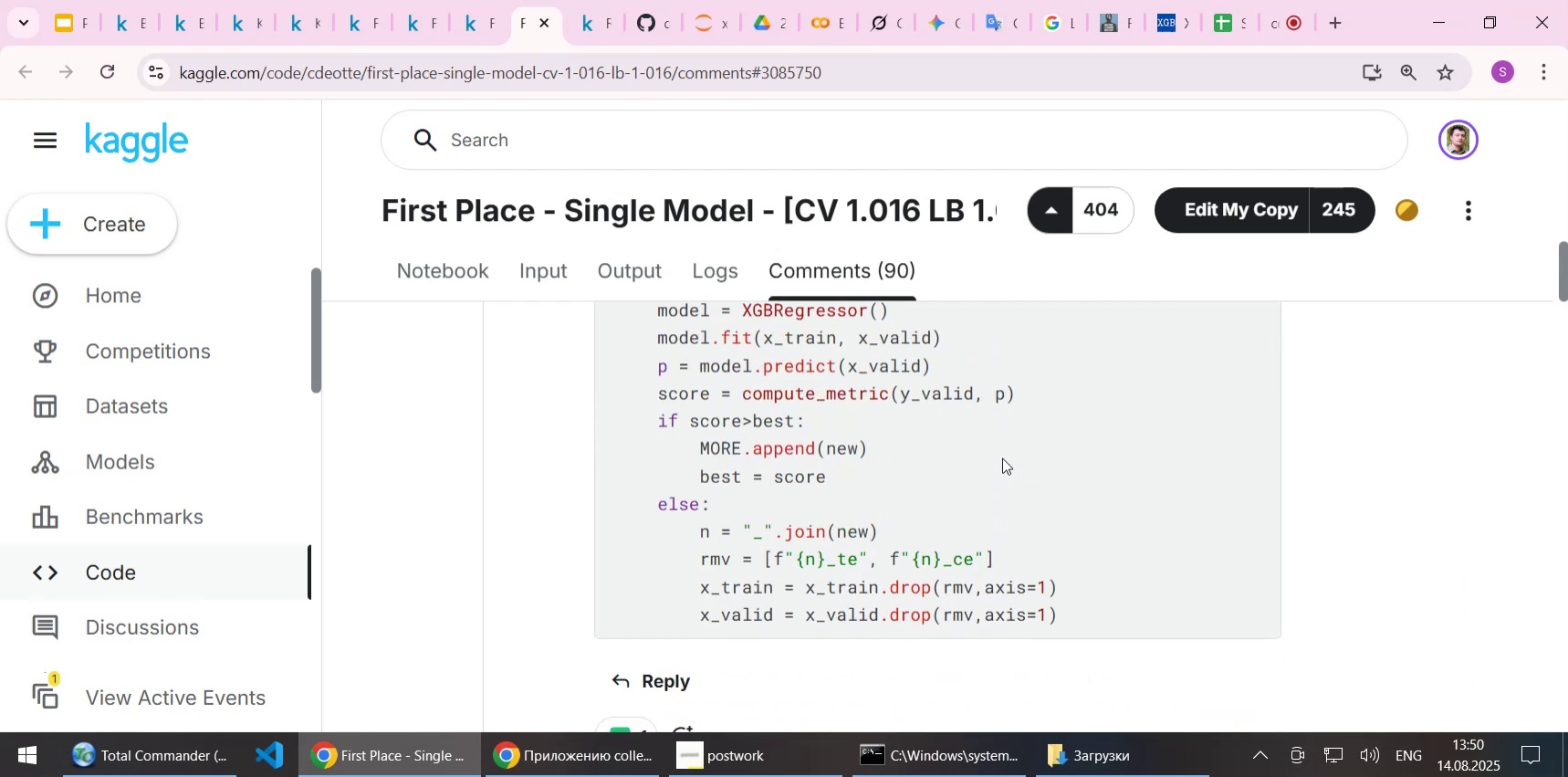 
scroll: coordinate [1002, 457], scroll_direction: down, amount: 1.0
 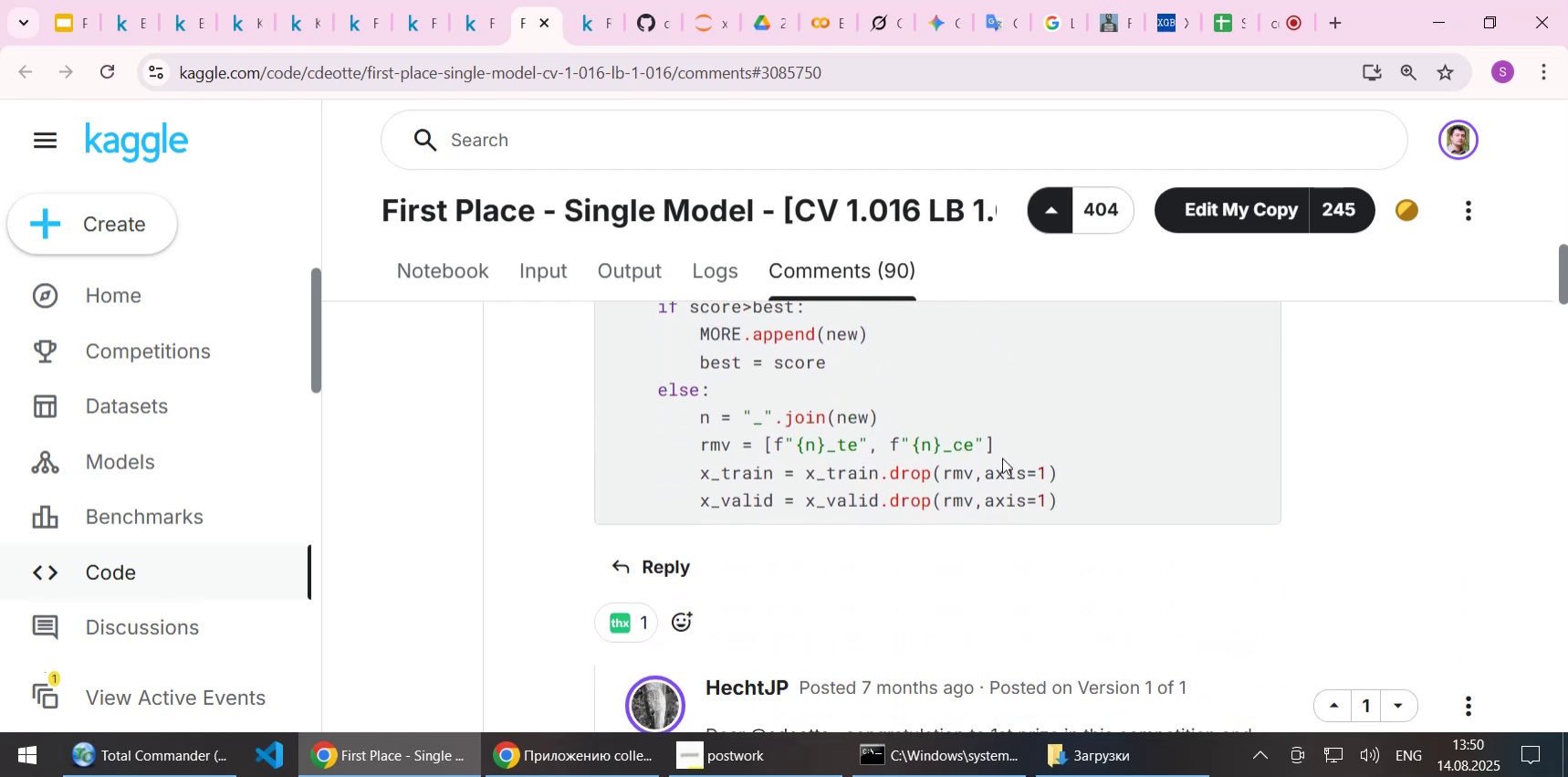 
scroll: coordinate [1002, 457], scroll_direction: up, amount: 1.0
 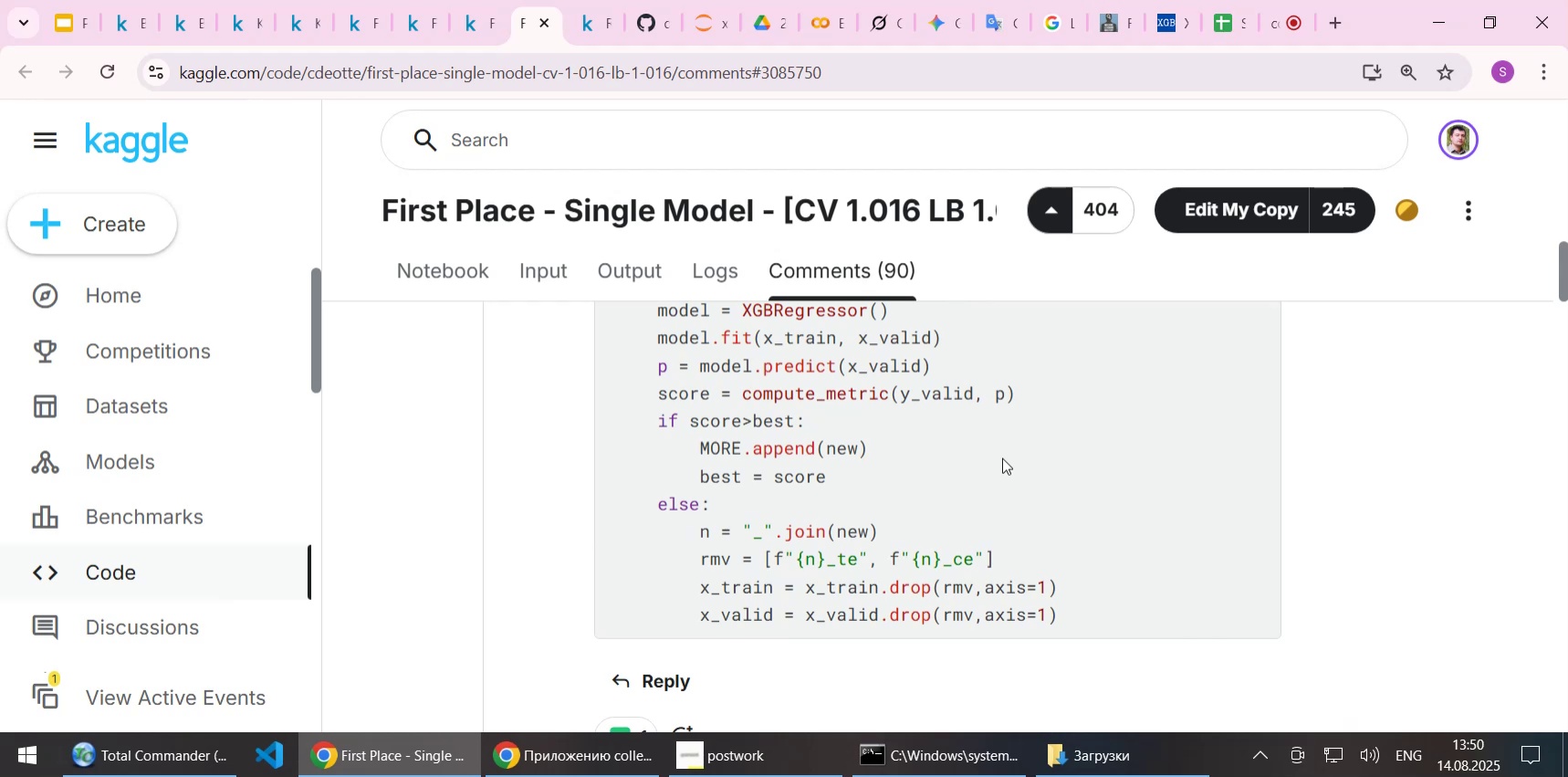 
wait(13.51)
 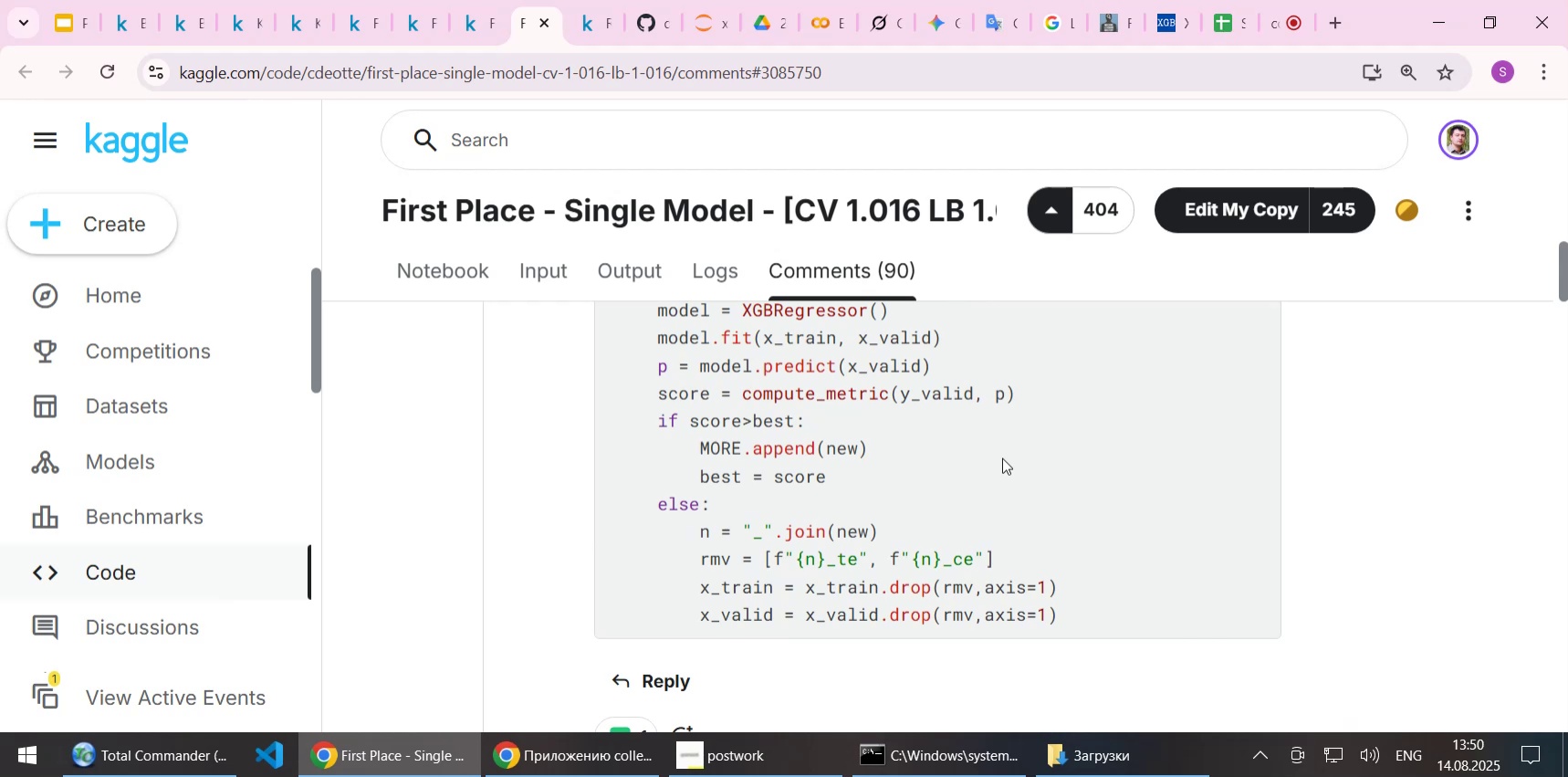 
scroll: coordinate [1112, 438], scroll_direction: down, amount: 2.0
 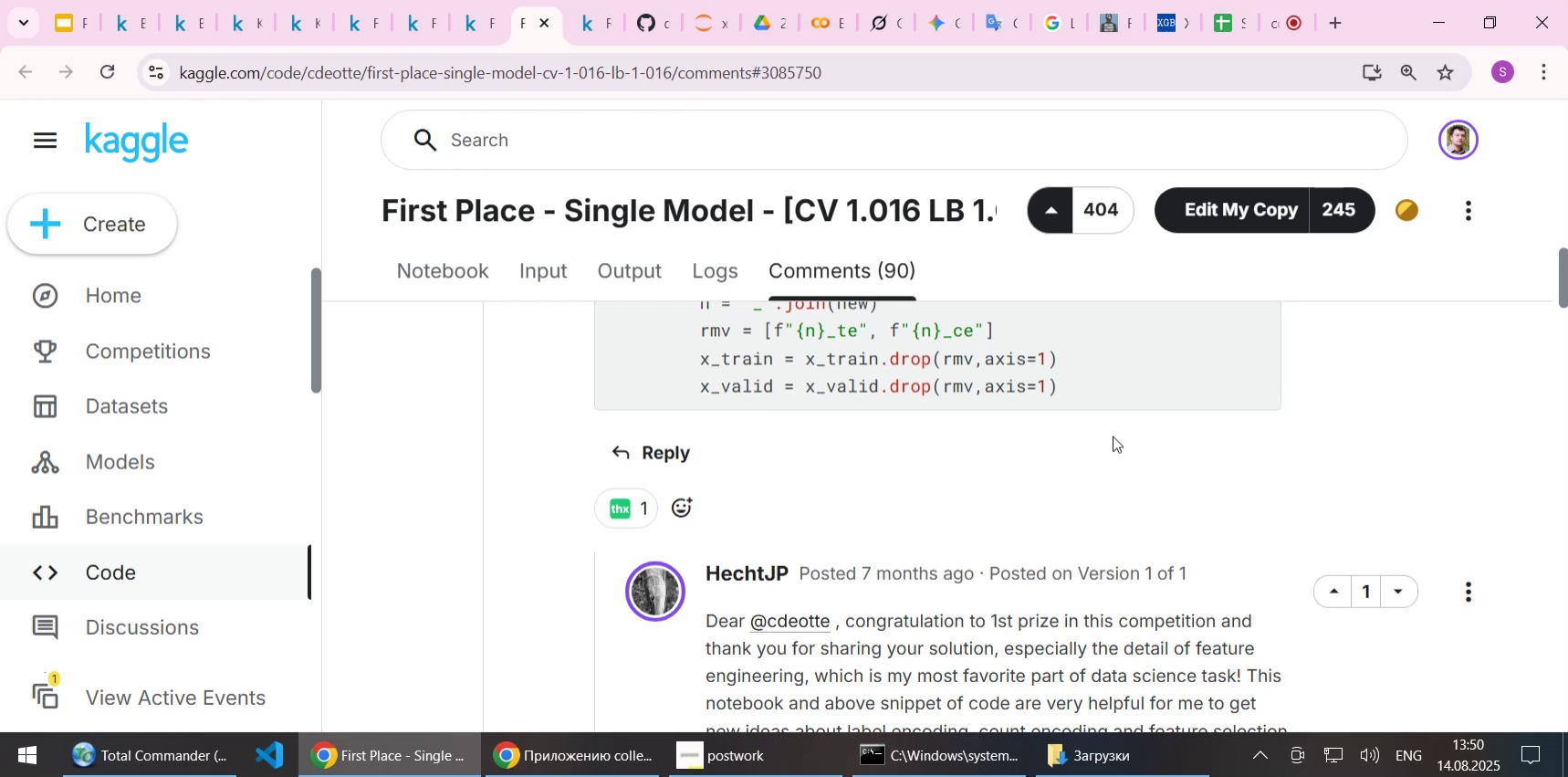 
wait(37.02)
 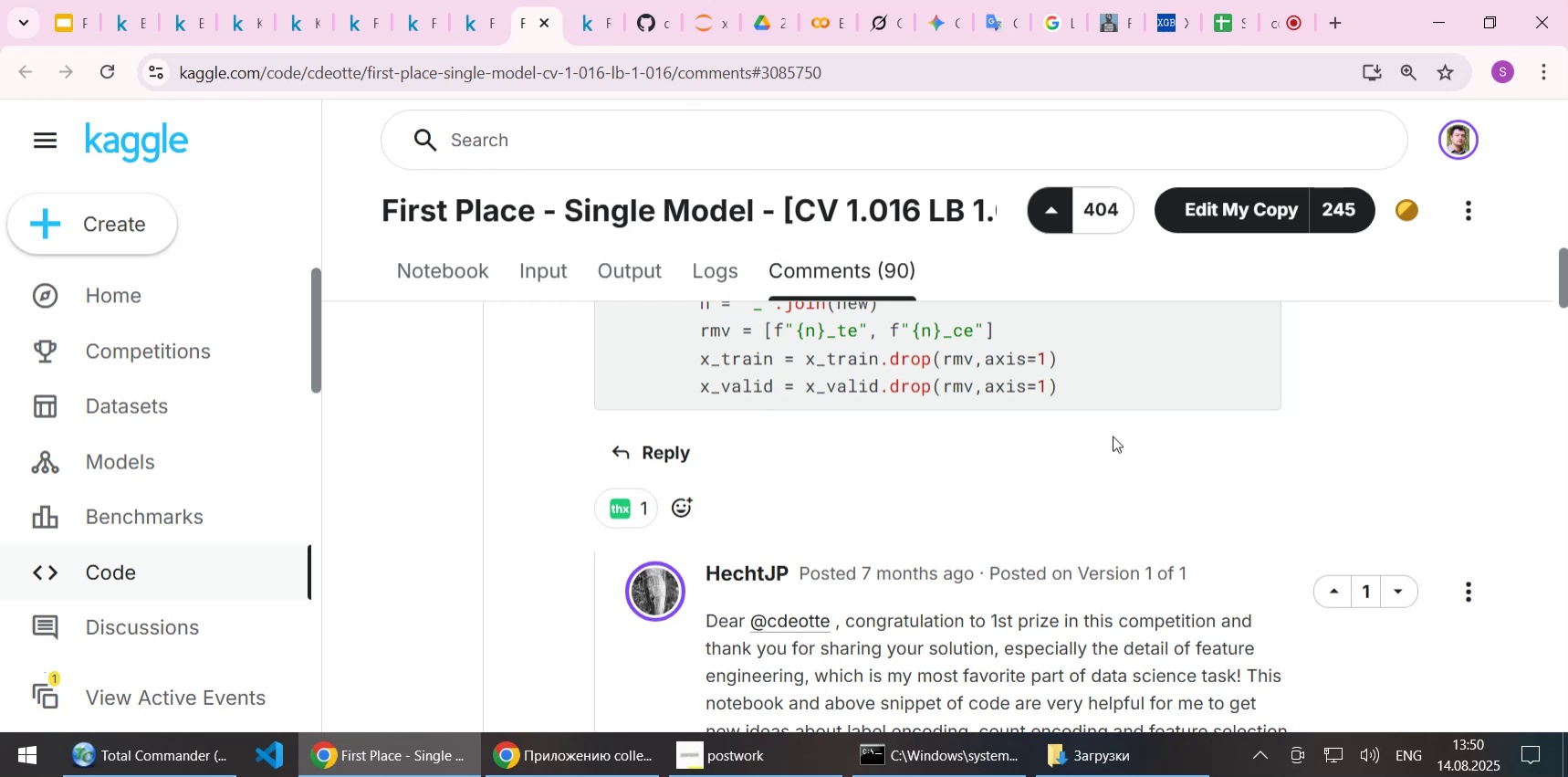 
scroll: coordinate [1123, 456], scroll_direction: down, amount: 1.0
 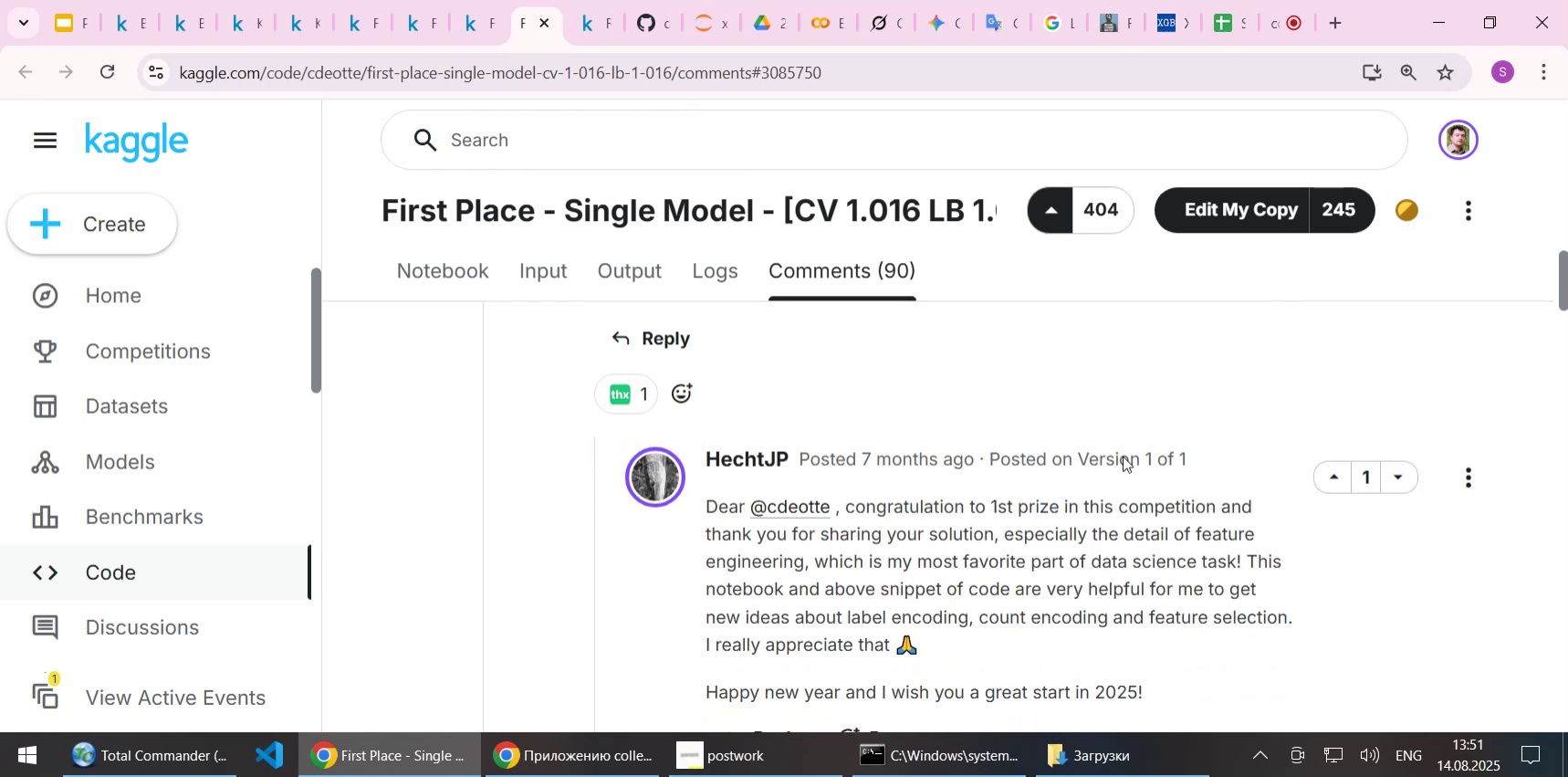 
scroll: coordinate [1123, 456], scroll_direction: up, amount: 1.0
 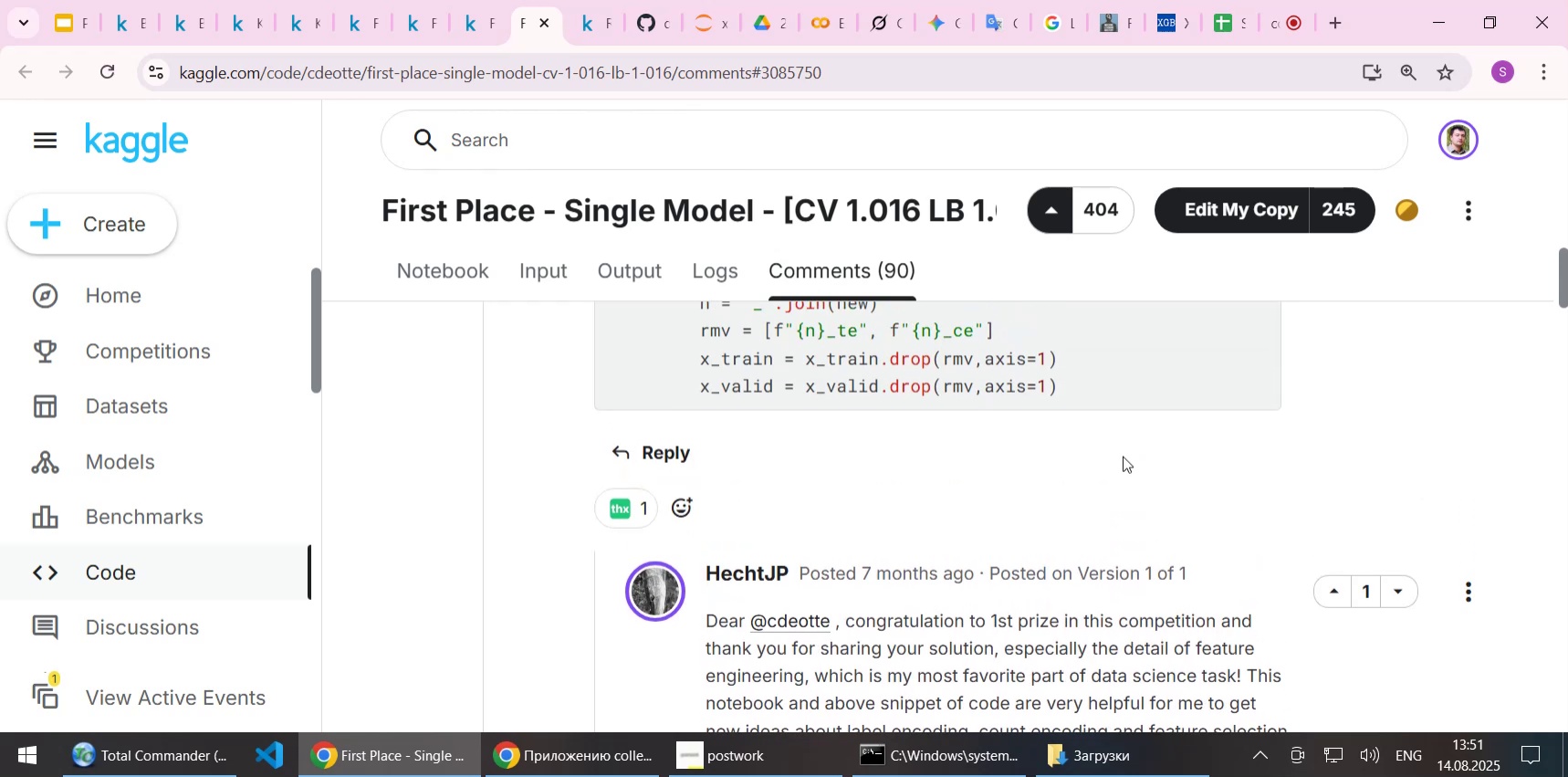 
wait(6.56)
 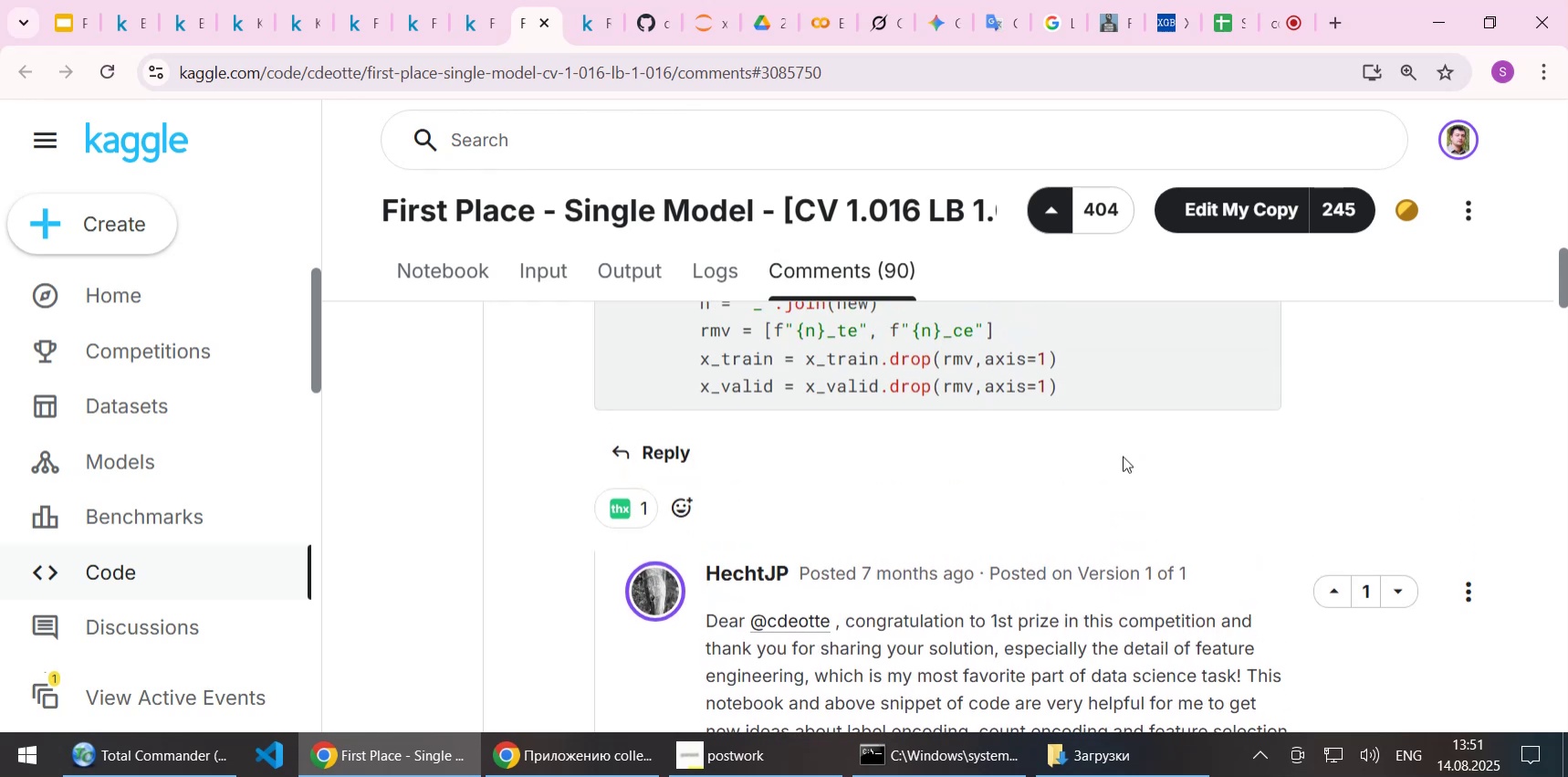 
scroll: coordinate [1099, 479], scroll_direction: down, amount: 5.0
 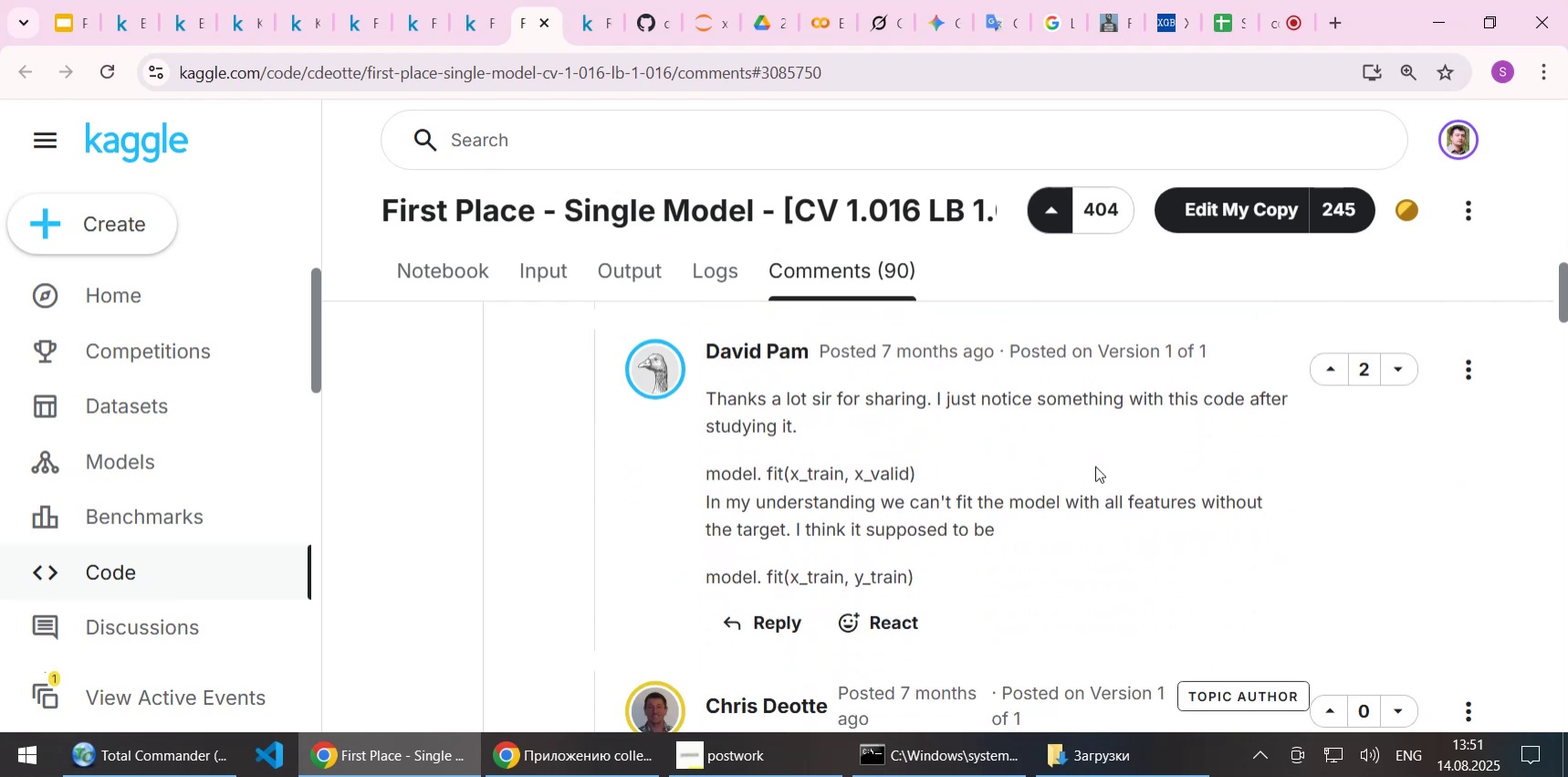 
wait(7.57)
 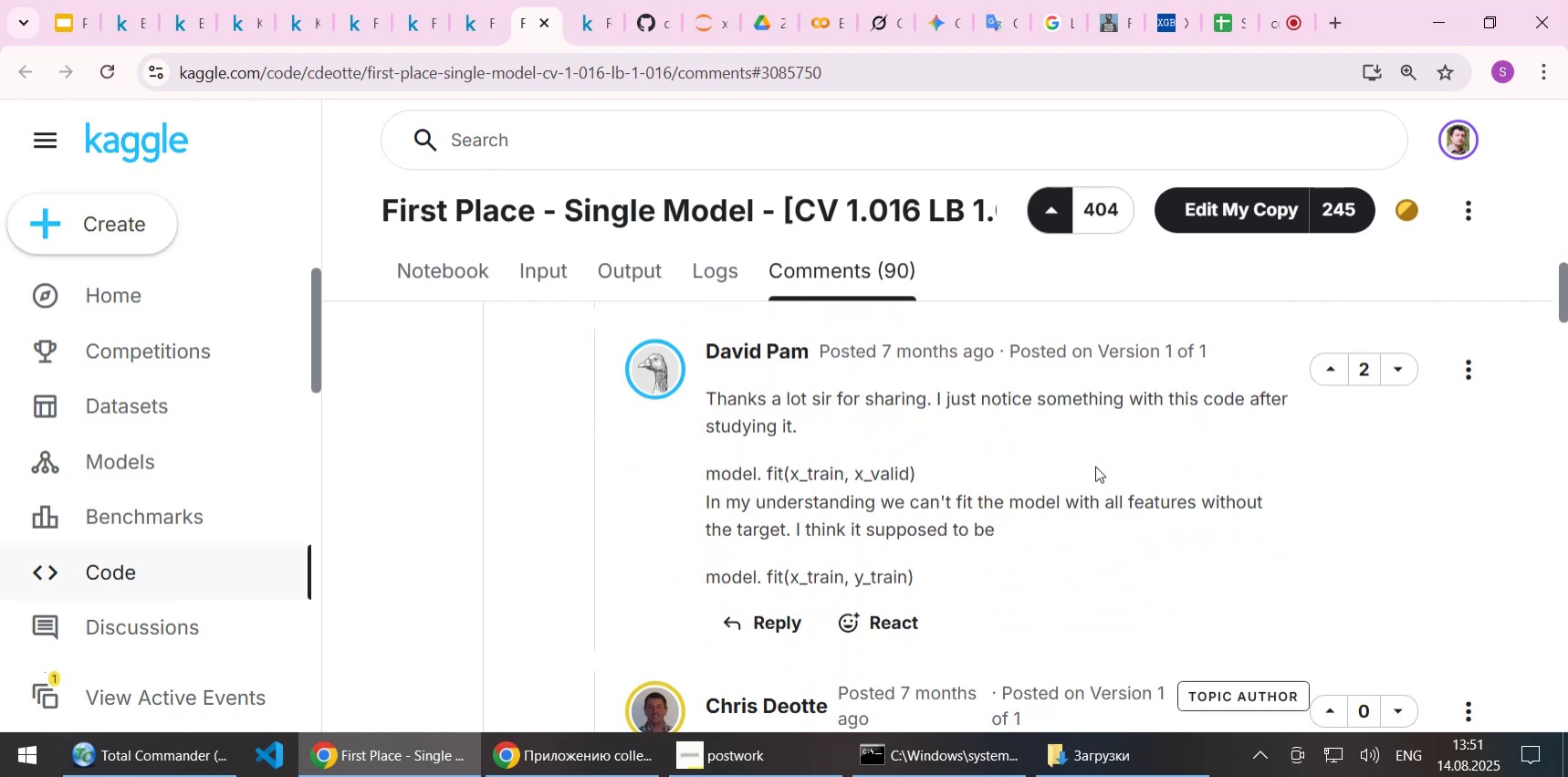 
scroll: coordinate [999, 434], scroll_direction: down, amount: 1.0
 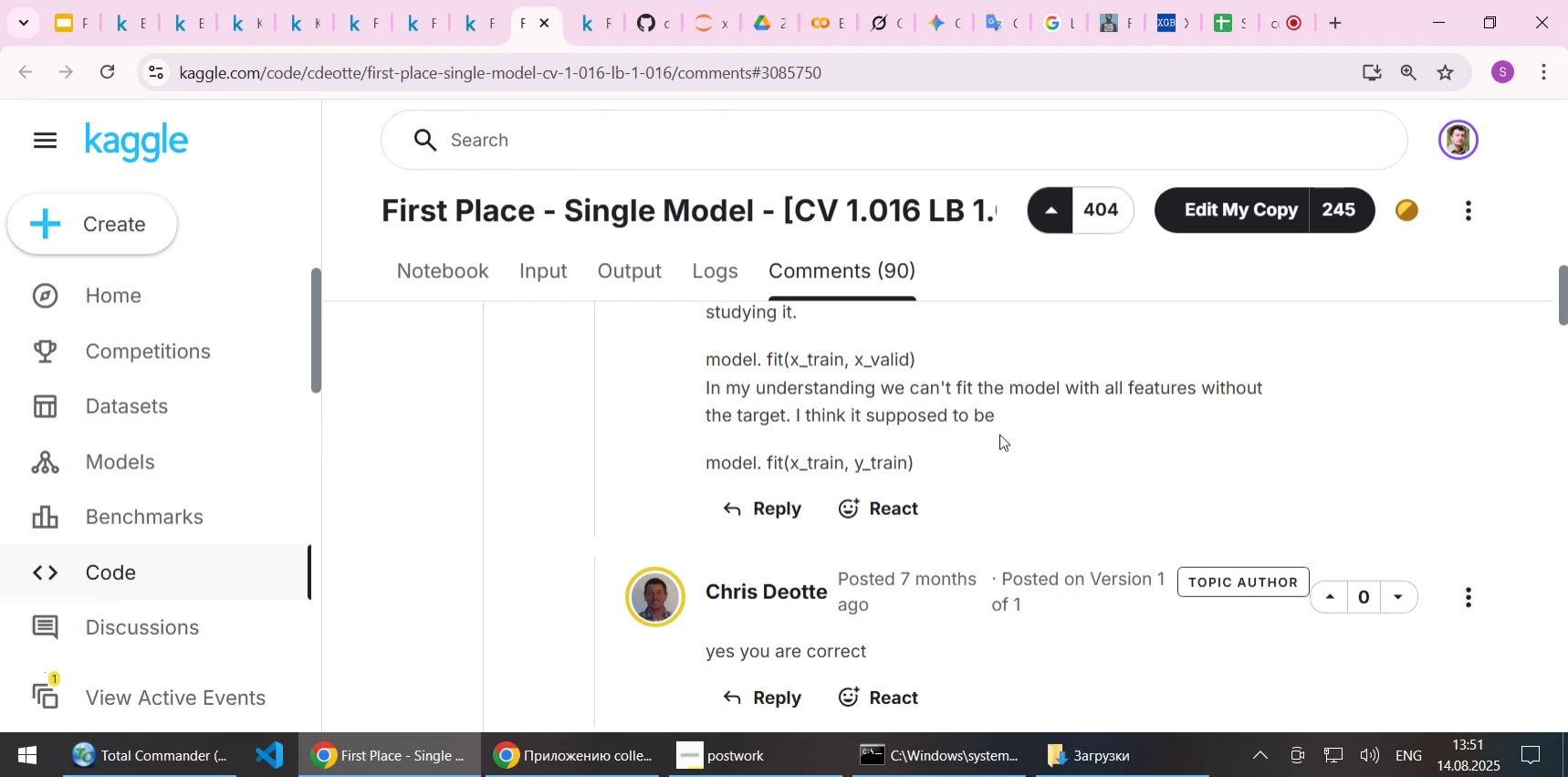 
wait(34.38)
 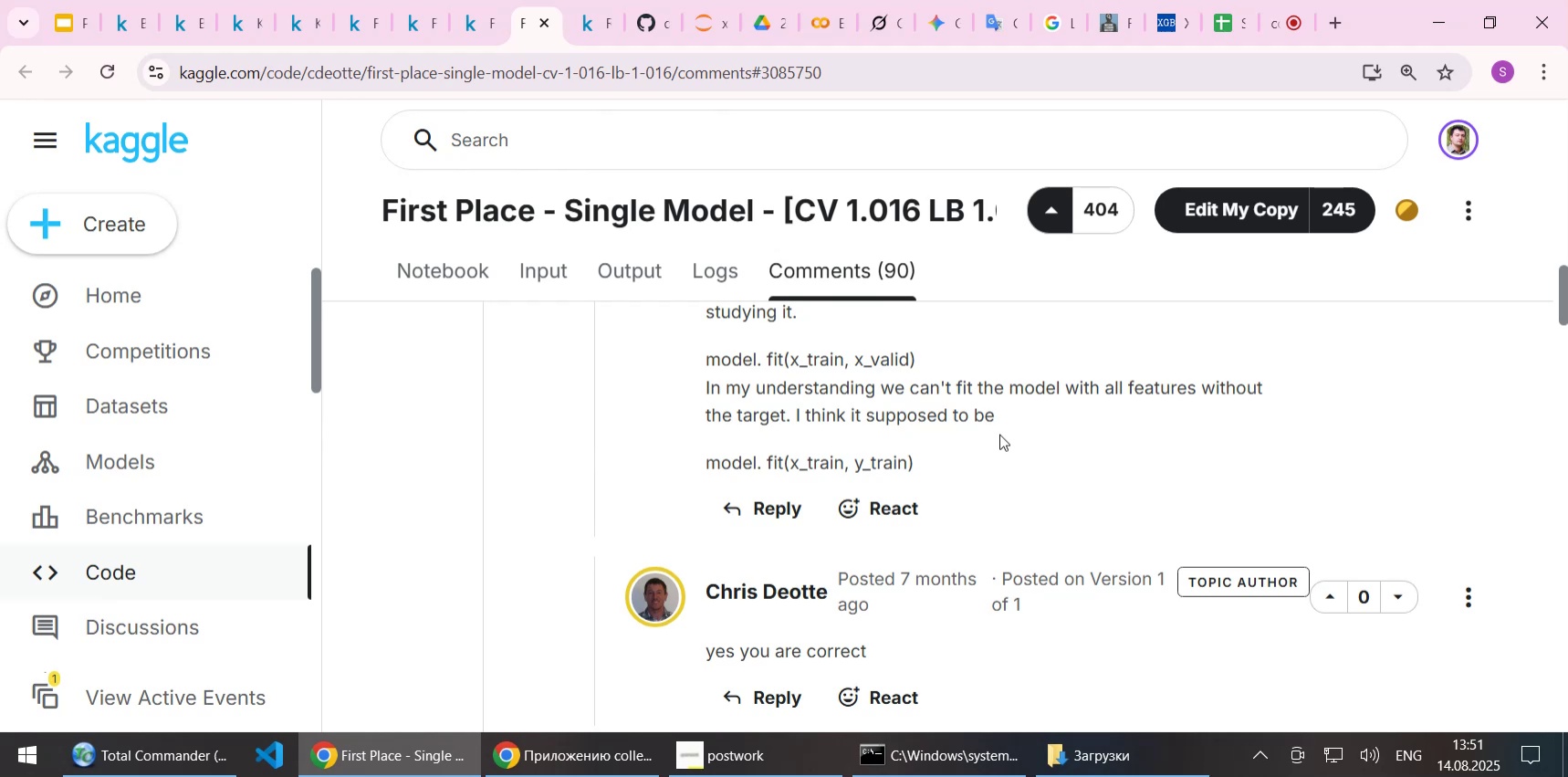 
scroll: coordinate [858, 485], scroll_direction: down, amount: 7.0
 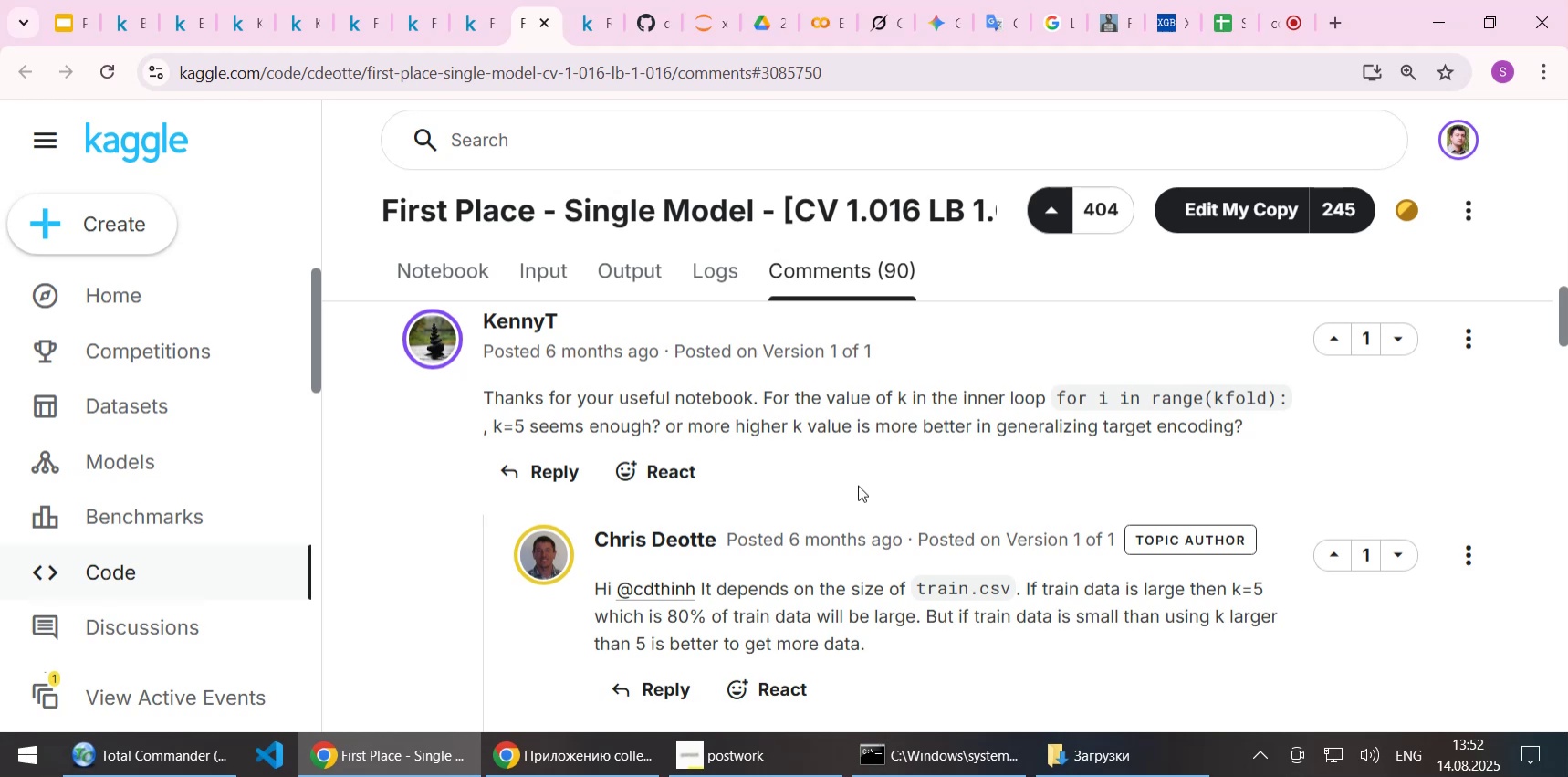 
wait(19.31)
 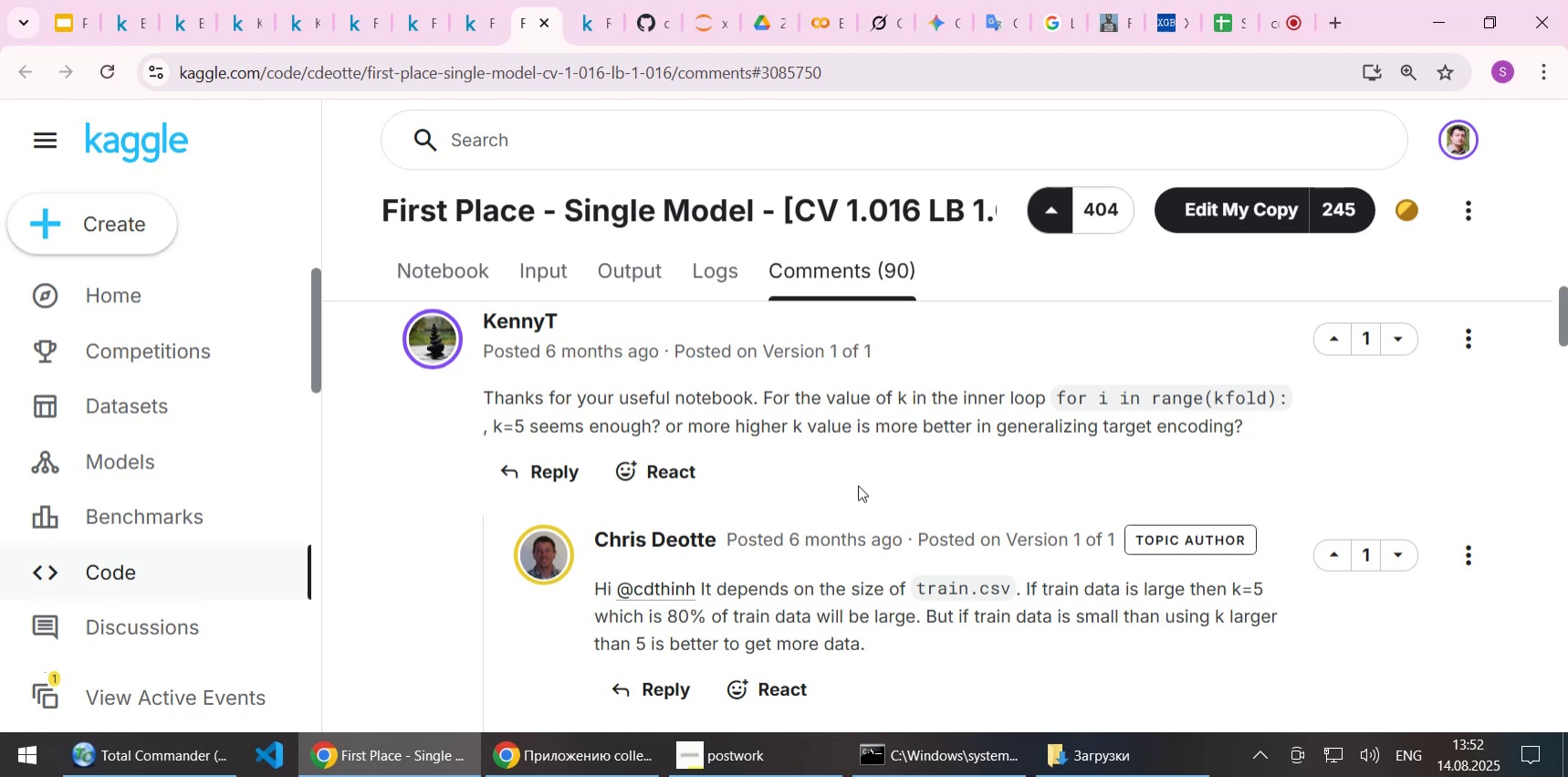 
scroll: coordinate [858, 485], scroll_direction: down, amount: 1.0
 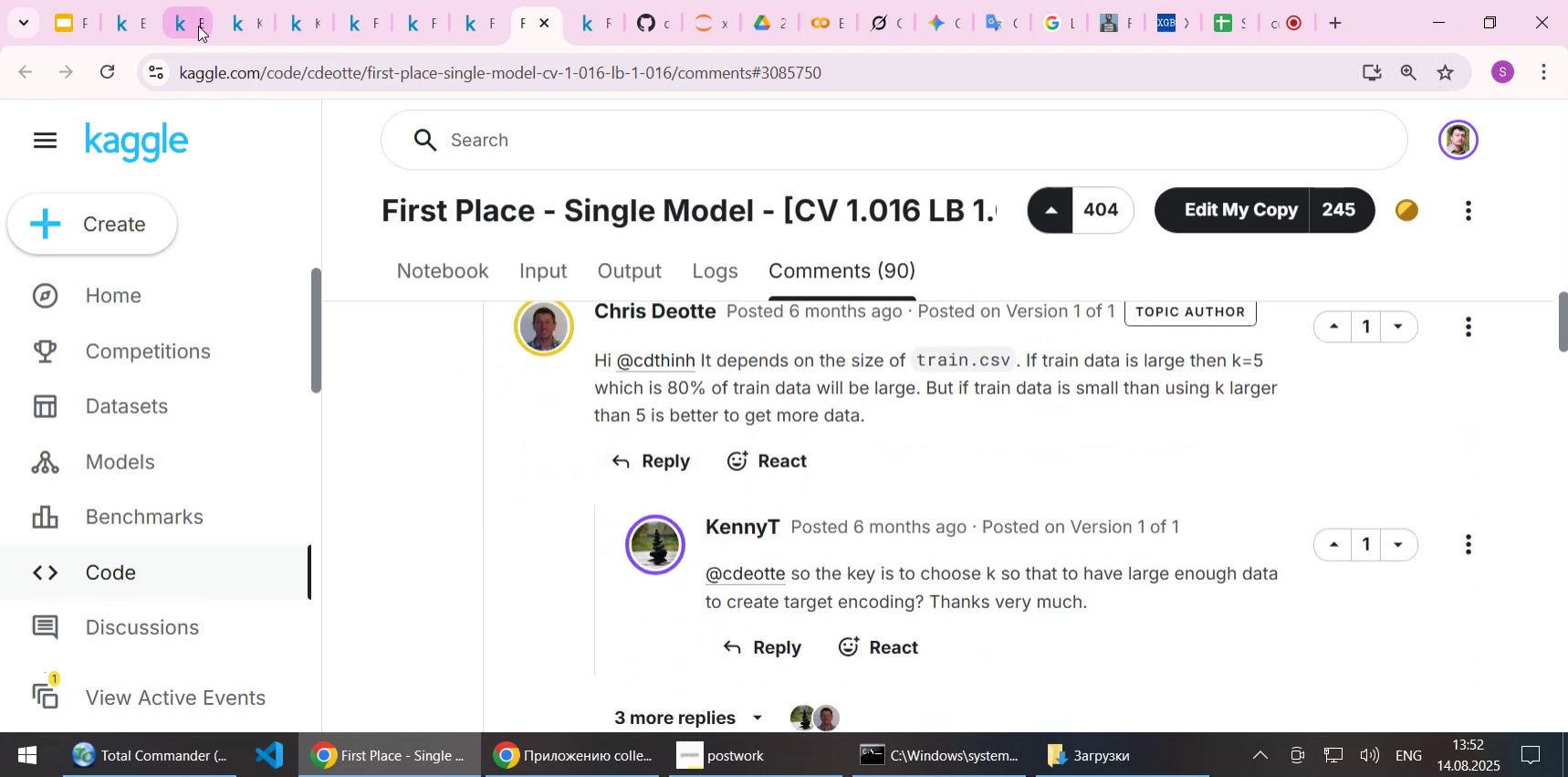 
left_click([246, 20])
 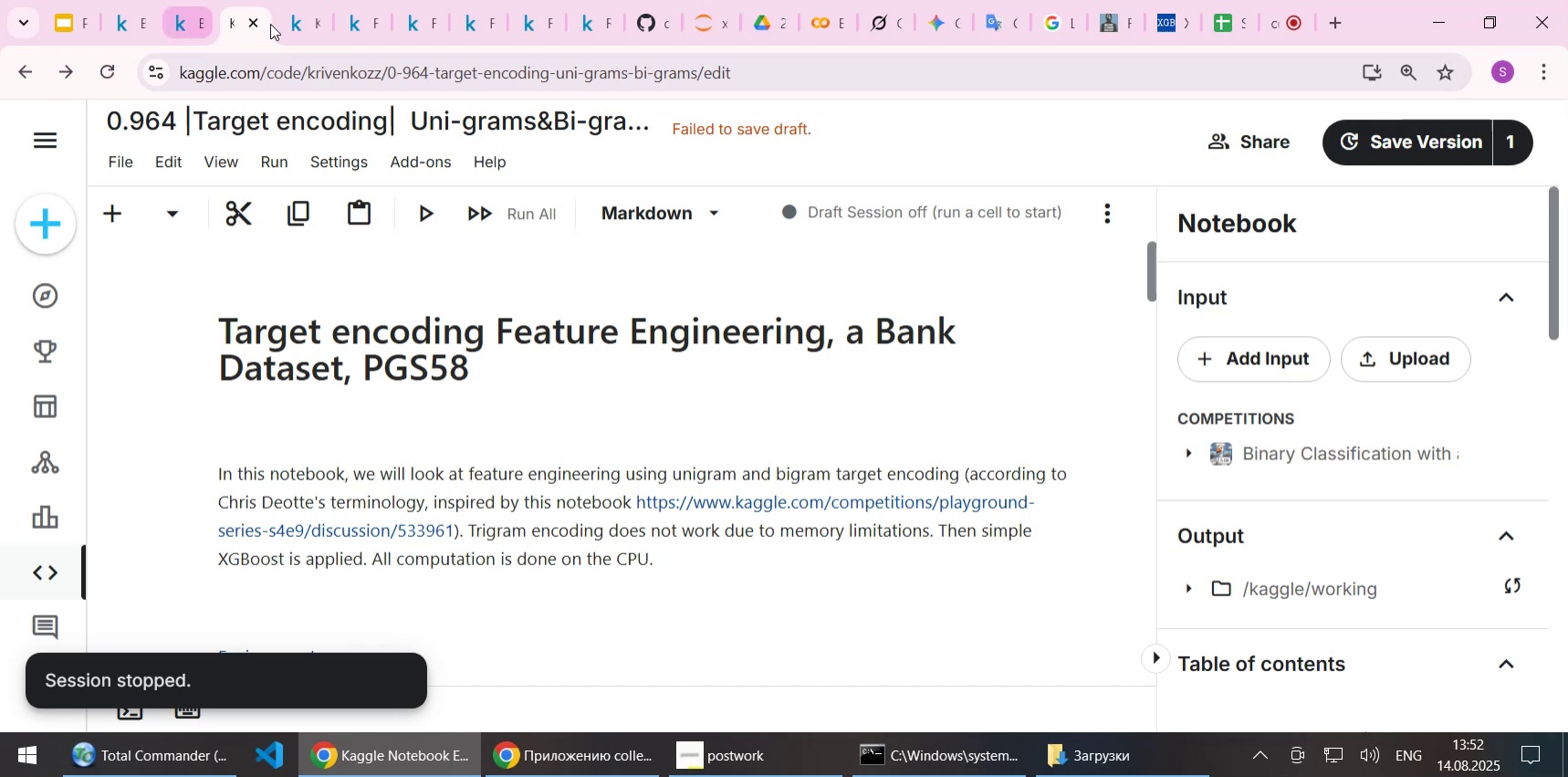 
left_click([288, 31])
 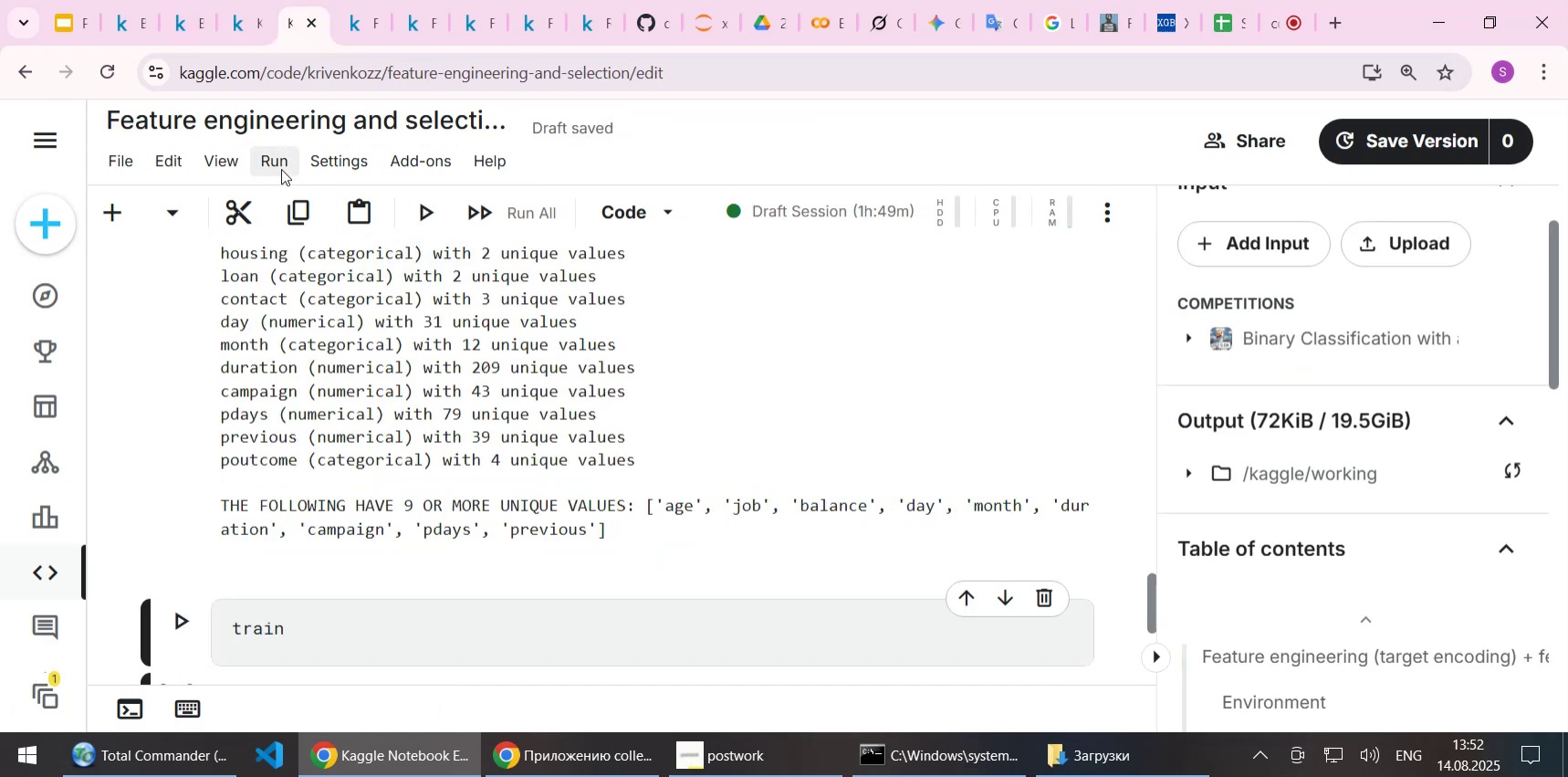 
left_click([263, 161])
 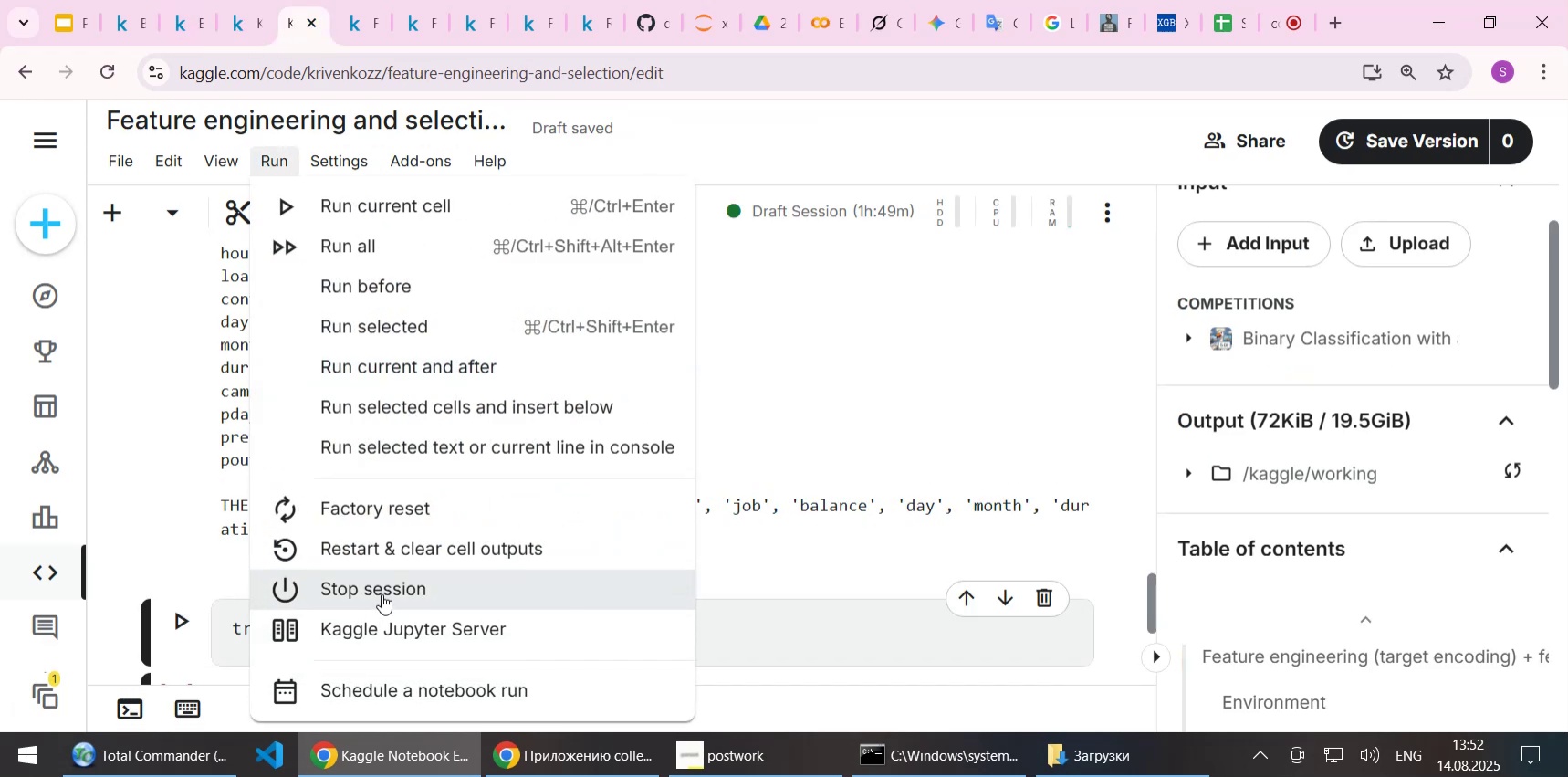 
left_click([382, 593])
 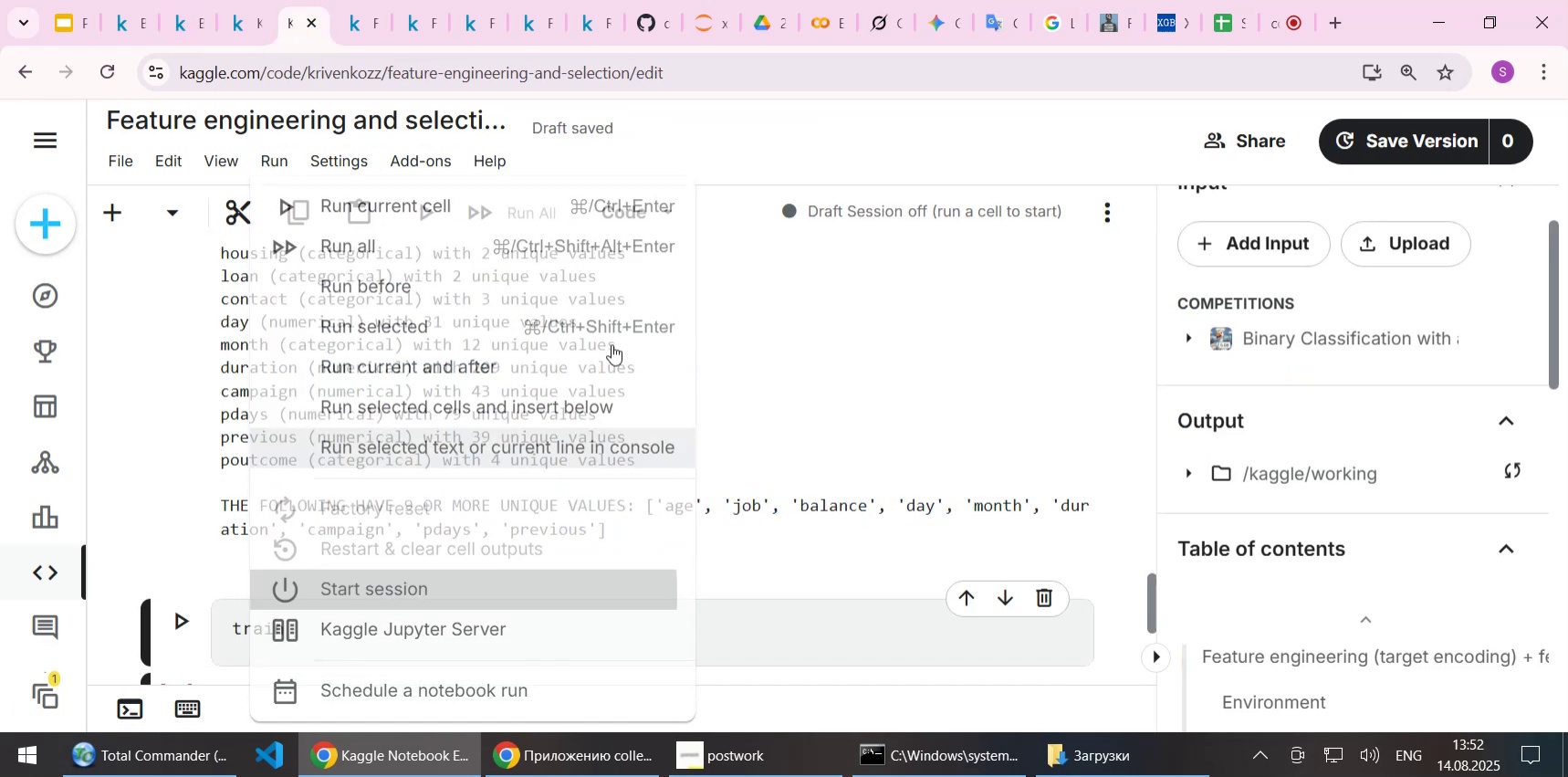 
mouse_move([621, 310])
 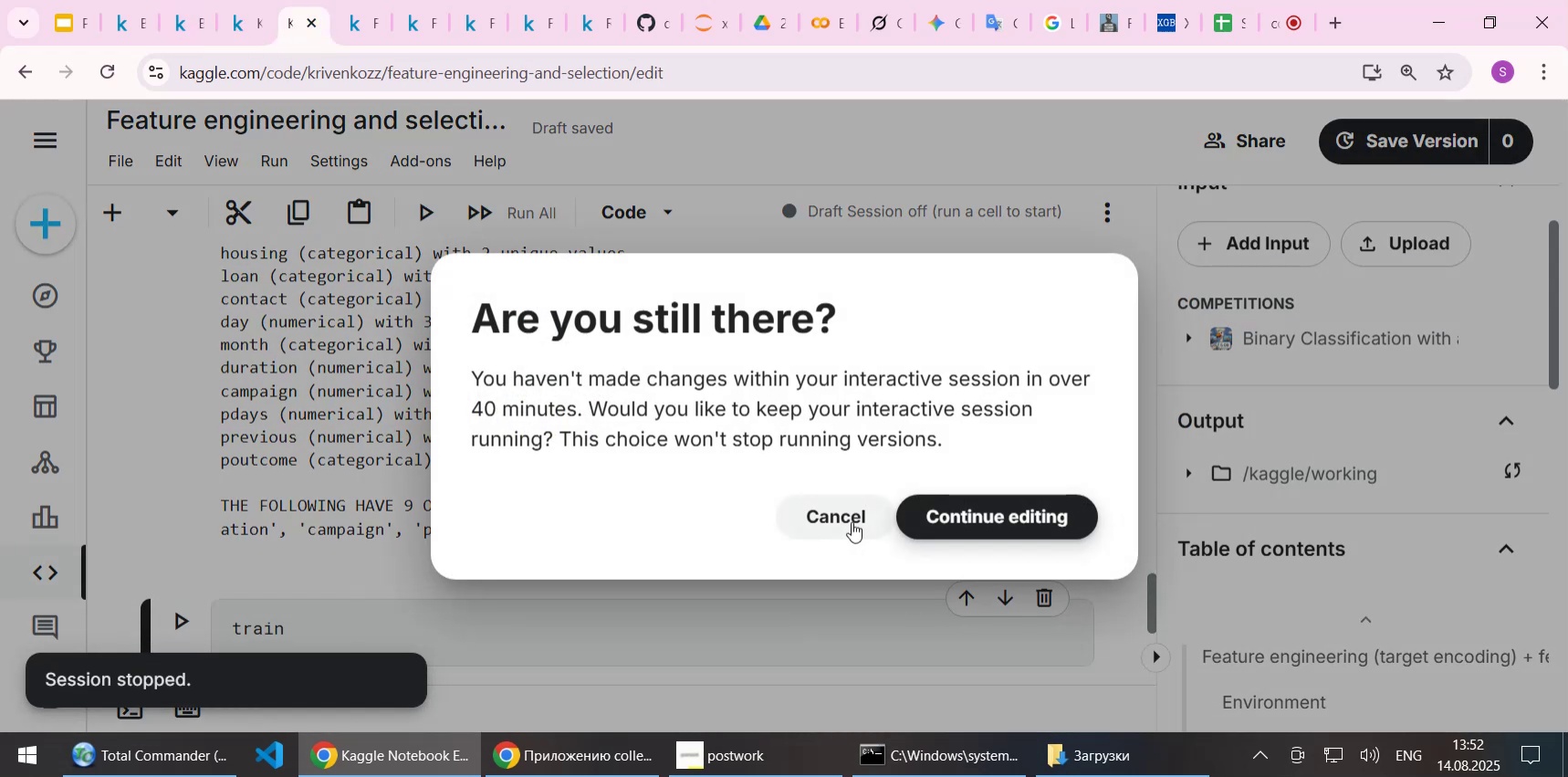 
left_click([843, 521])
 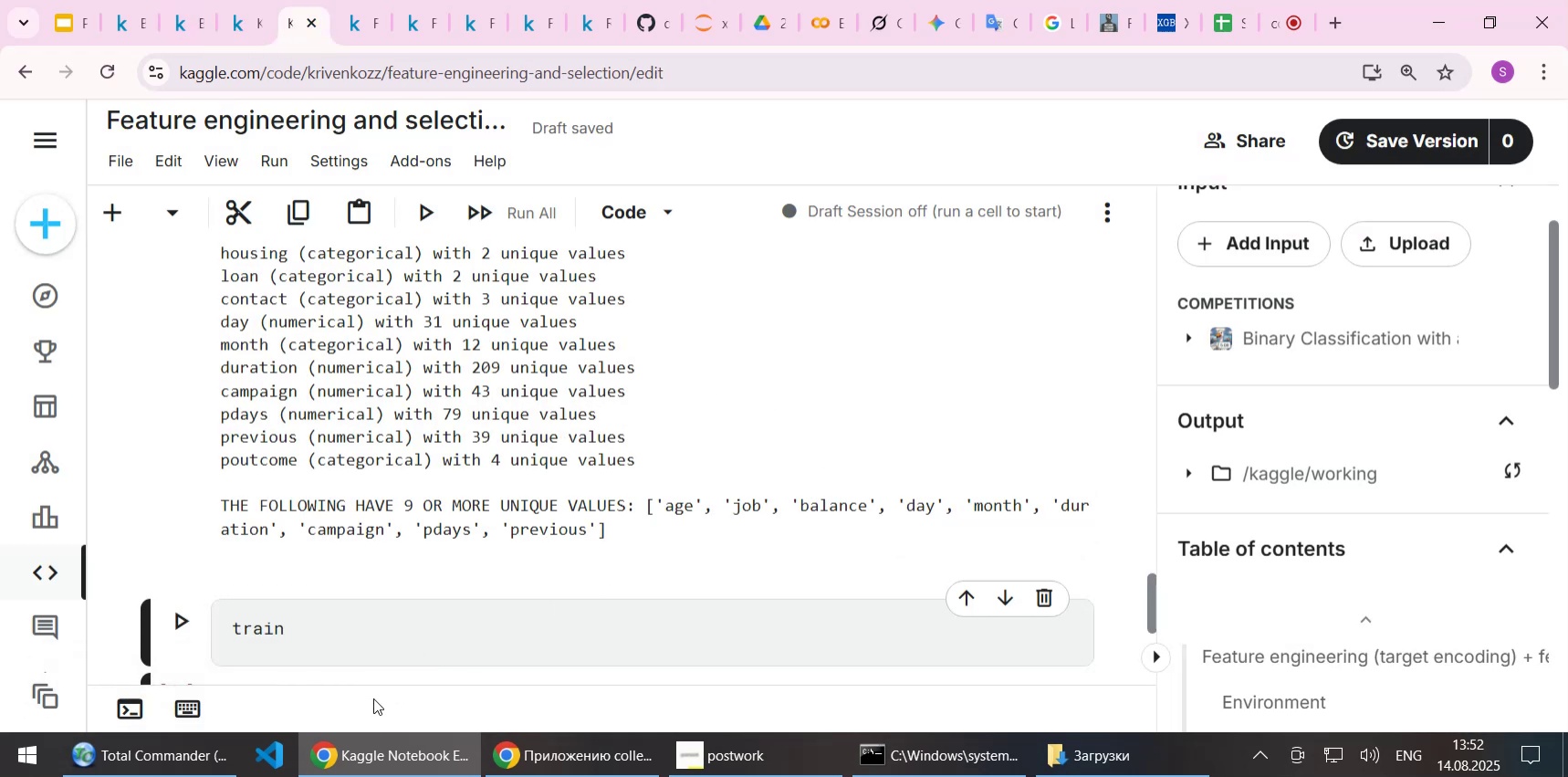 
mouse_move([242, 21])
 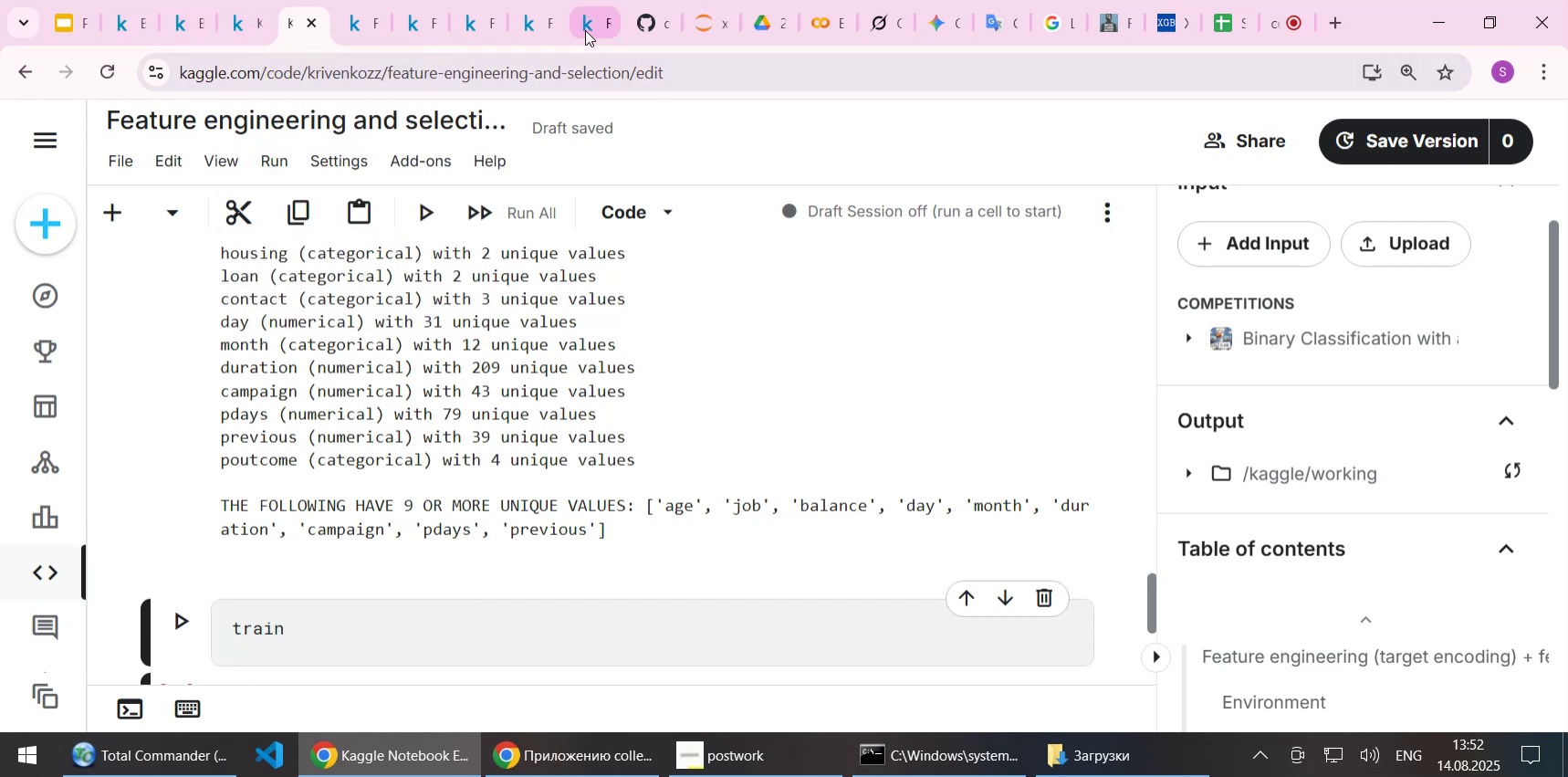 
left_click([585, 30])
 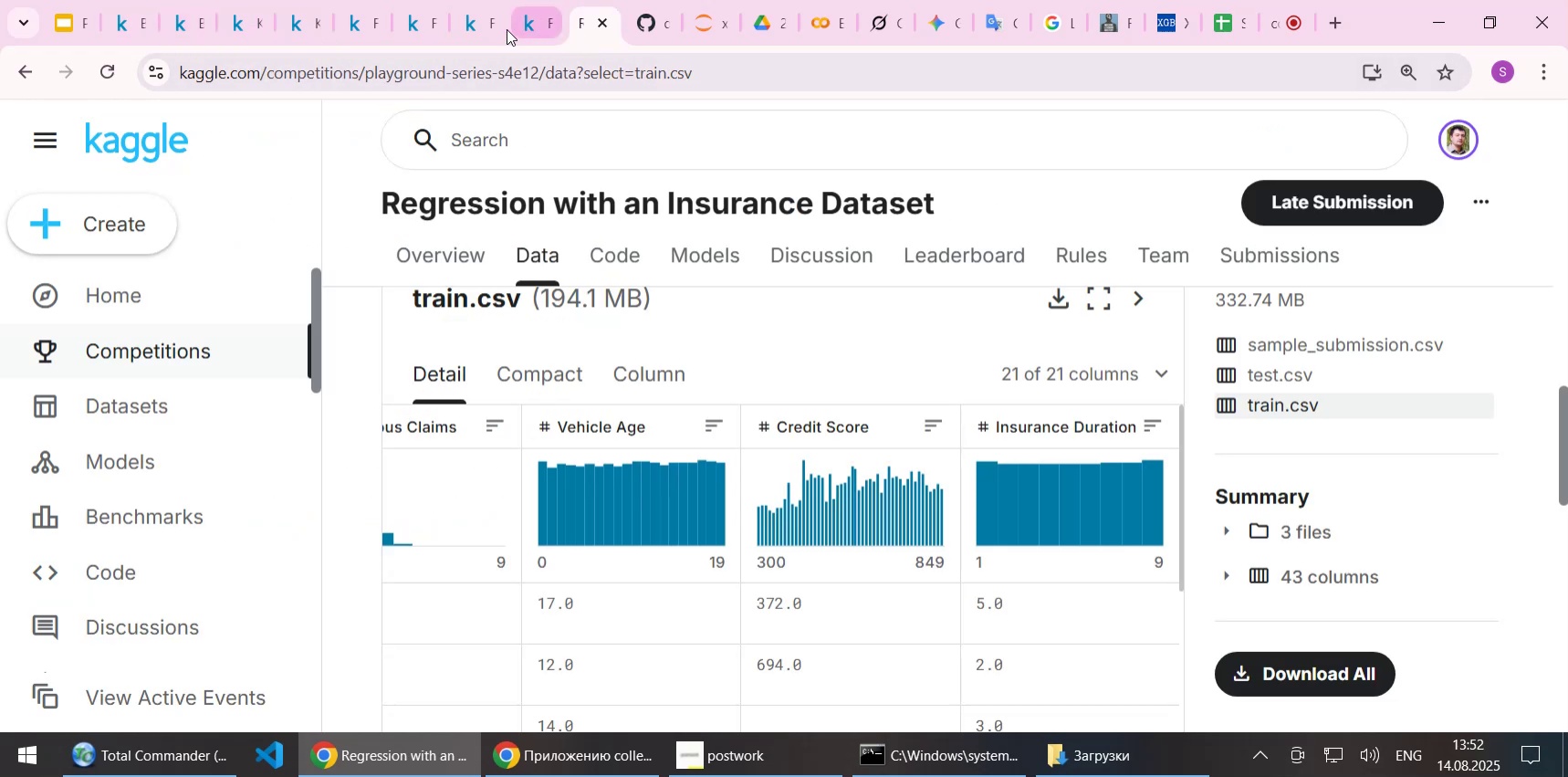 
left_click([507, 29])
 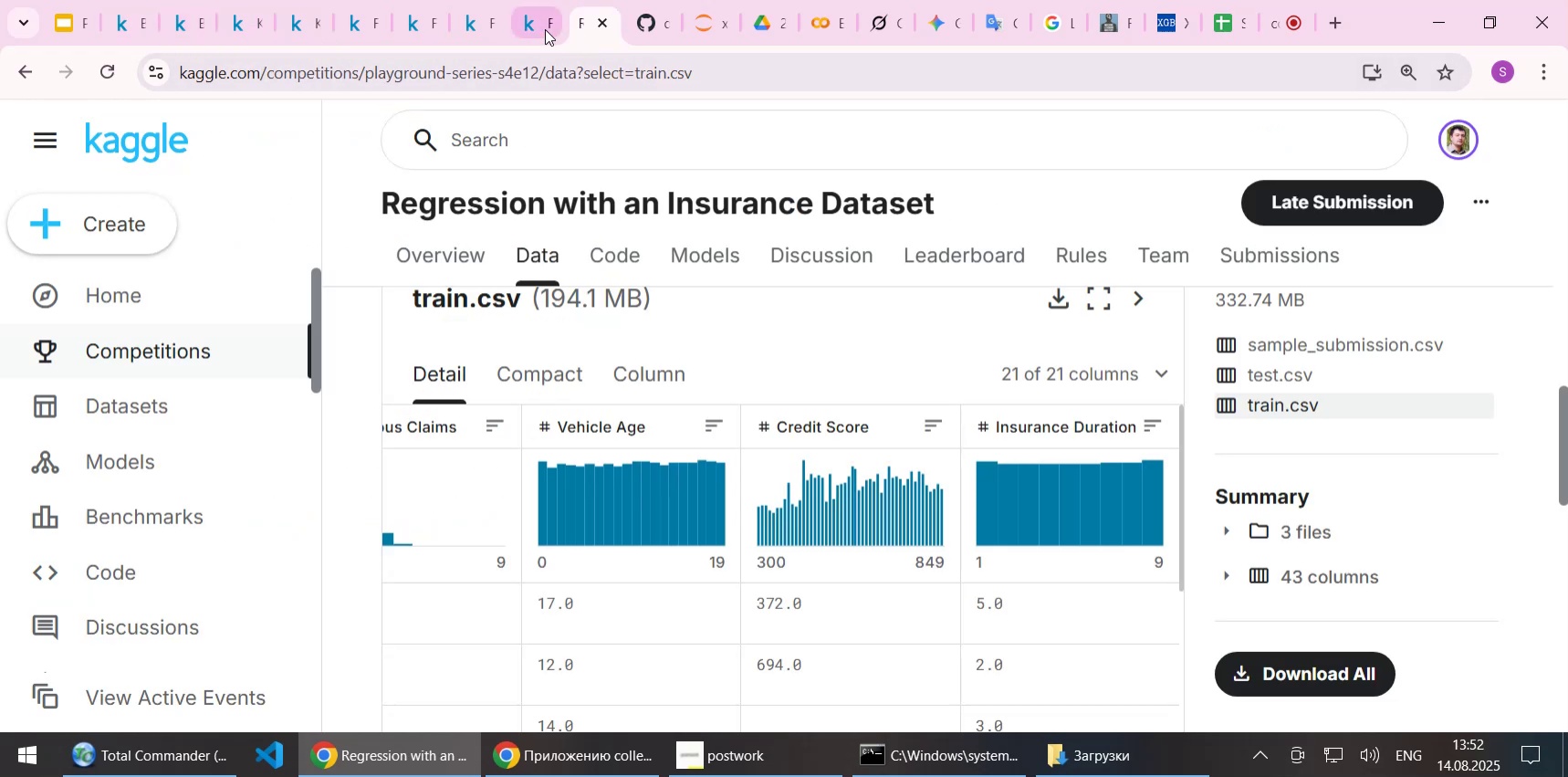 
left_click([545, 29])
 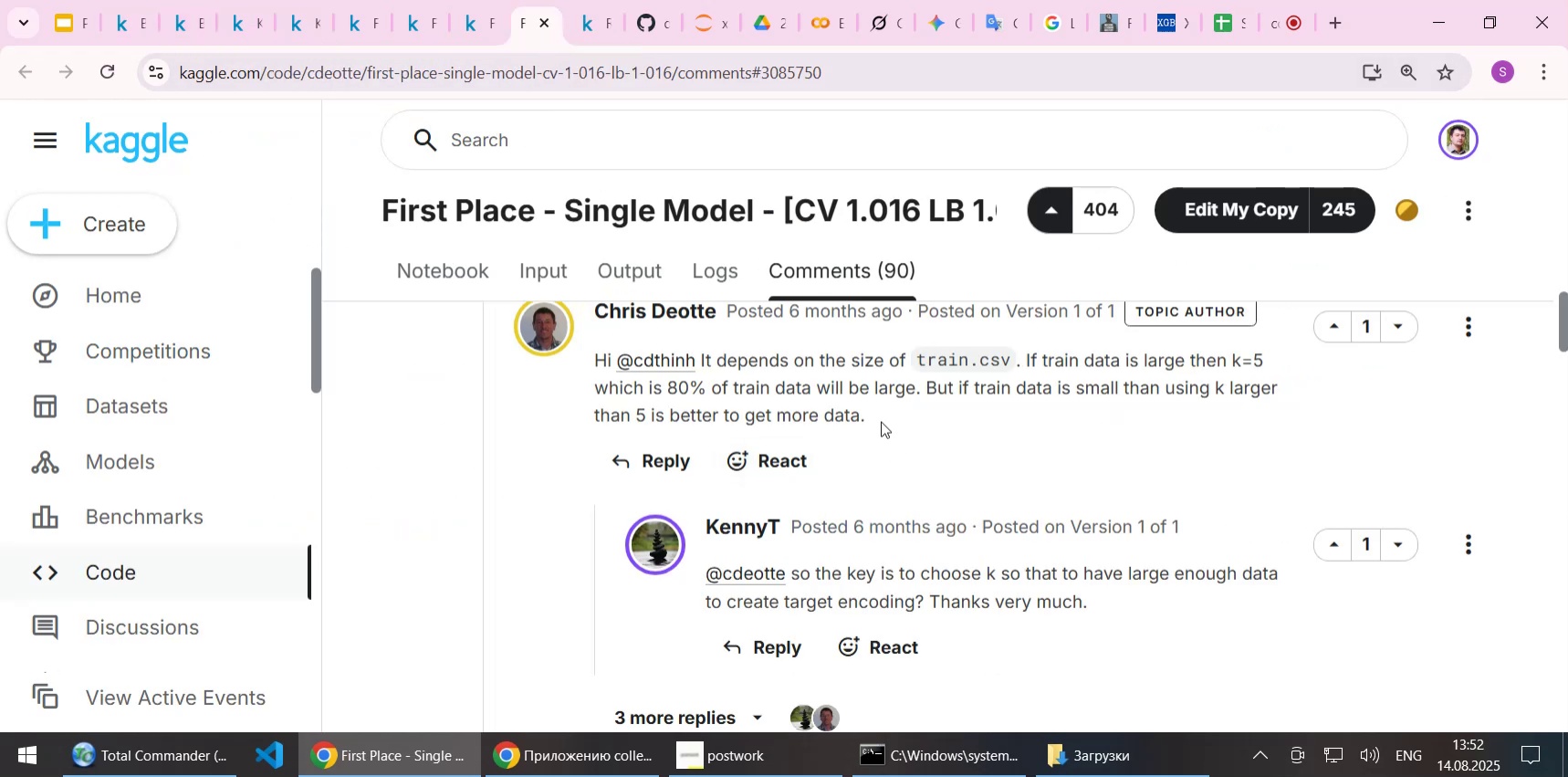 
left_click([828, 403])
 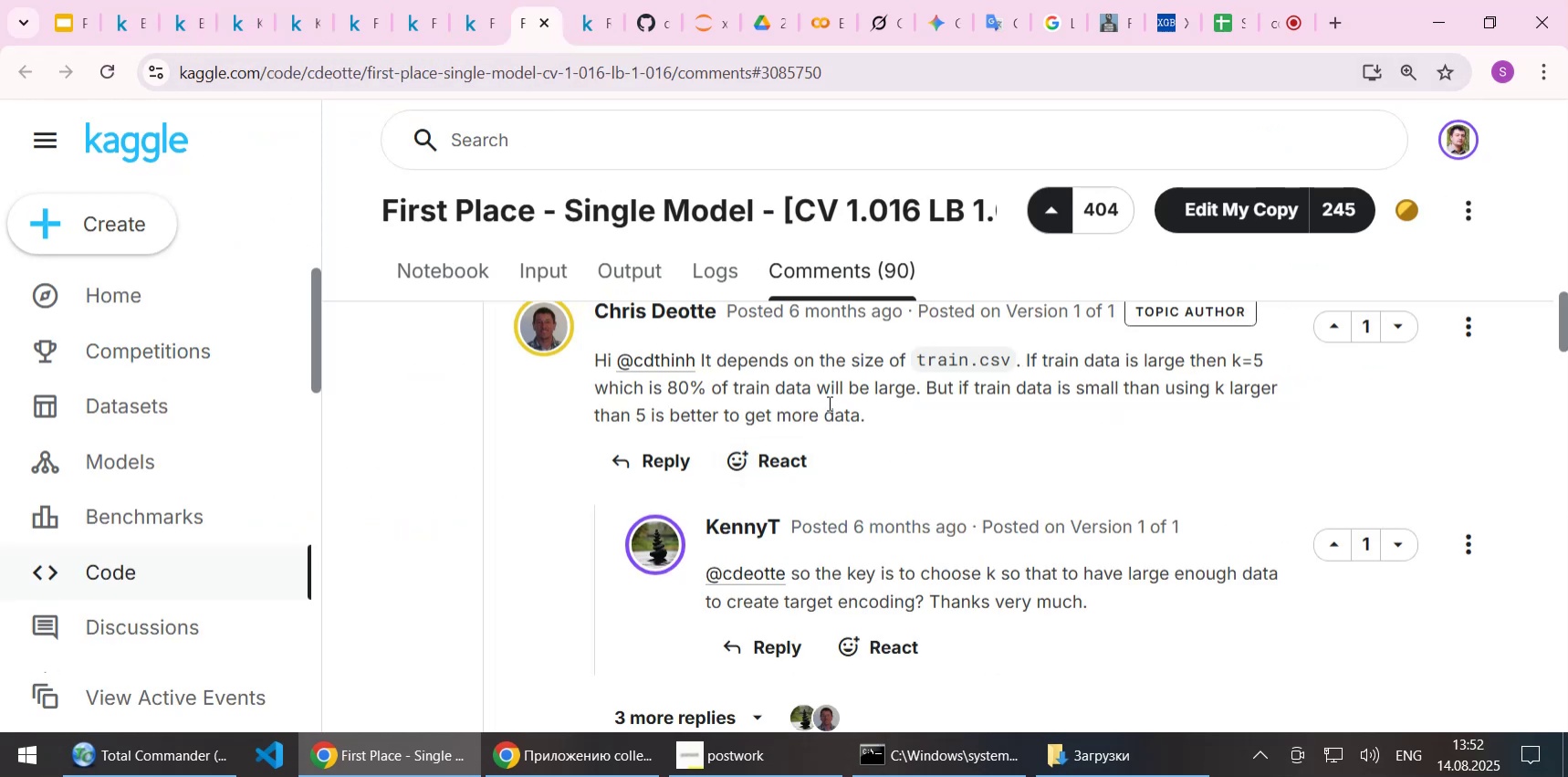 
scroll: coordinate [837, 425], scroll_direction: down, amount: 5.0
 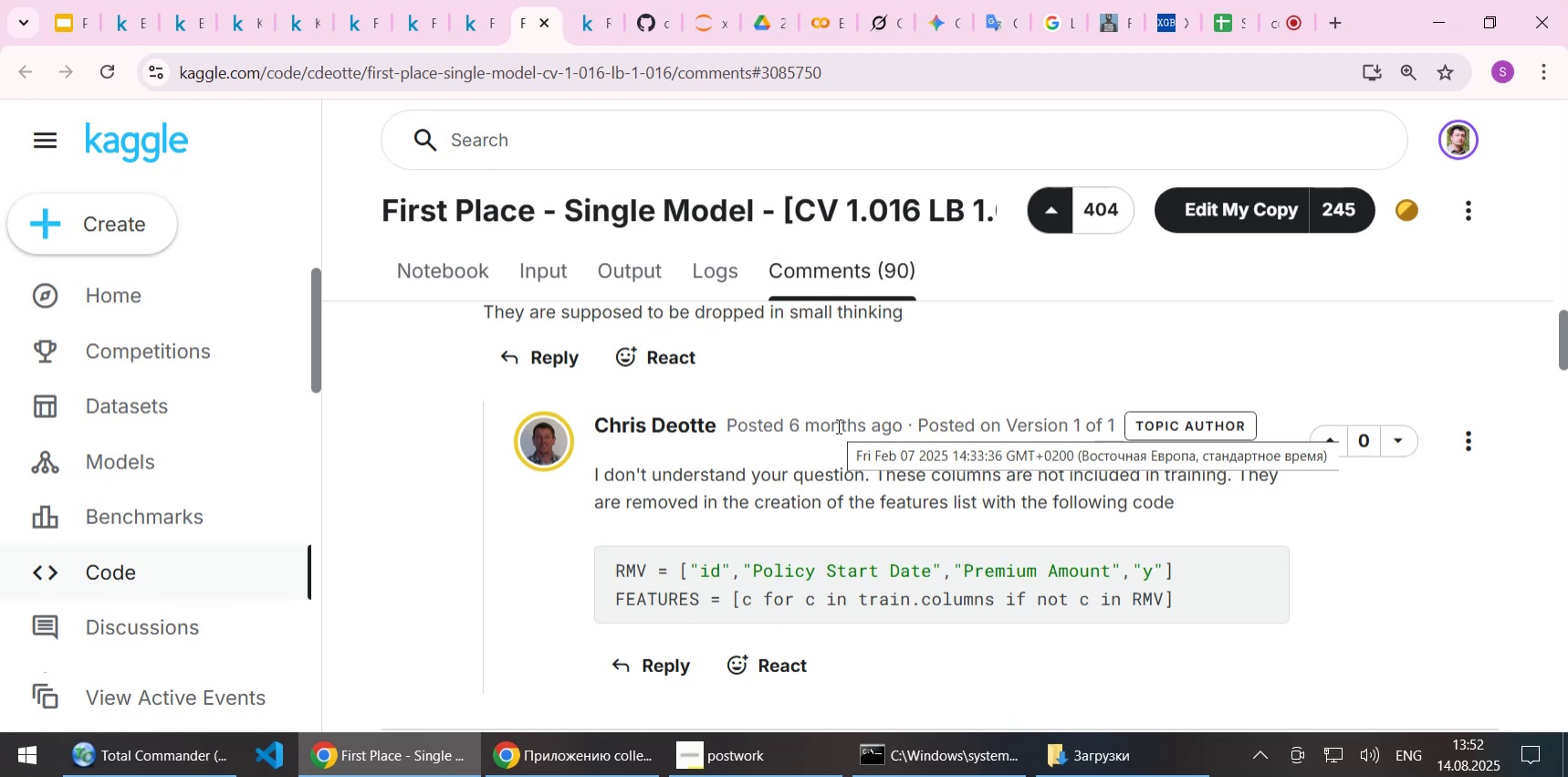 
wait(16.75)
 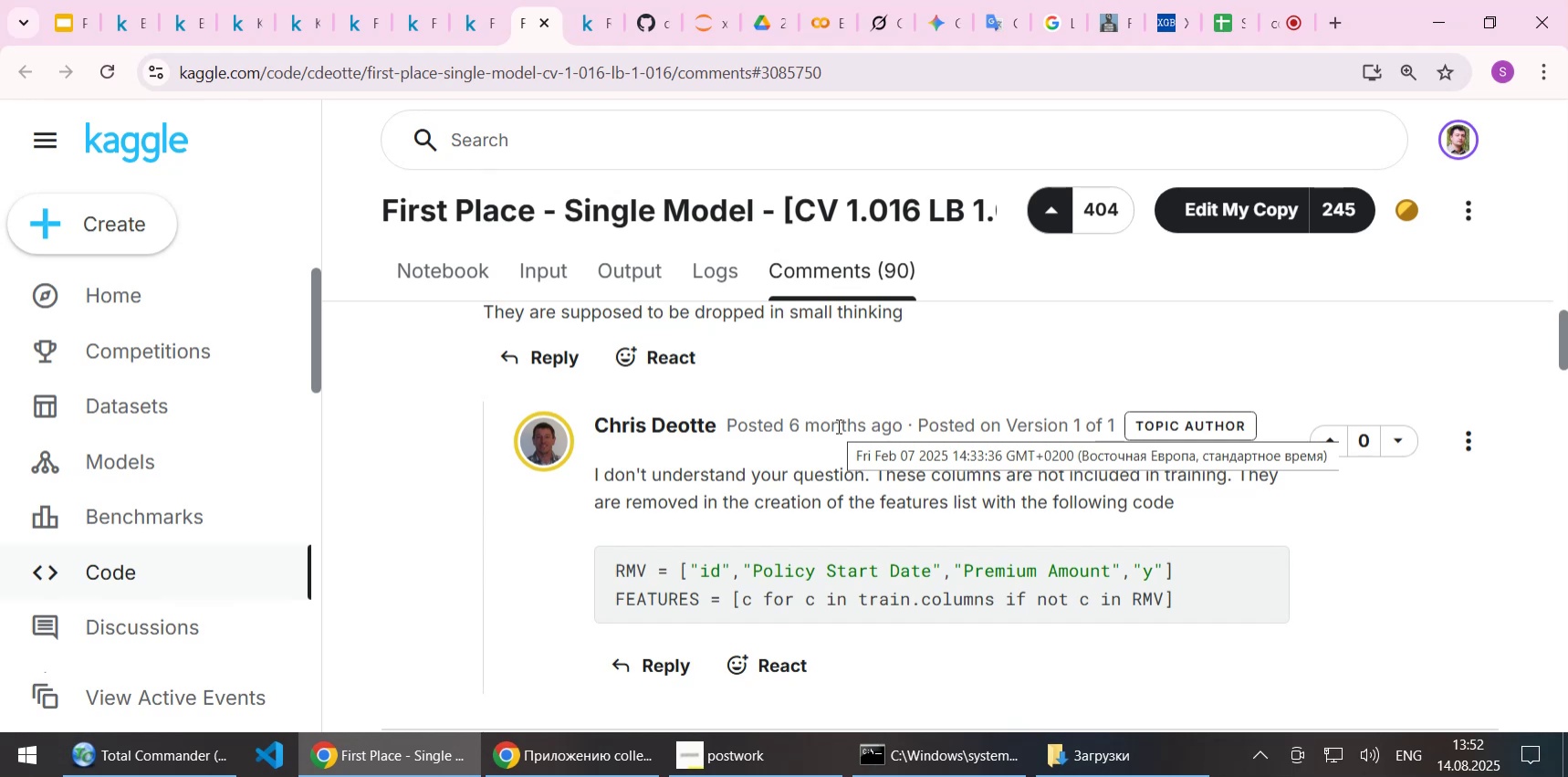 
scroll: coordinate [833, 426], scroll_direction: down, amount: 2.0
 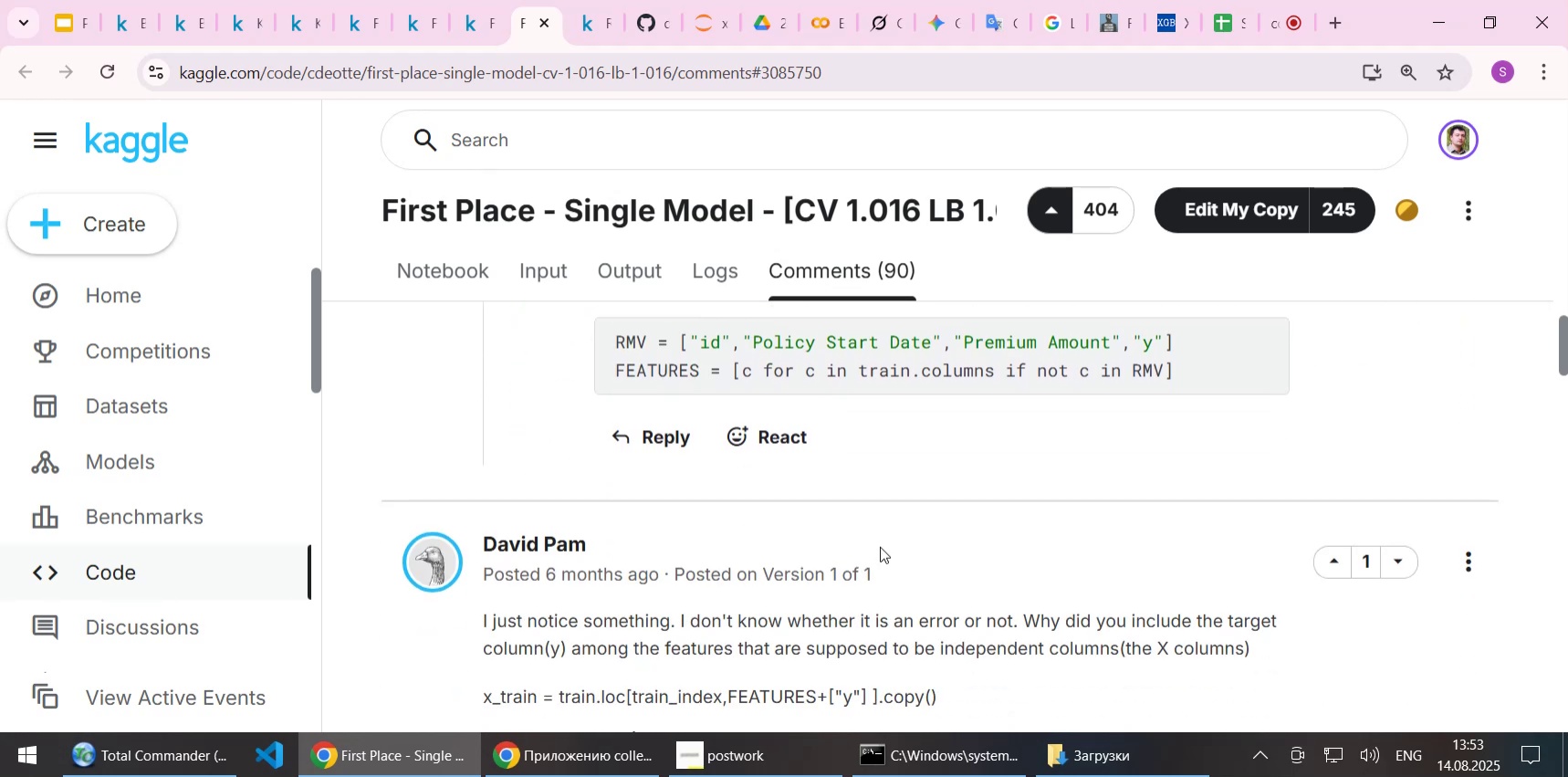 
left_click([880, 546])
 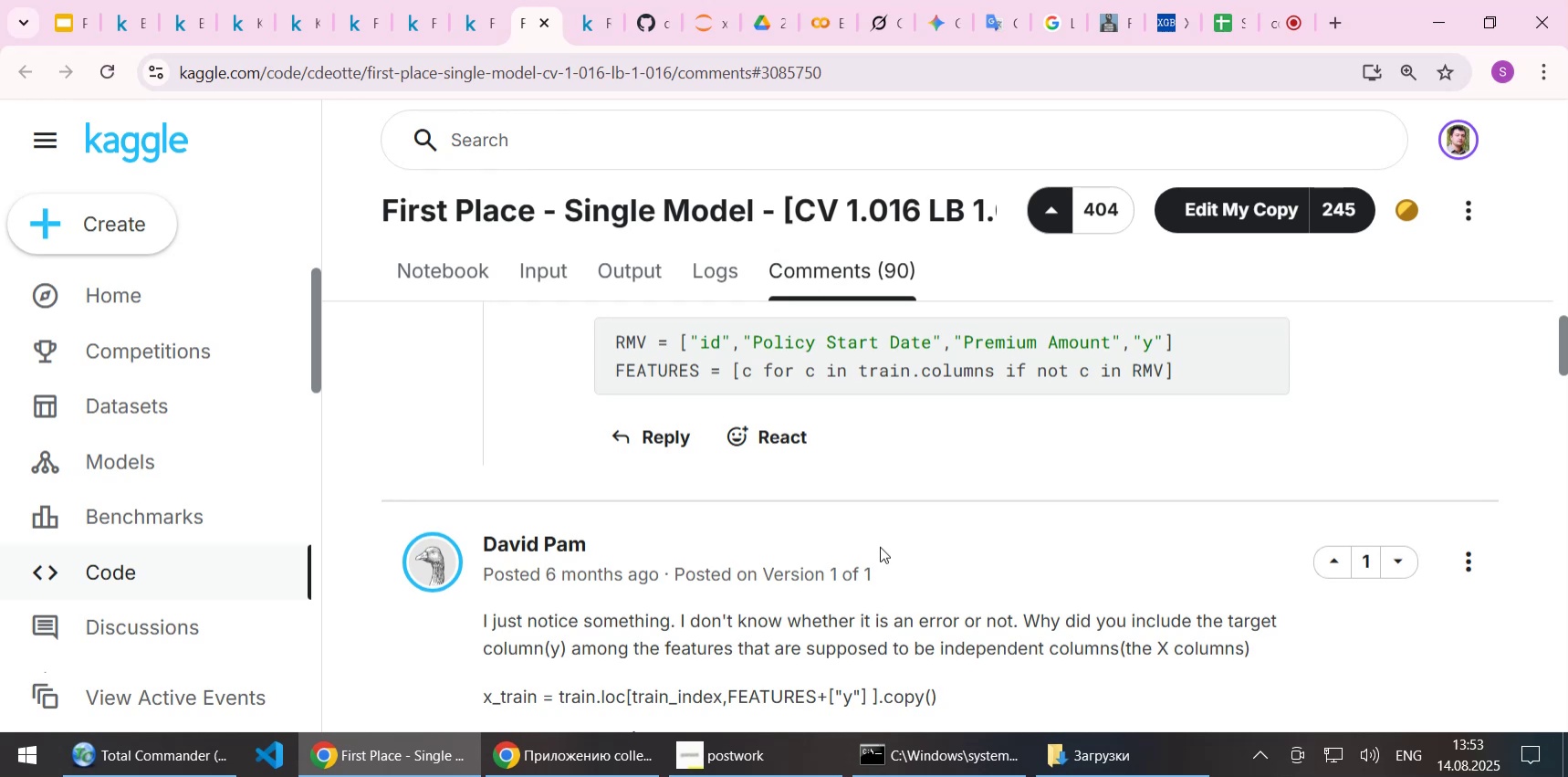 
wait(24.5)
 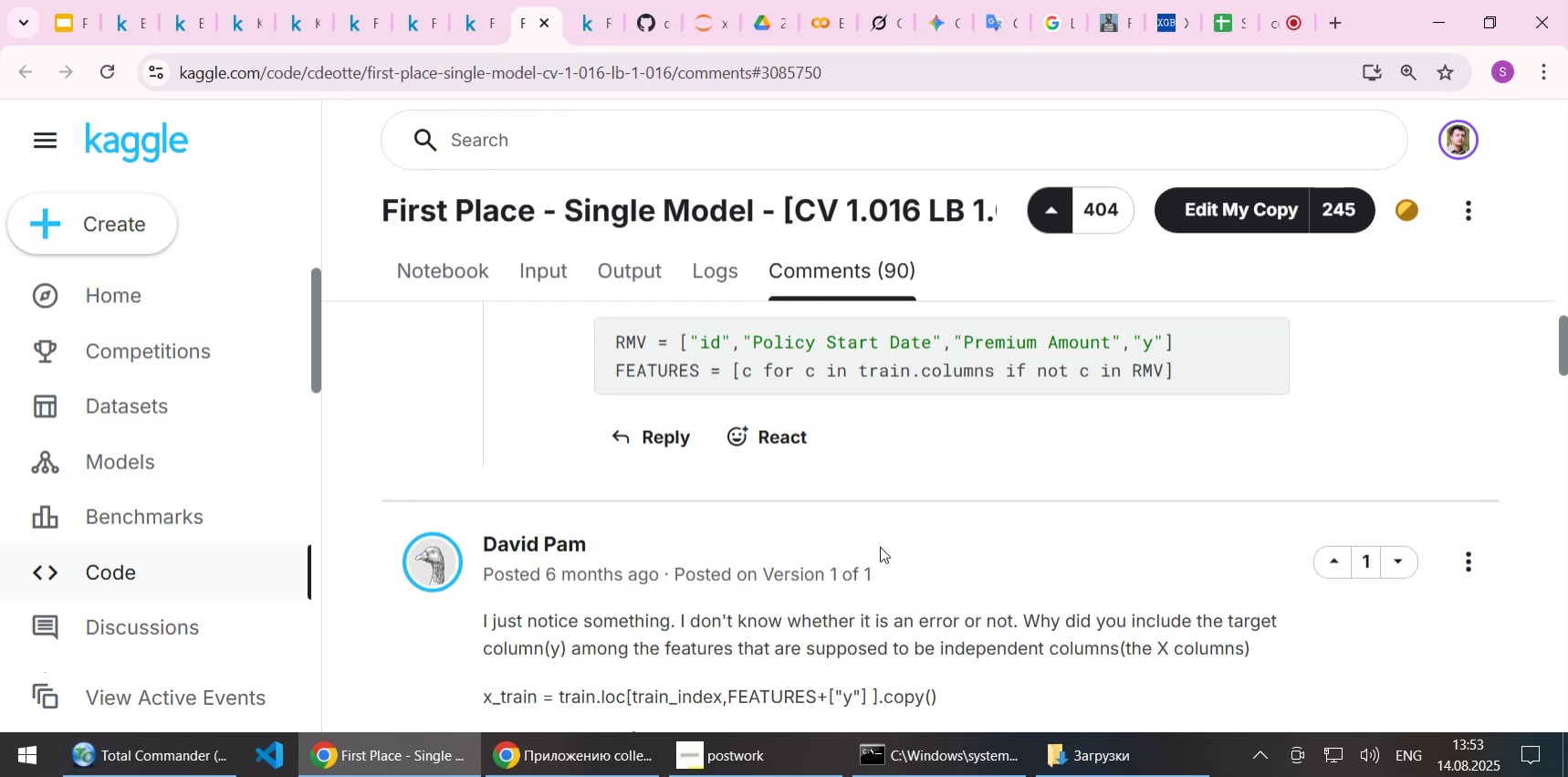 
scroll: coordinate [880, 546], scroll_direction: up, amount: 1.0
 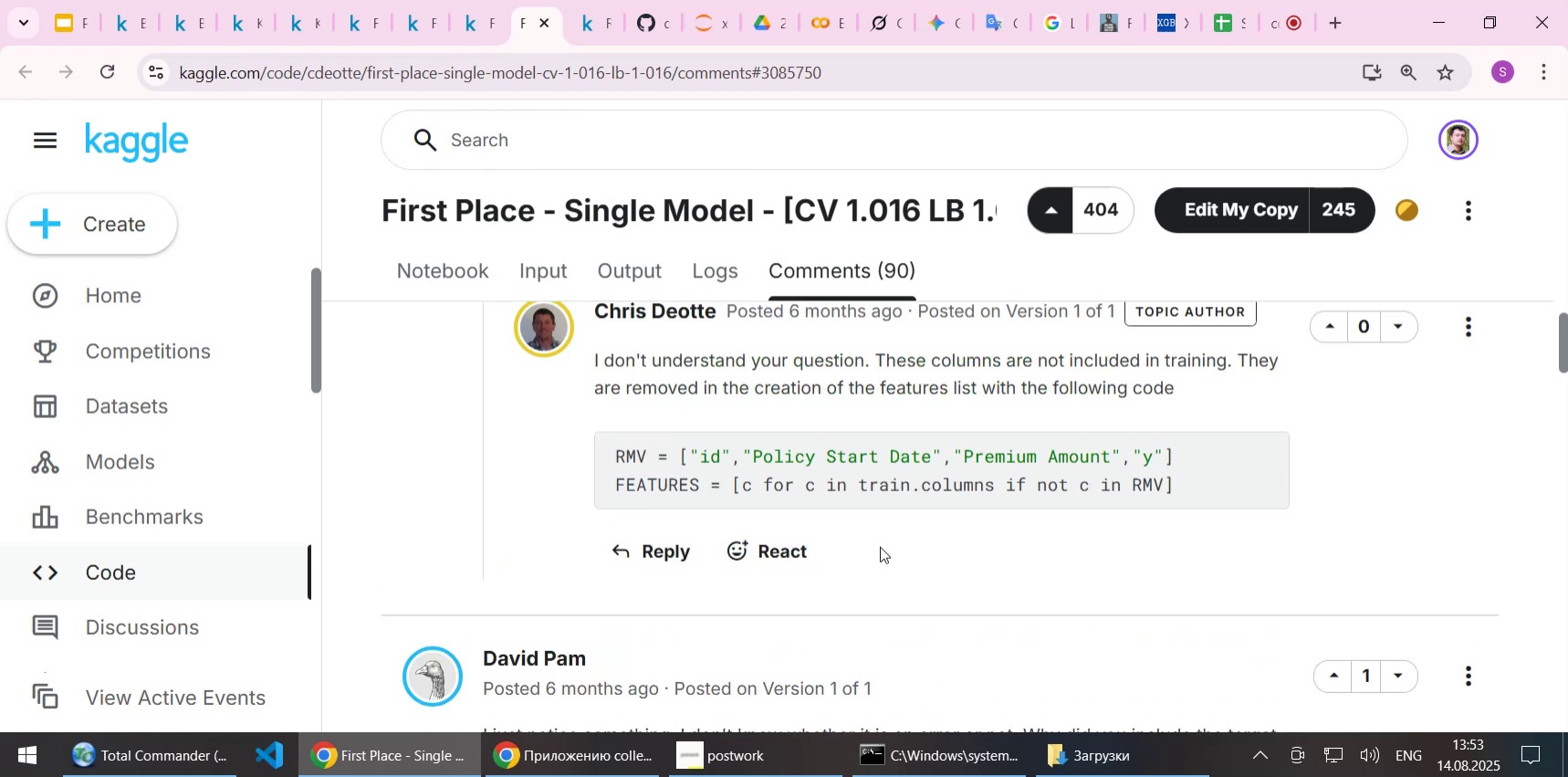 
scroll: coordinate [880, 546], scroll_direction: down, amount: 1.0
 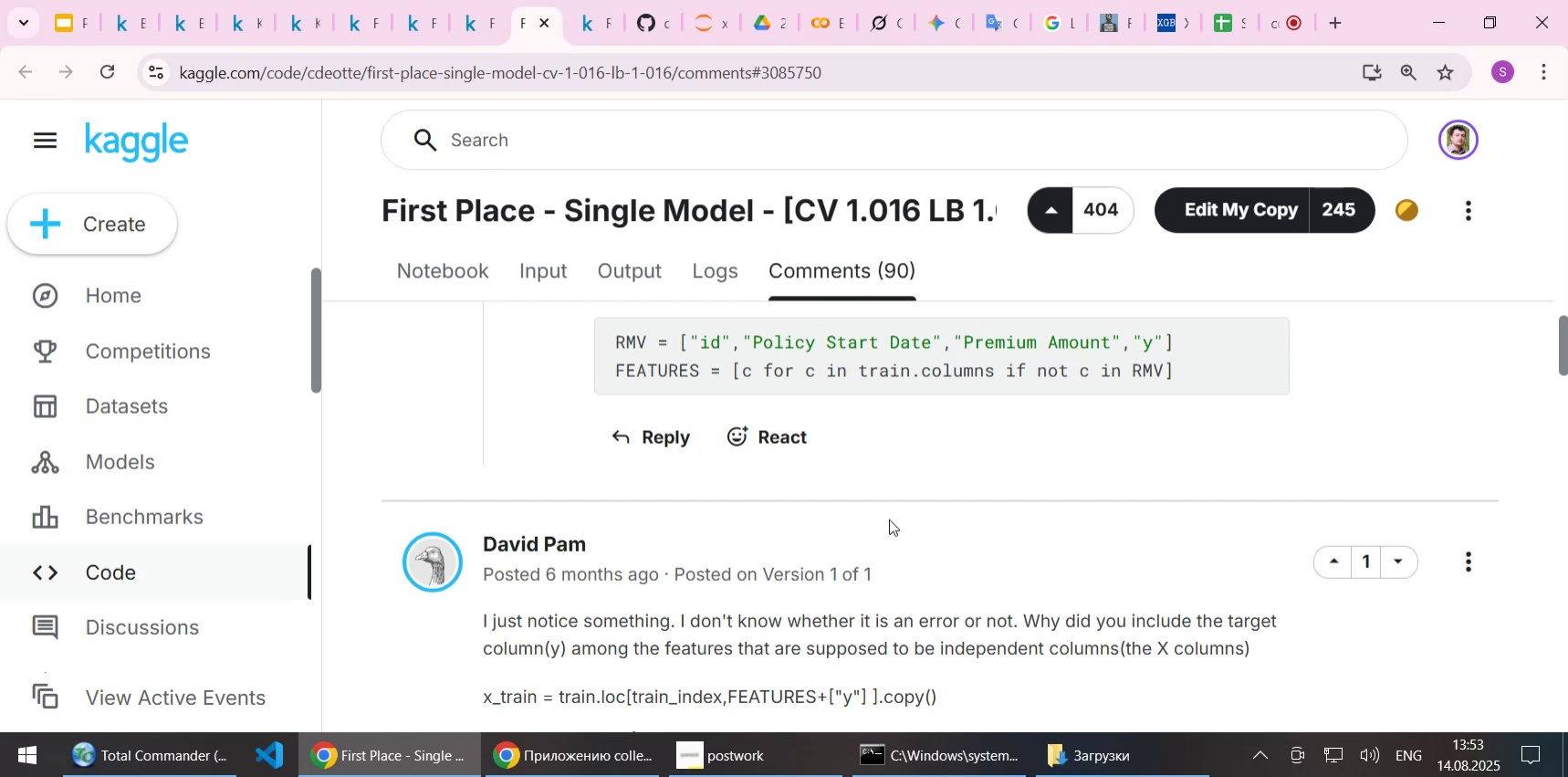 
wait(22.11)
 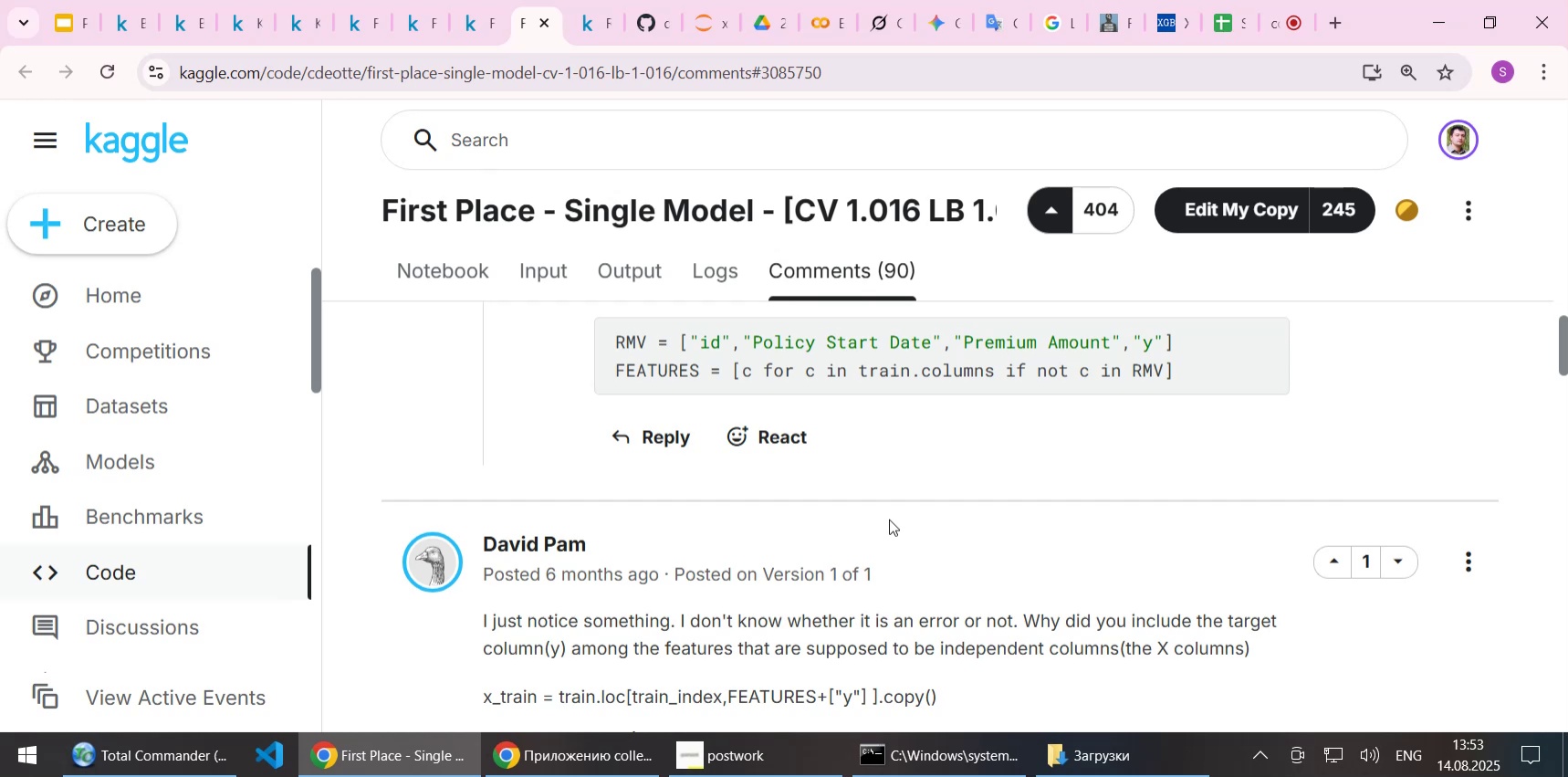 
scroll: coordinate [871, 531], scroll_direction: down, amount: 1.0
 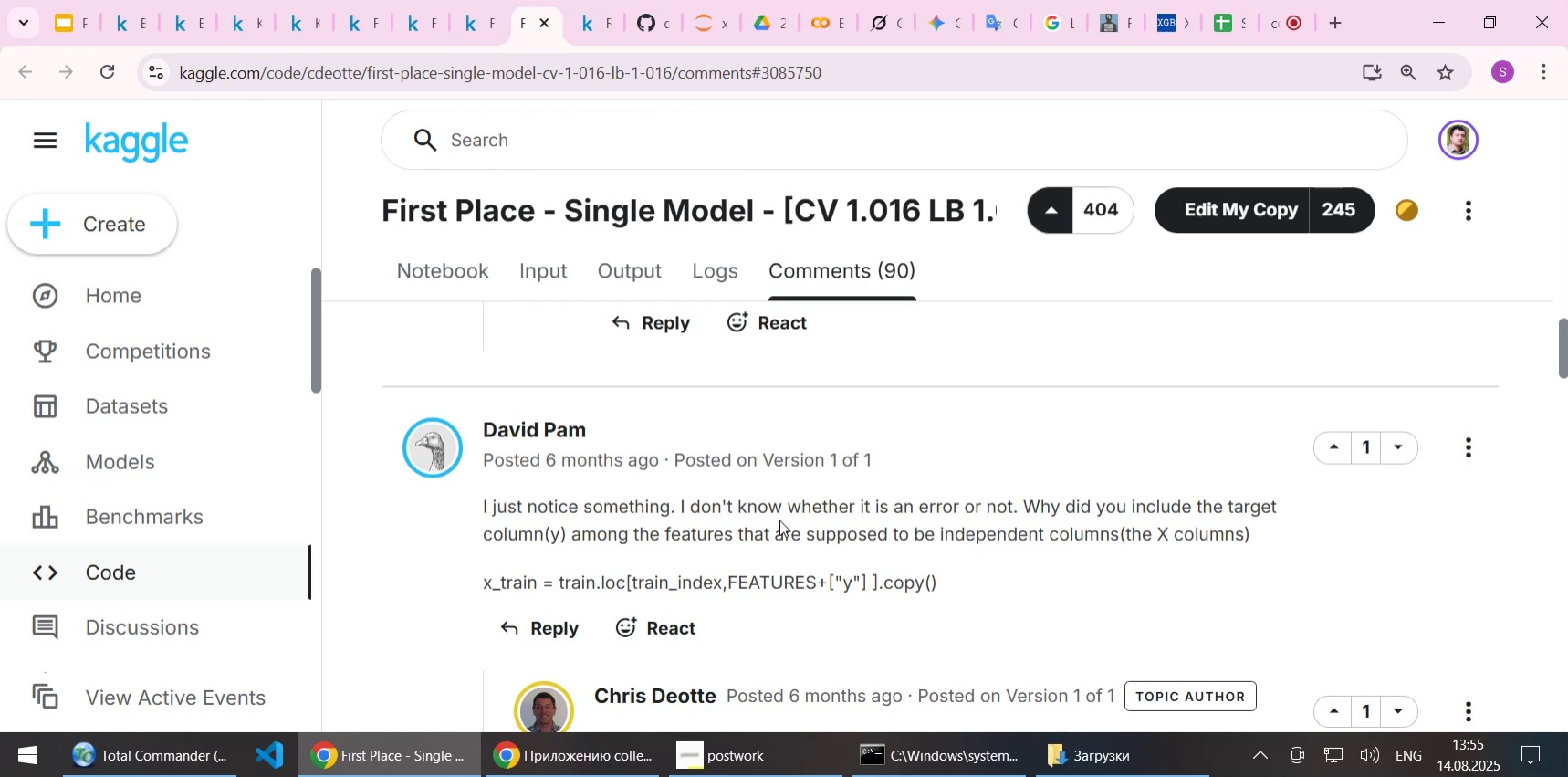 
wait(129.02)
 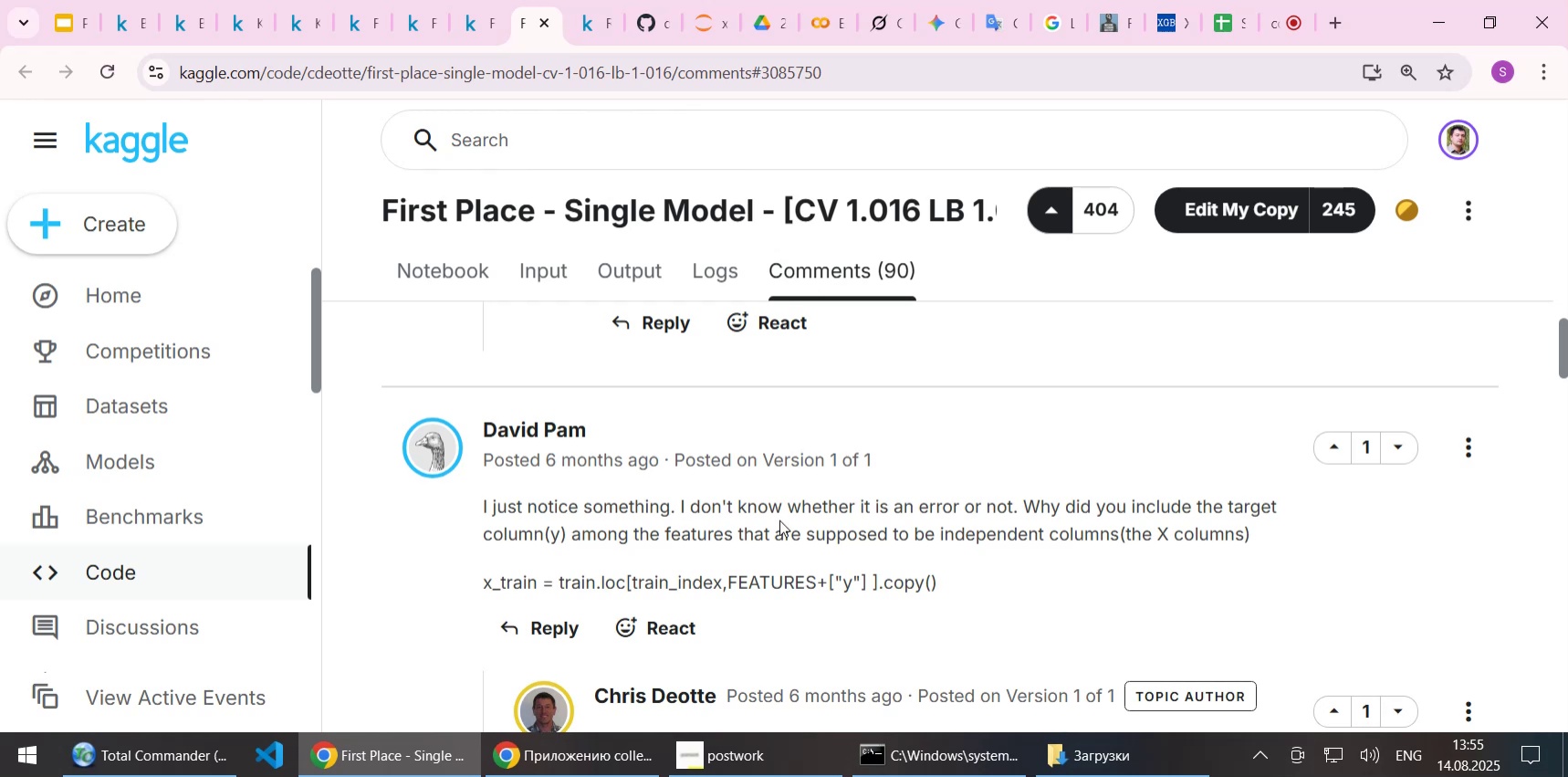 
scroll: coordinate [737, 400], scroll_direction: down, amount: 2.0
 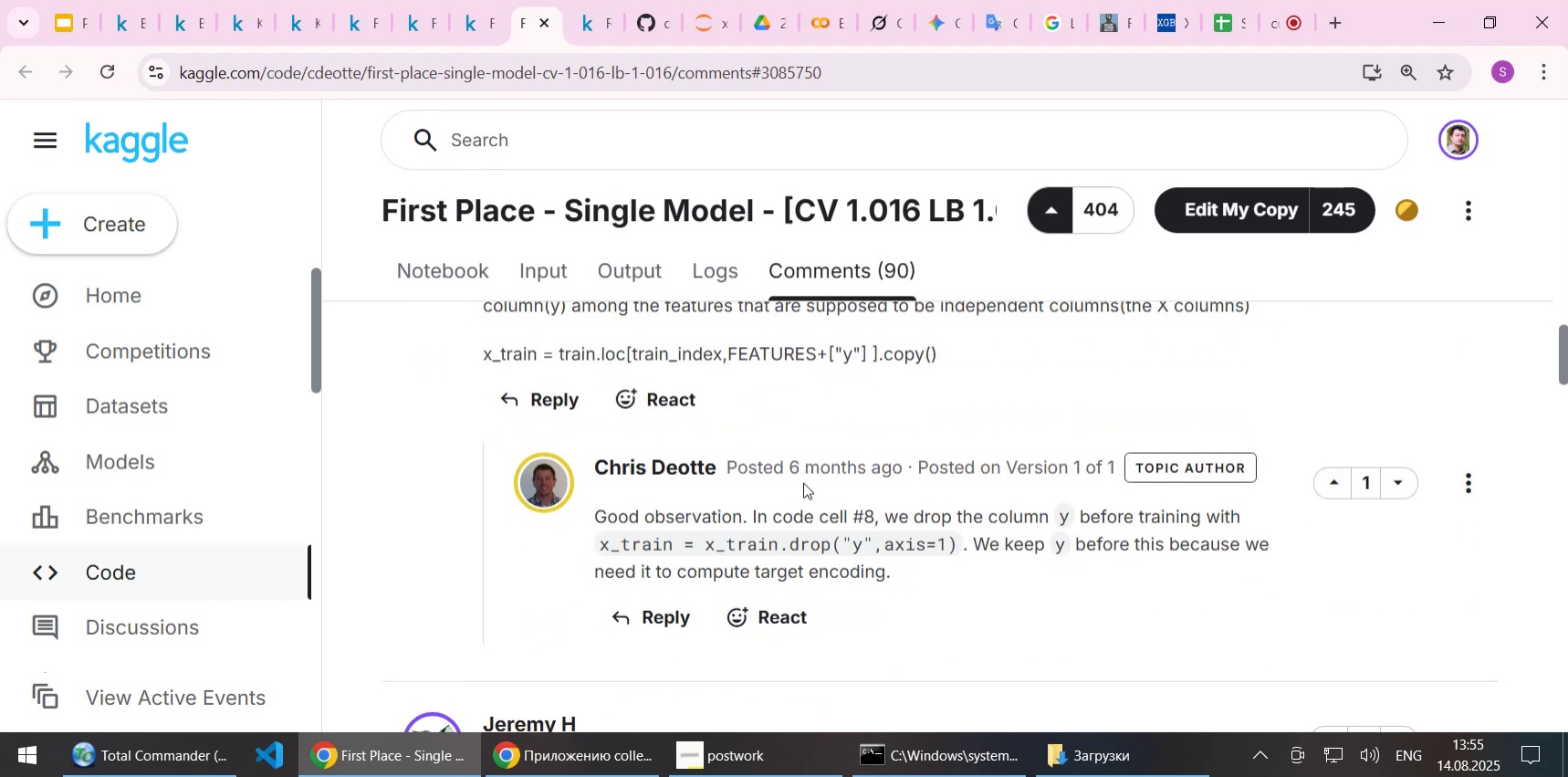 
left_click_drag(start_coordinate=[804, 482], to_coordinate=[805, 478])
 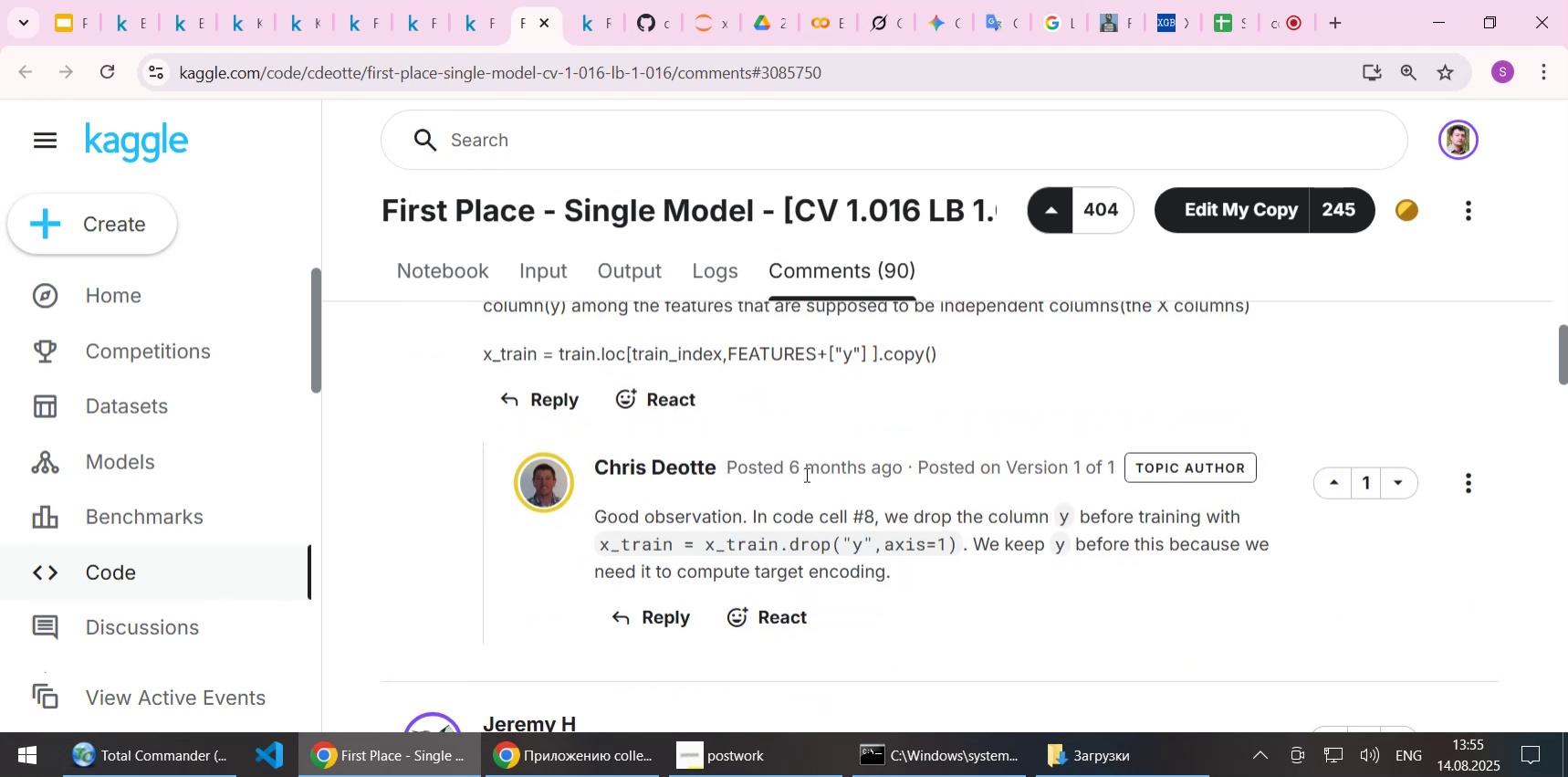 
scroll: coordinate [805, 474], scroll_direction: down, amount: 1.0
 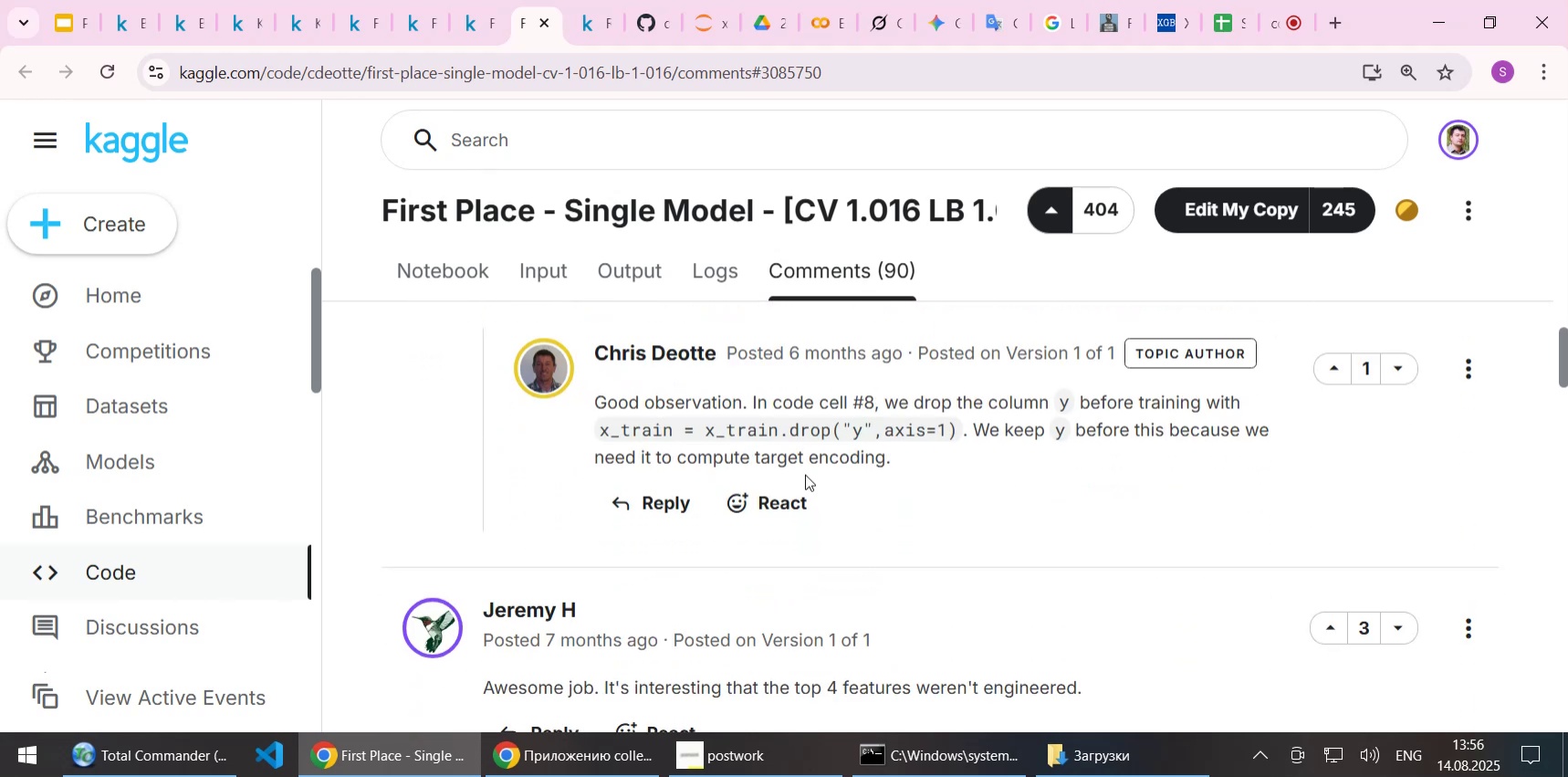 
wait(10.15)
 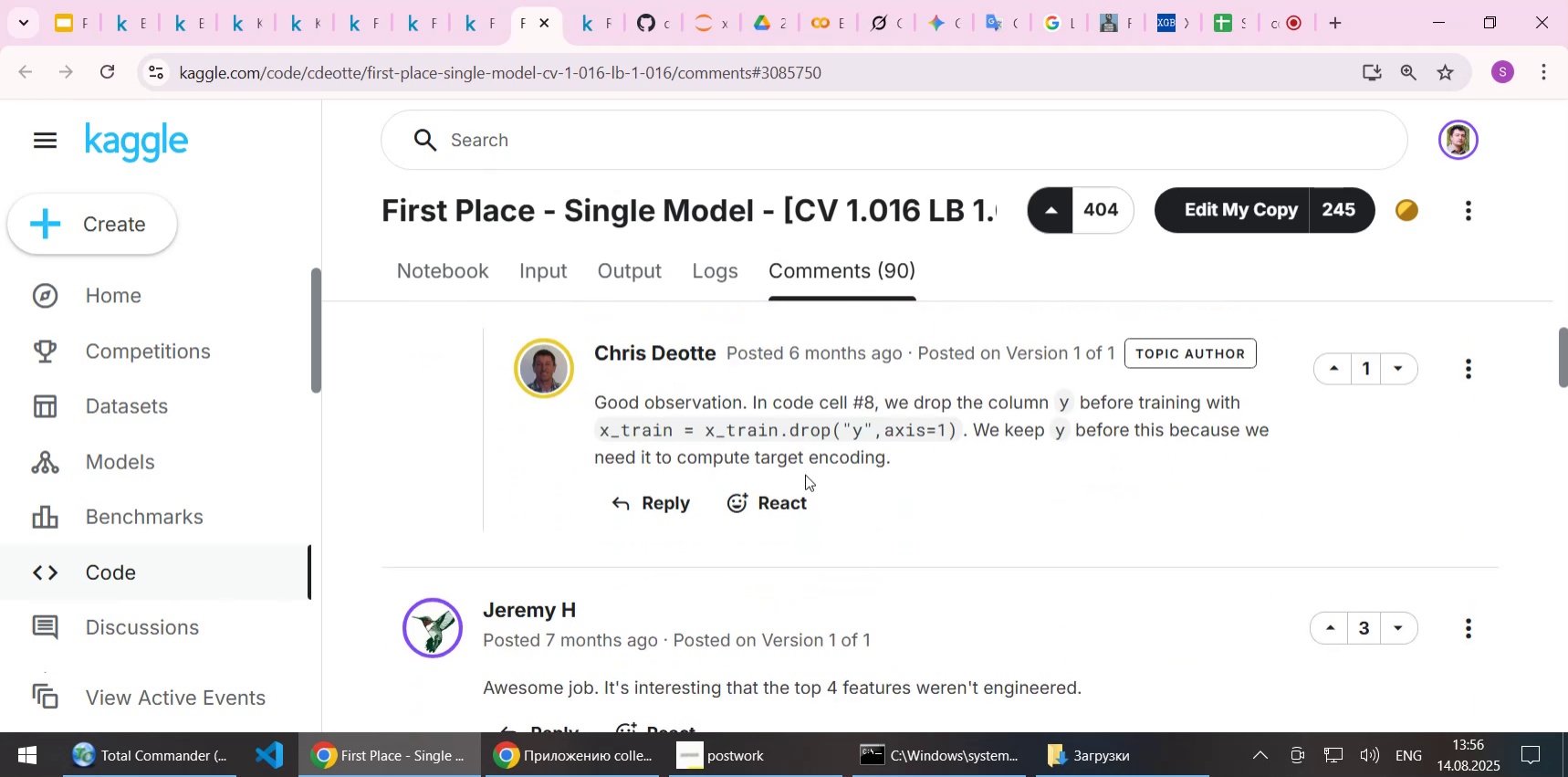 
scroll: coordinate [937, 394], scroll_direction: down, amount: 2.0
 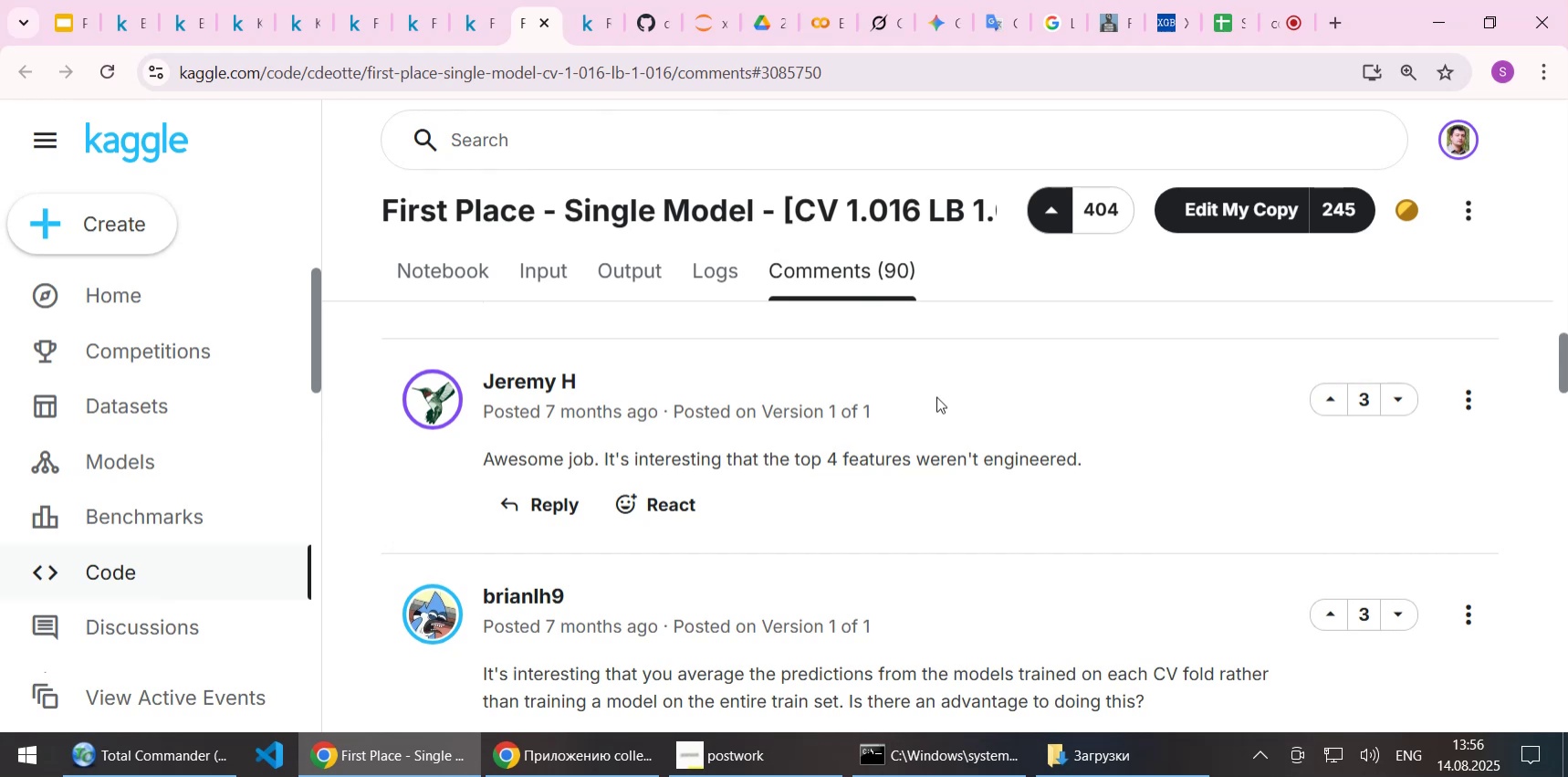 
wait(18.41)
 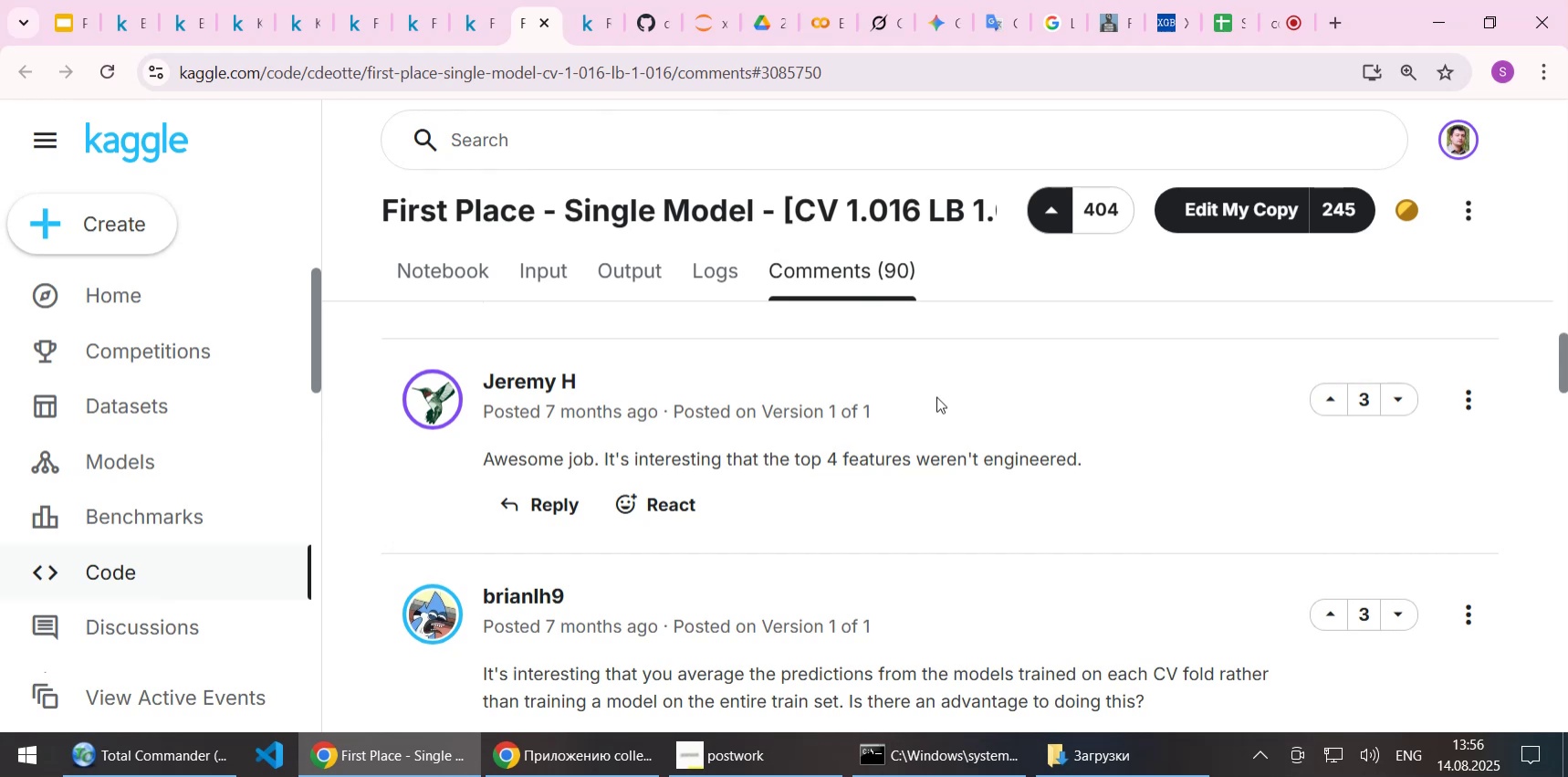 
scroll: coordinate [867, 372], scroll_direction: down, amount: 11.0
 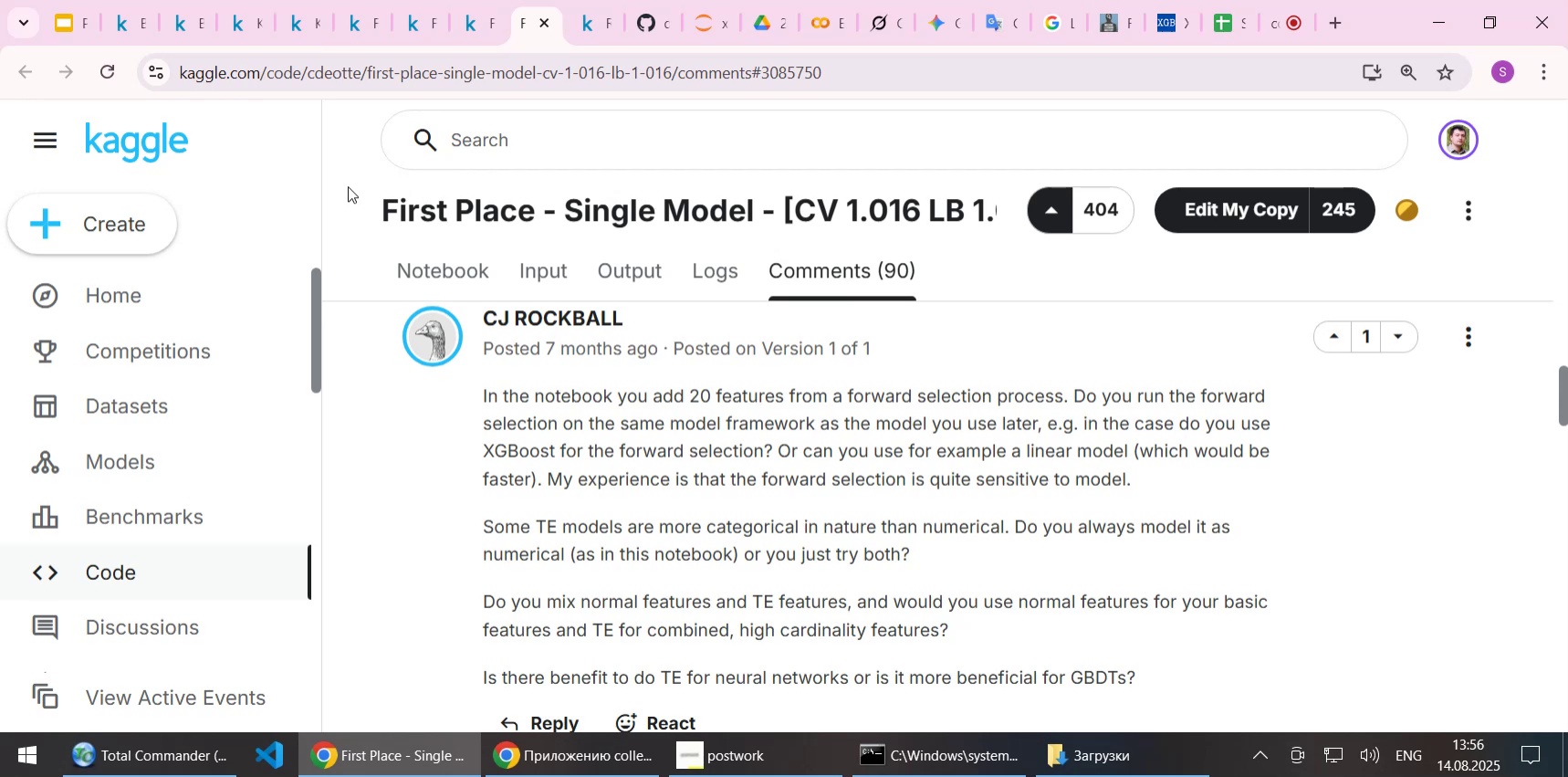 
wait(27.88)
 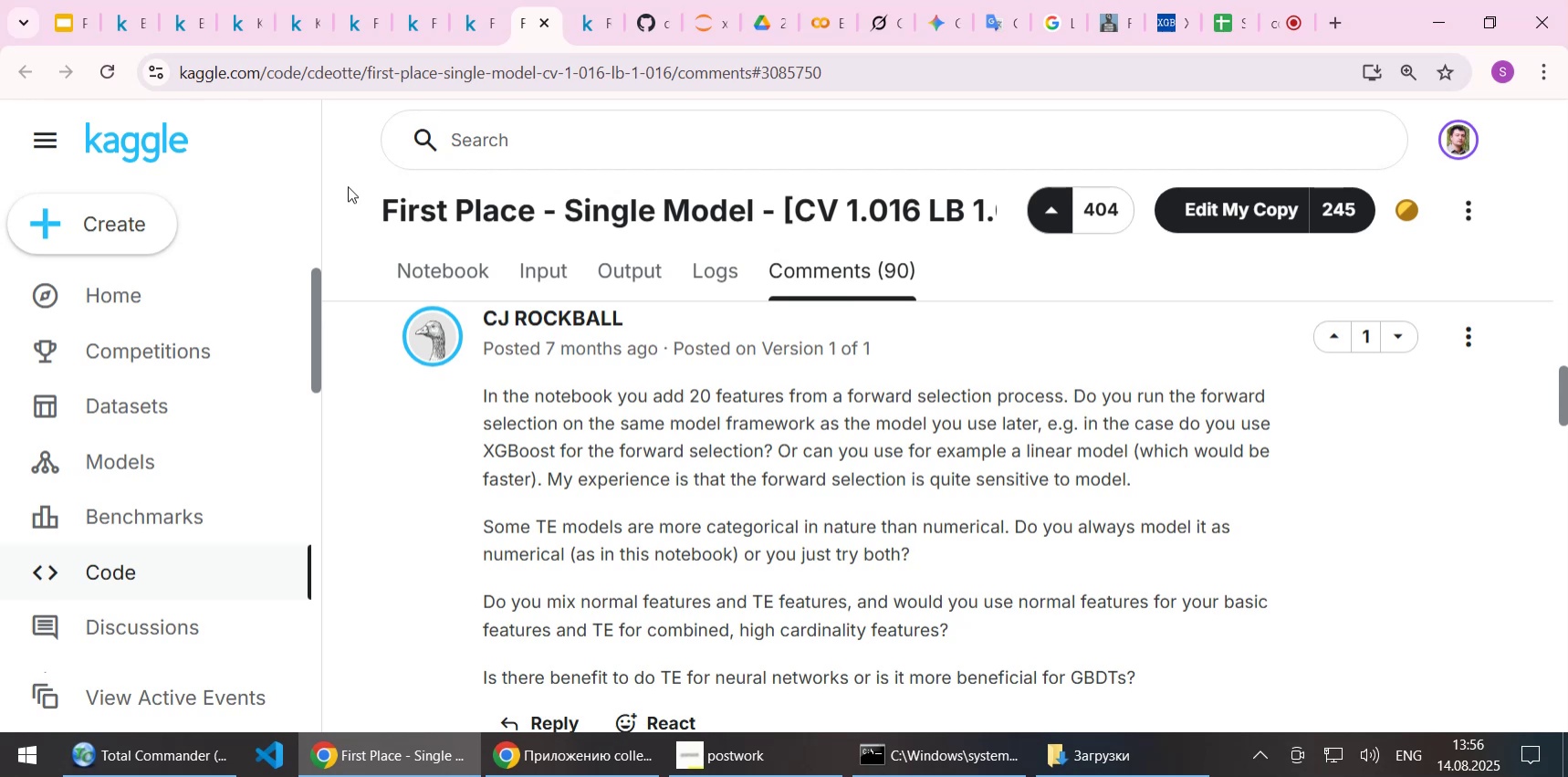 
scroll: coordinate [811, 457], scroll_direction: down, amount: 4.0
 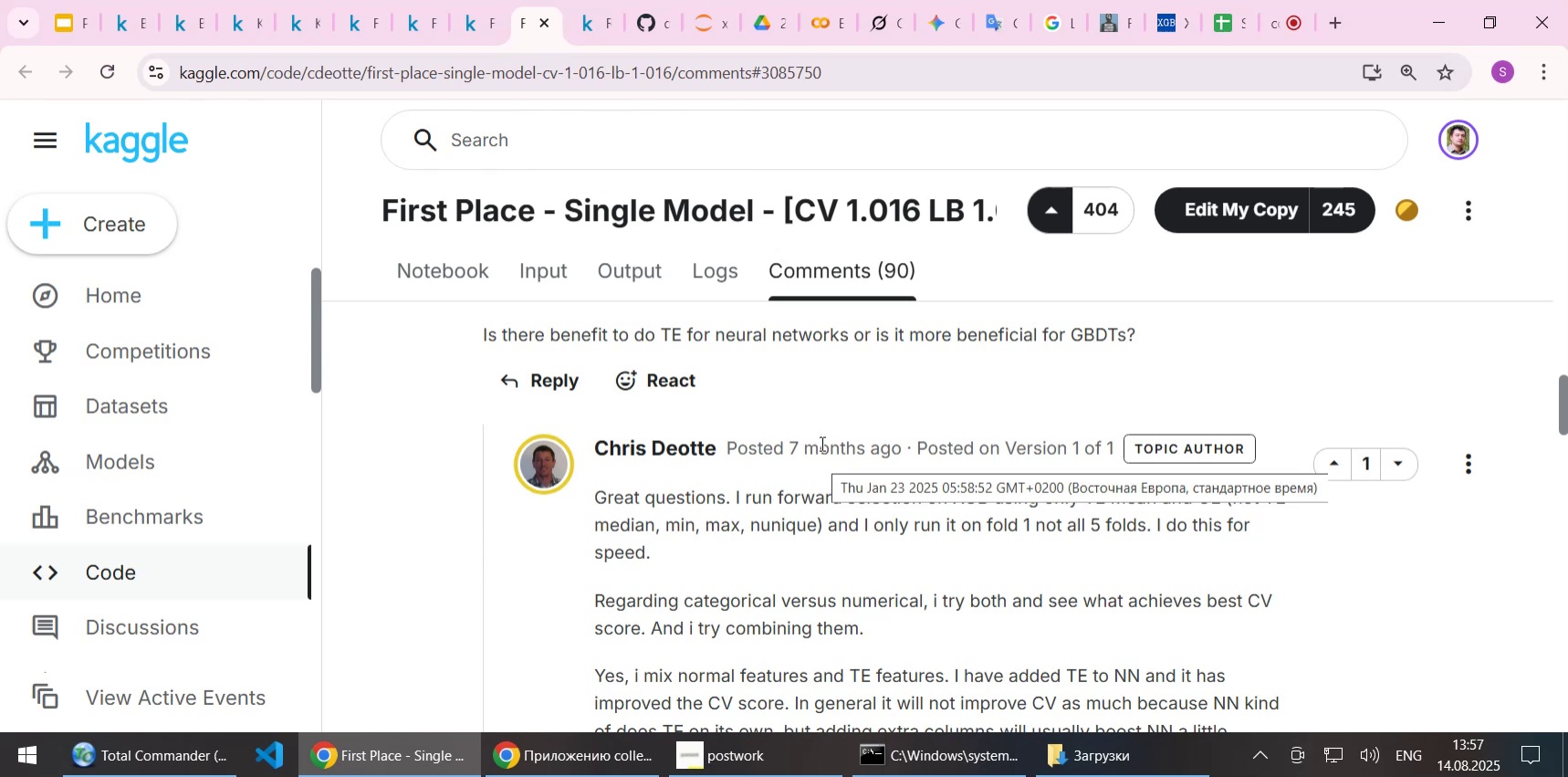 
wait(22.76)
 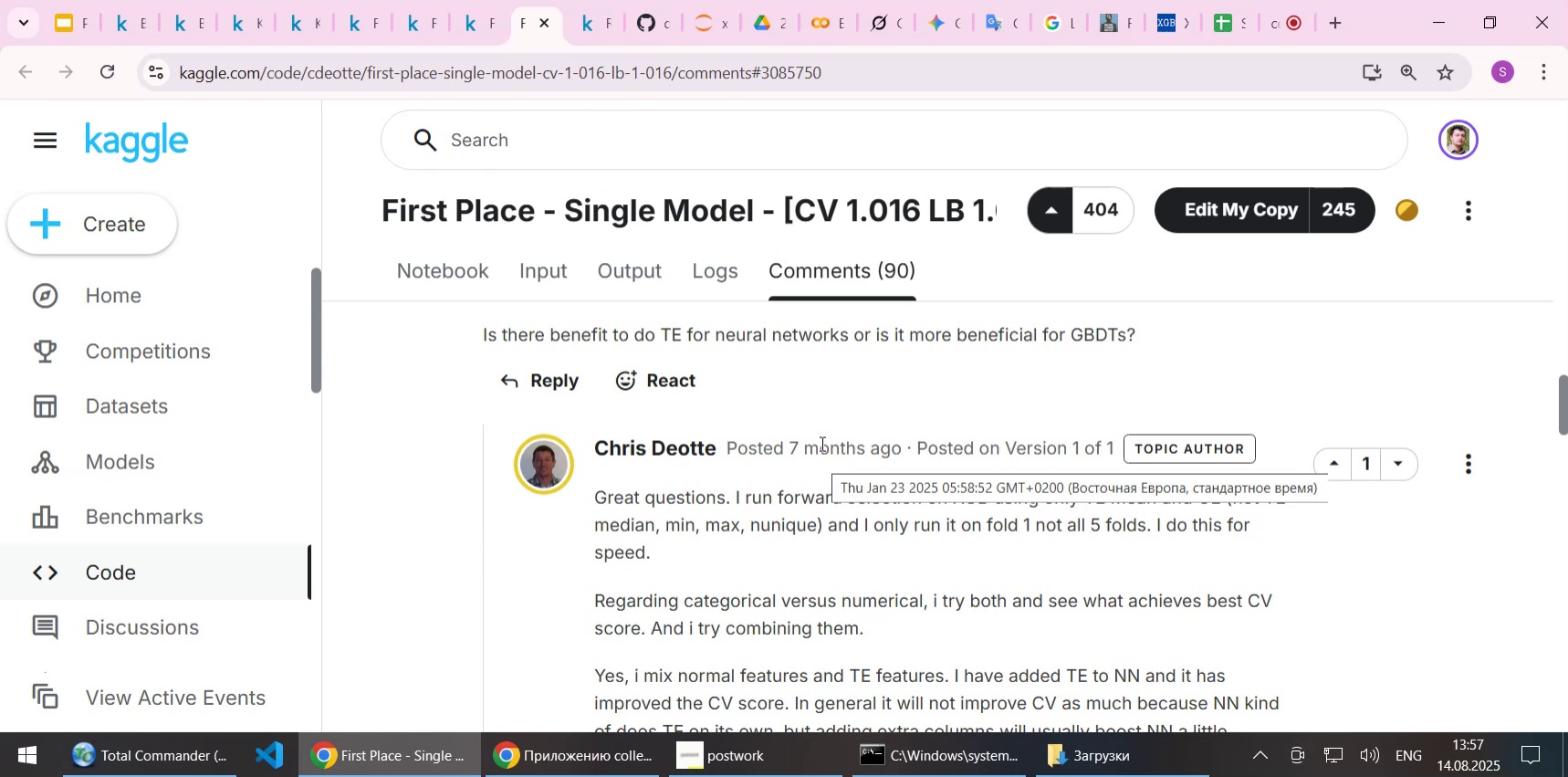 
scroll: coordinate [878, 469], scroll_direction: down, amount: 2.0
 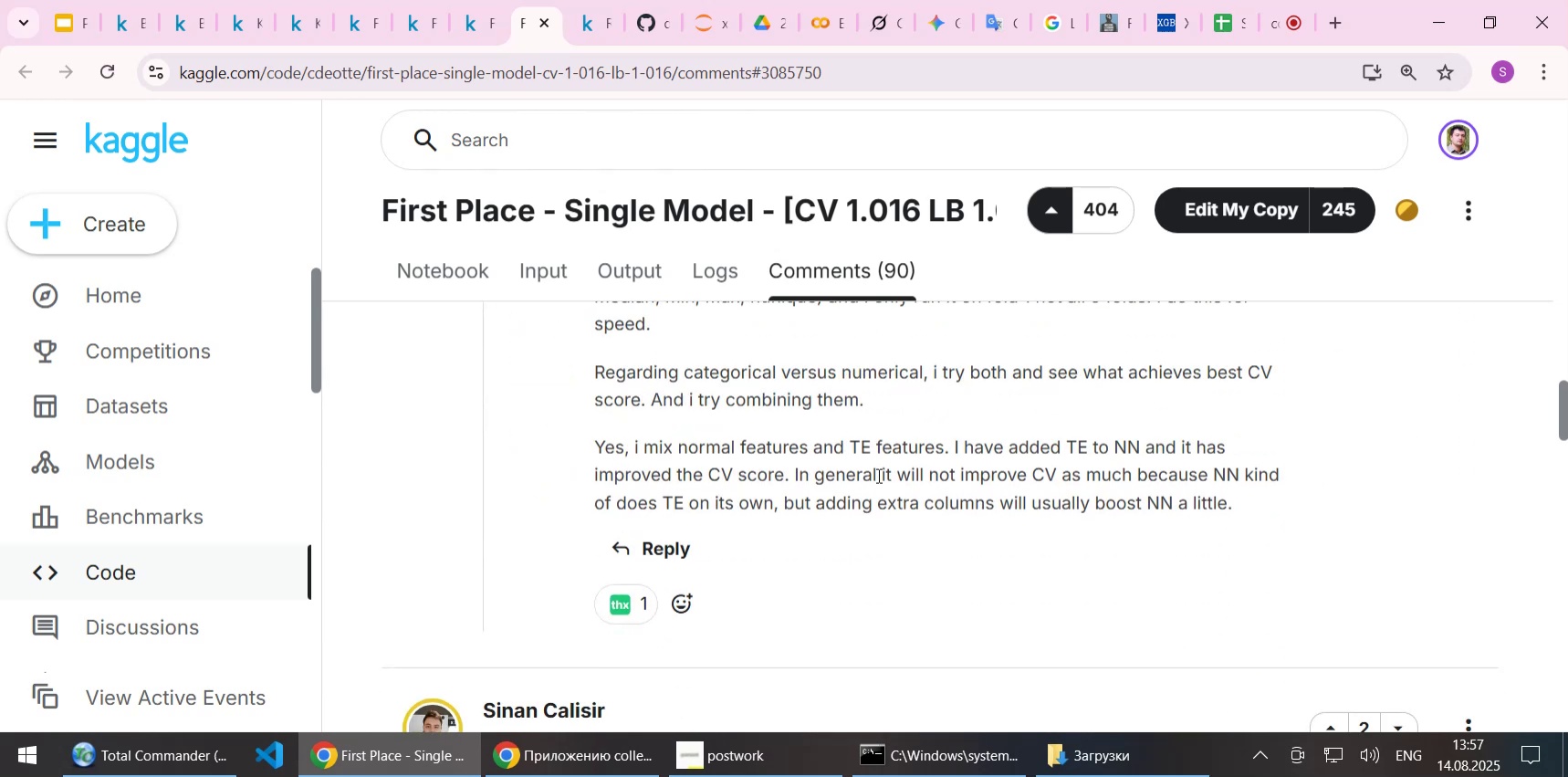 
wait(7.23)
 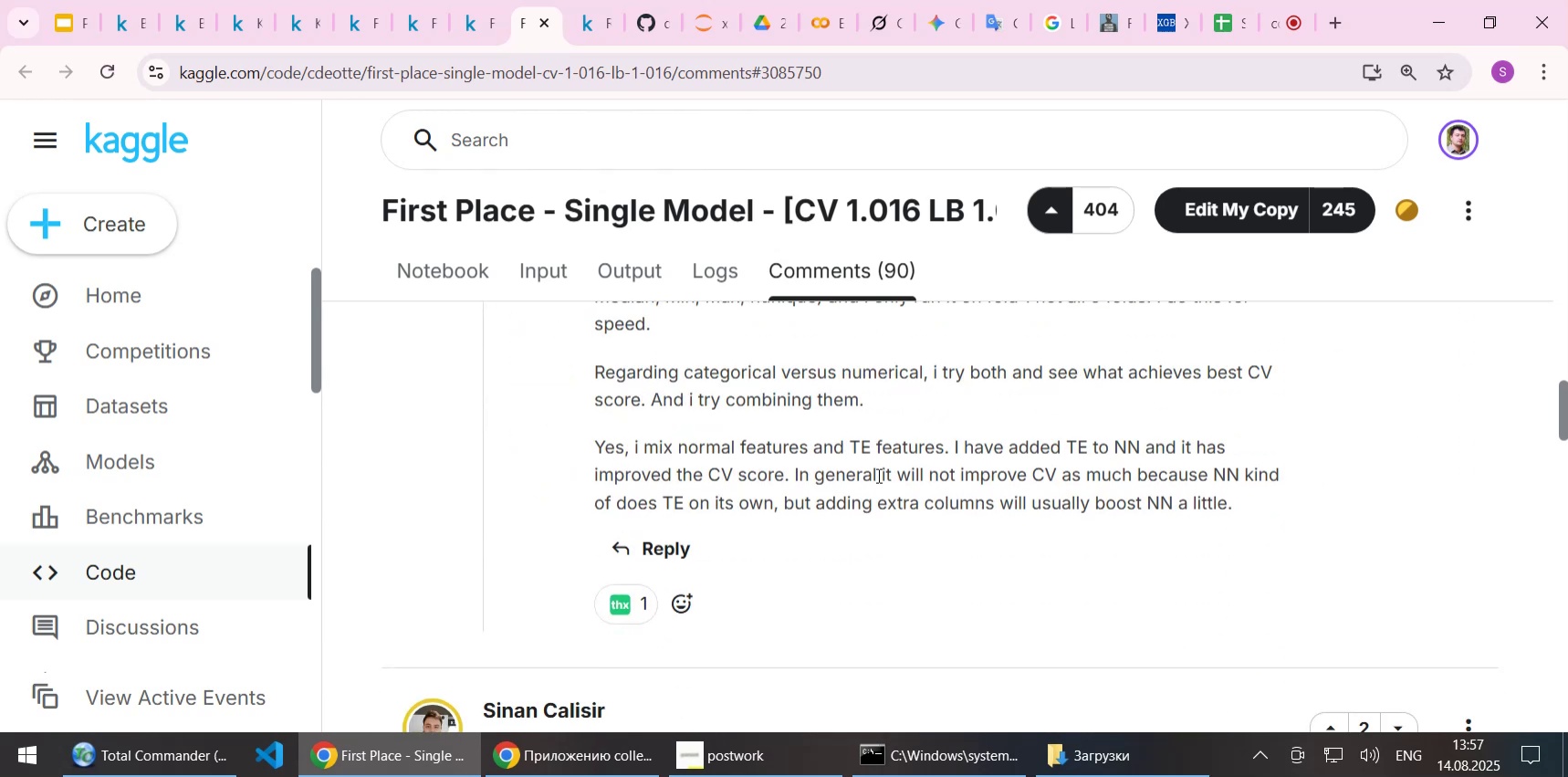 
scroll: coordinate [872, 442], scroll_direction: down, amount: 5.0
 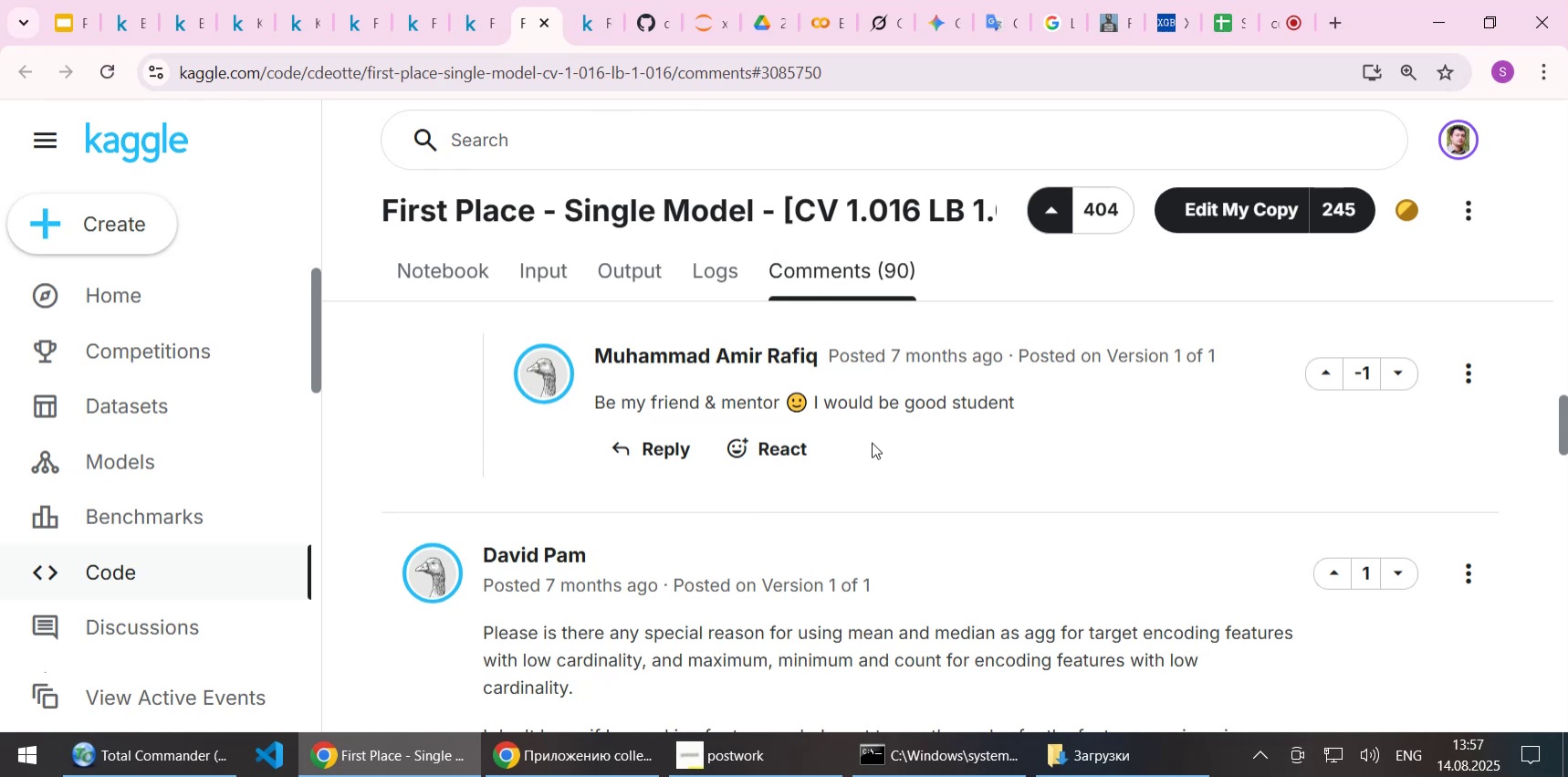 
wait(18.86)
 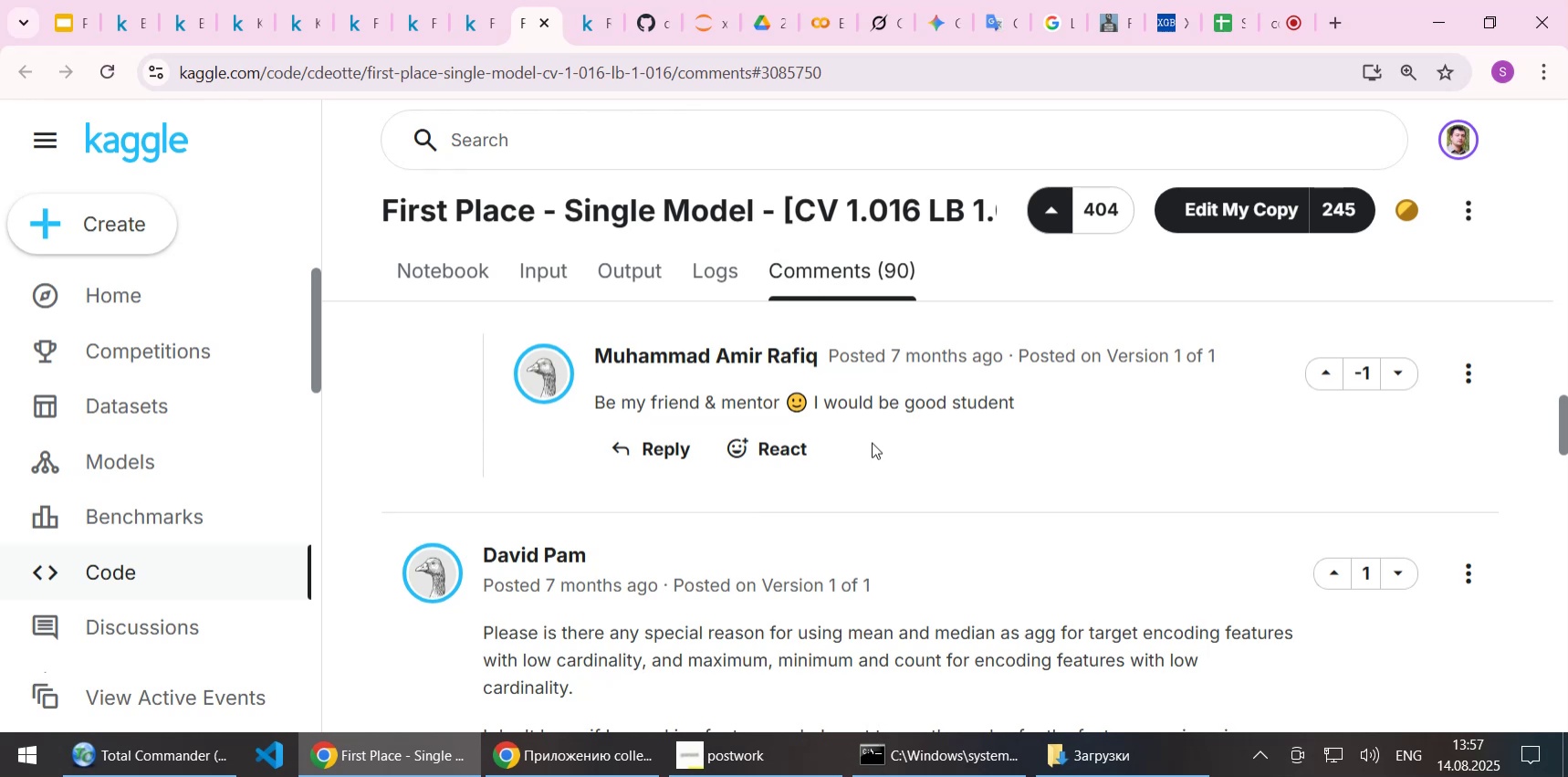 
scroll: coordinate [901, 430], scroll_direction: down, amount: 4.0
 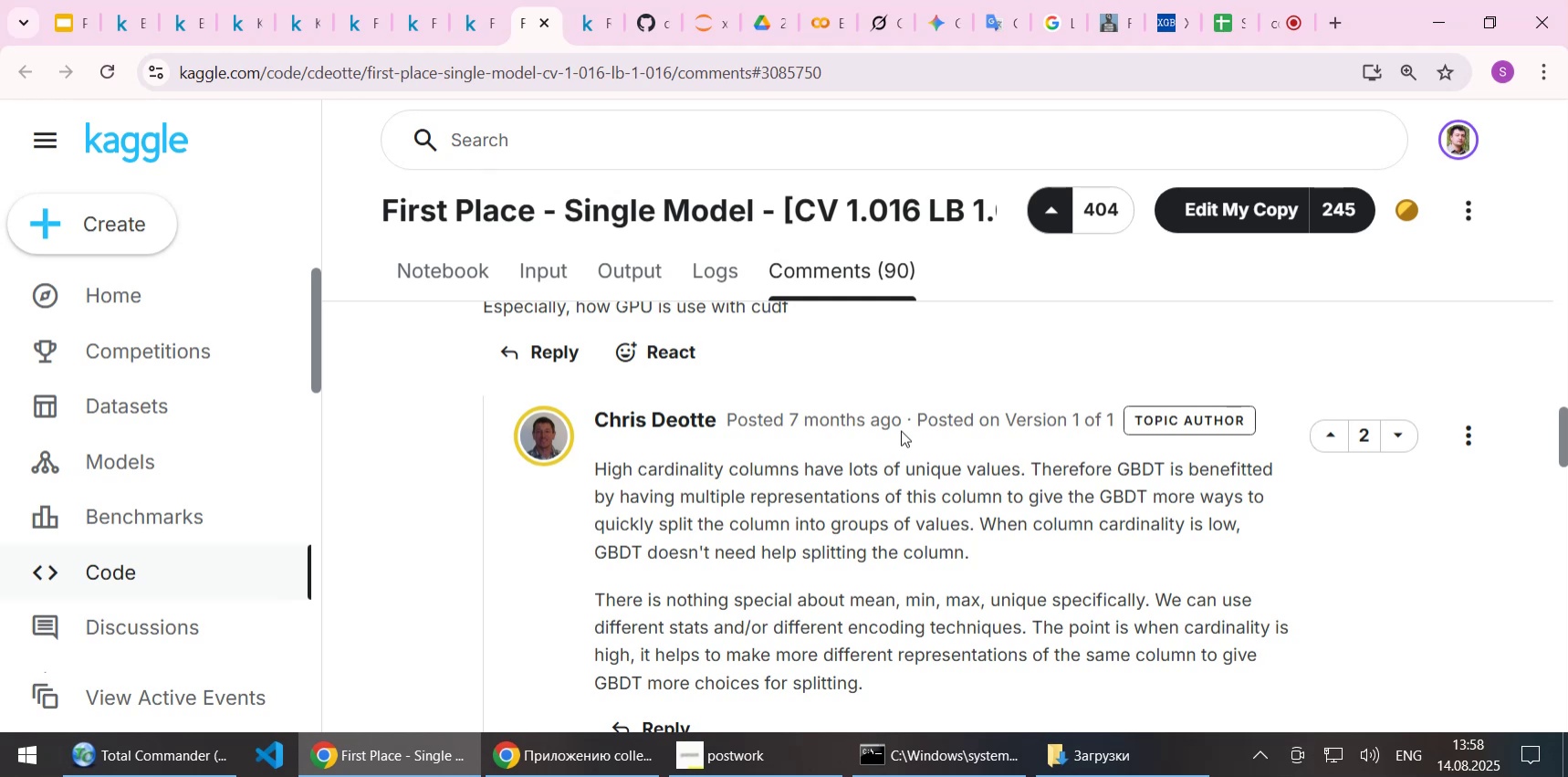 
wait(6.5)
 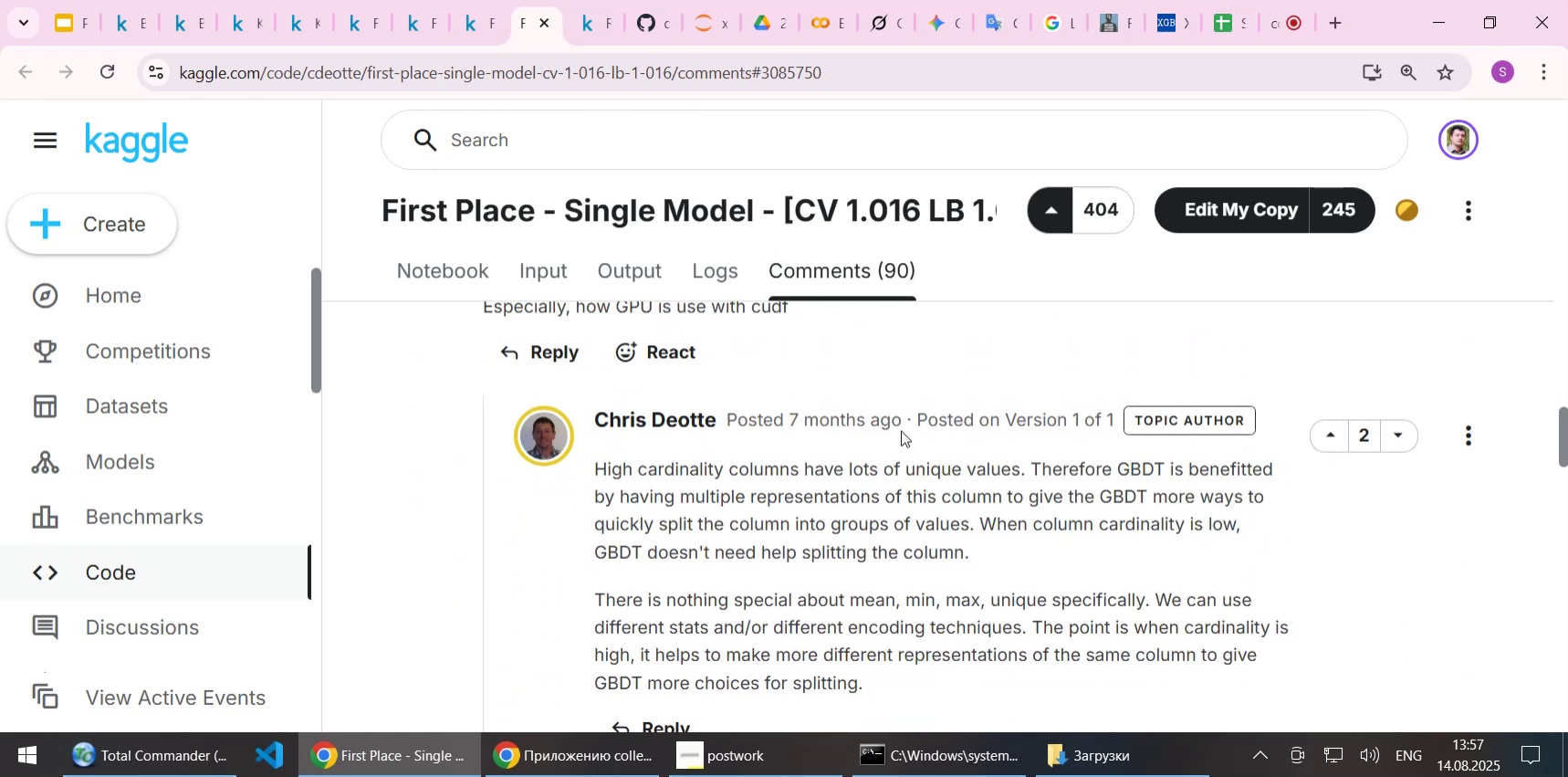 
scroll: coordinate [985, 350], scroll_direction: down, amount: 1.0
 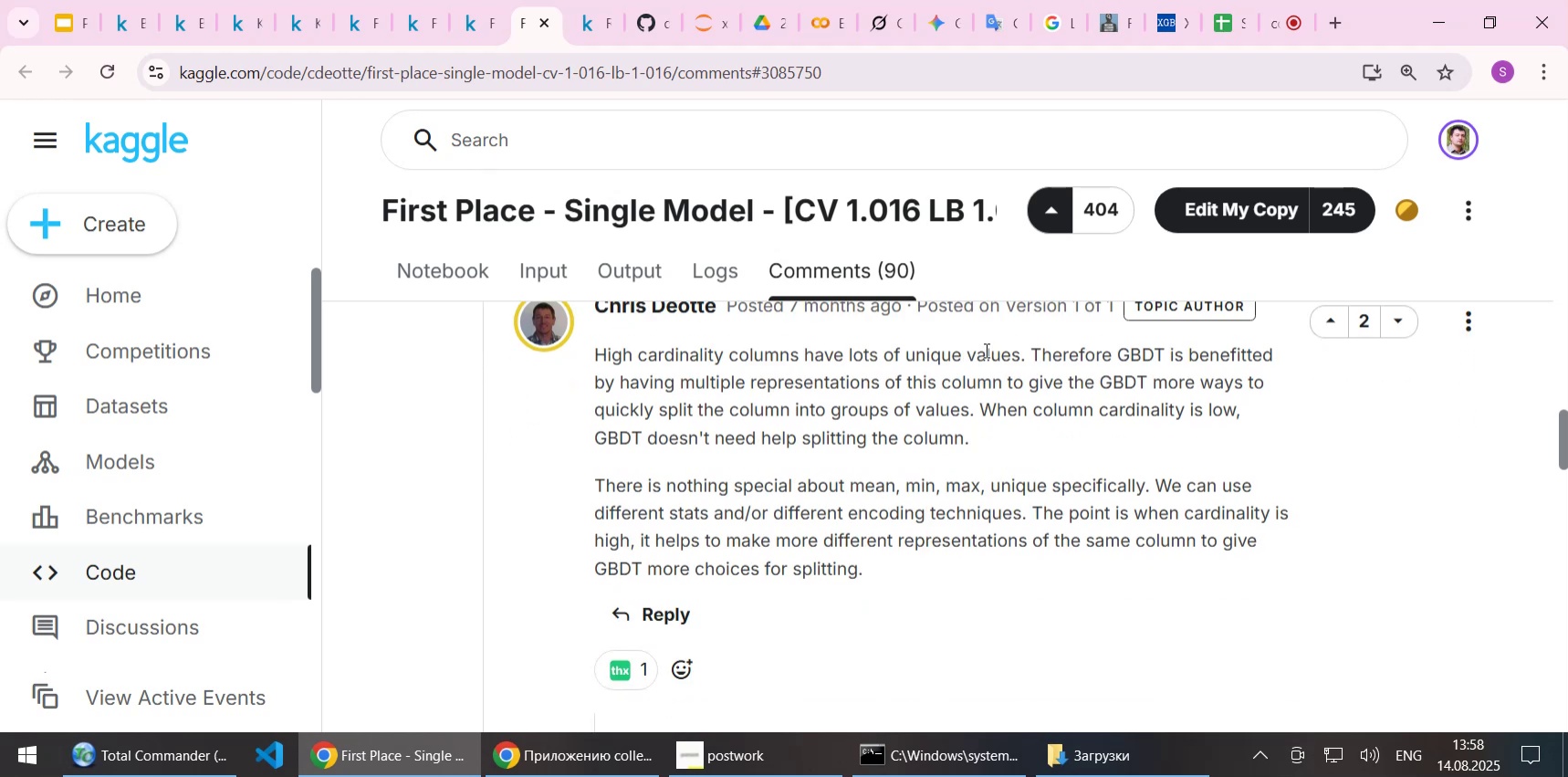 
wait(10.69)
 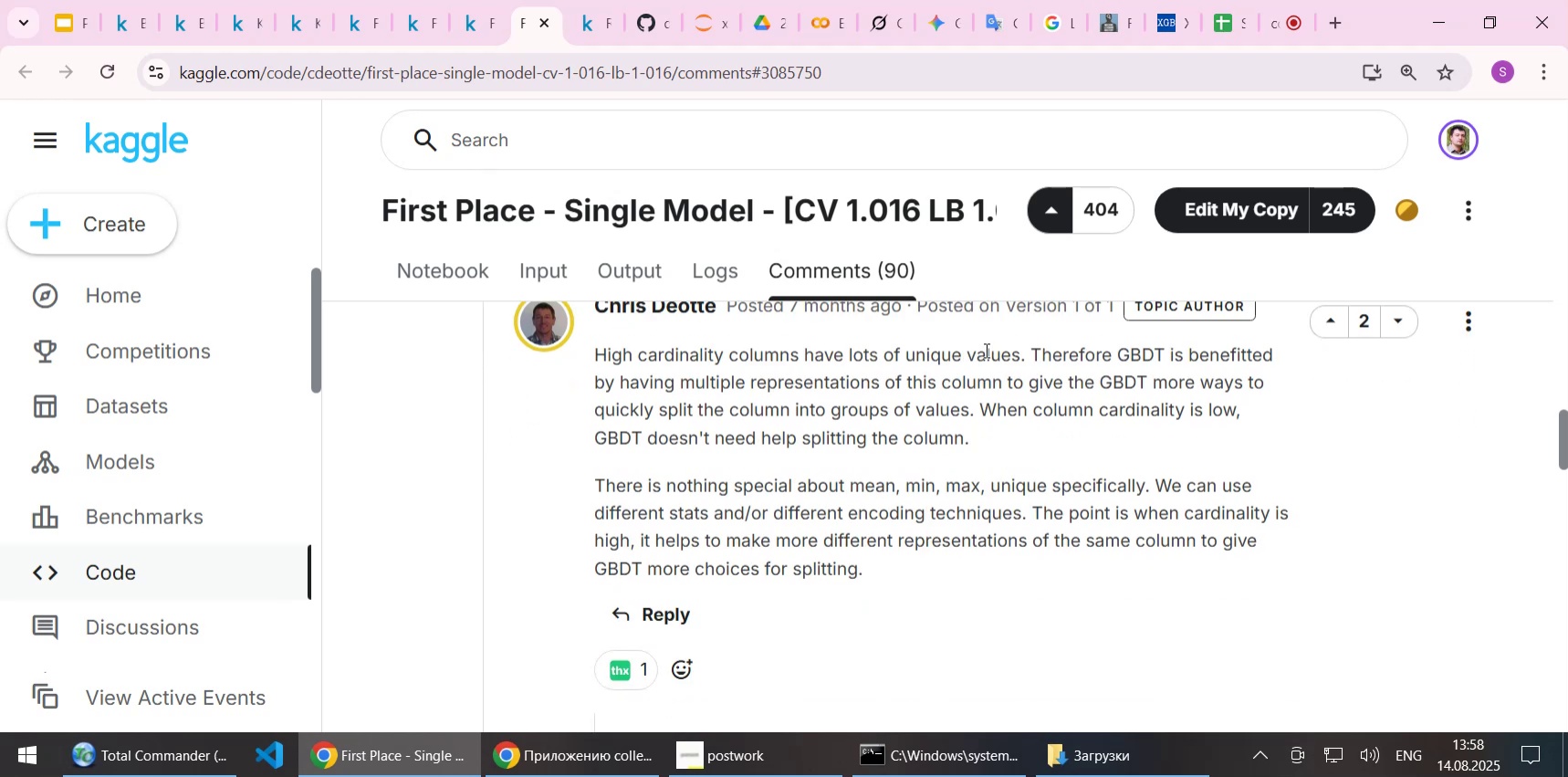 
scroll: coordinate [956, 354], scroll_direction: down, amount: 1.0
 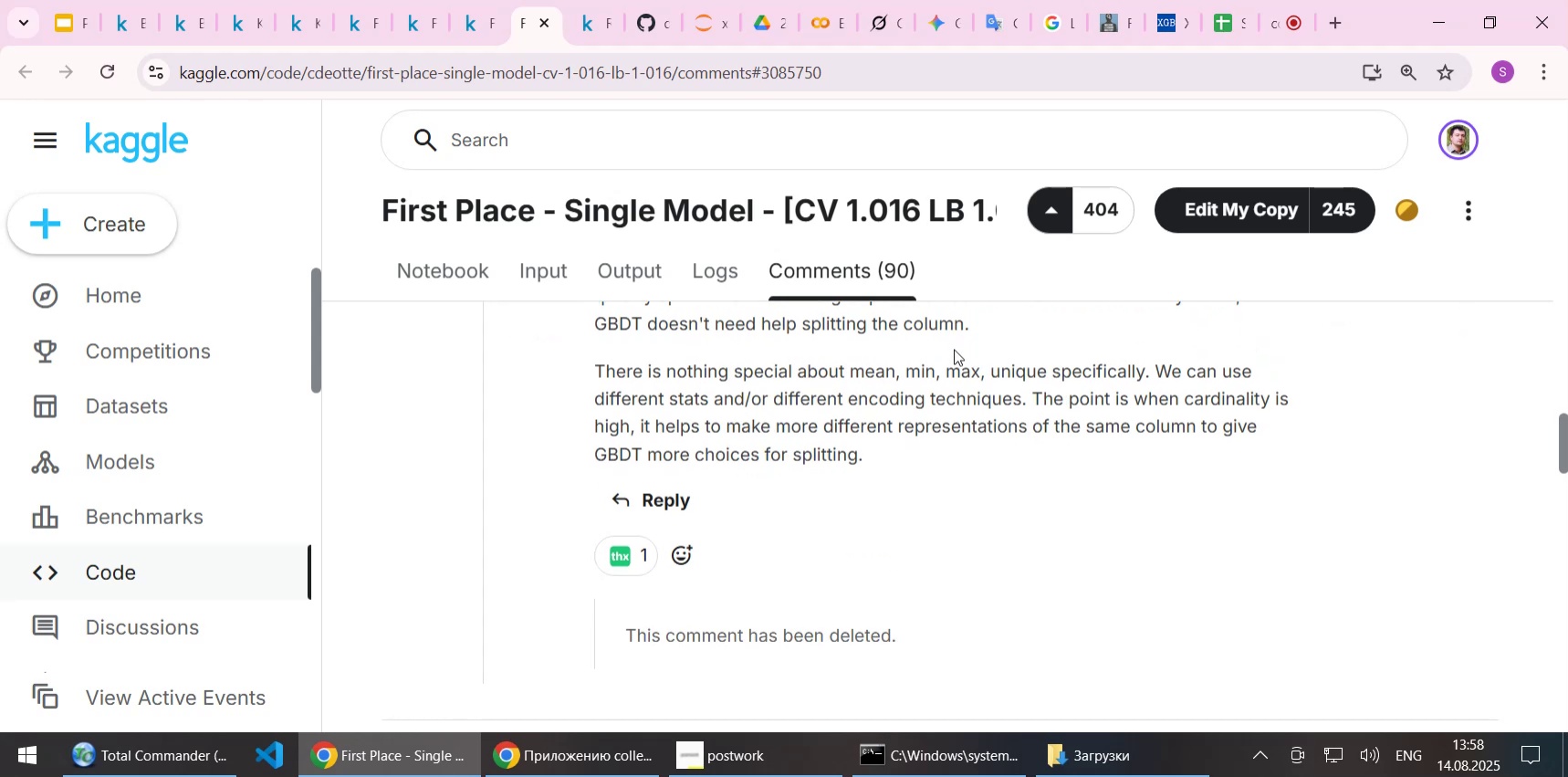 
wait(5.7)
 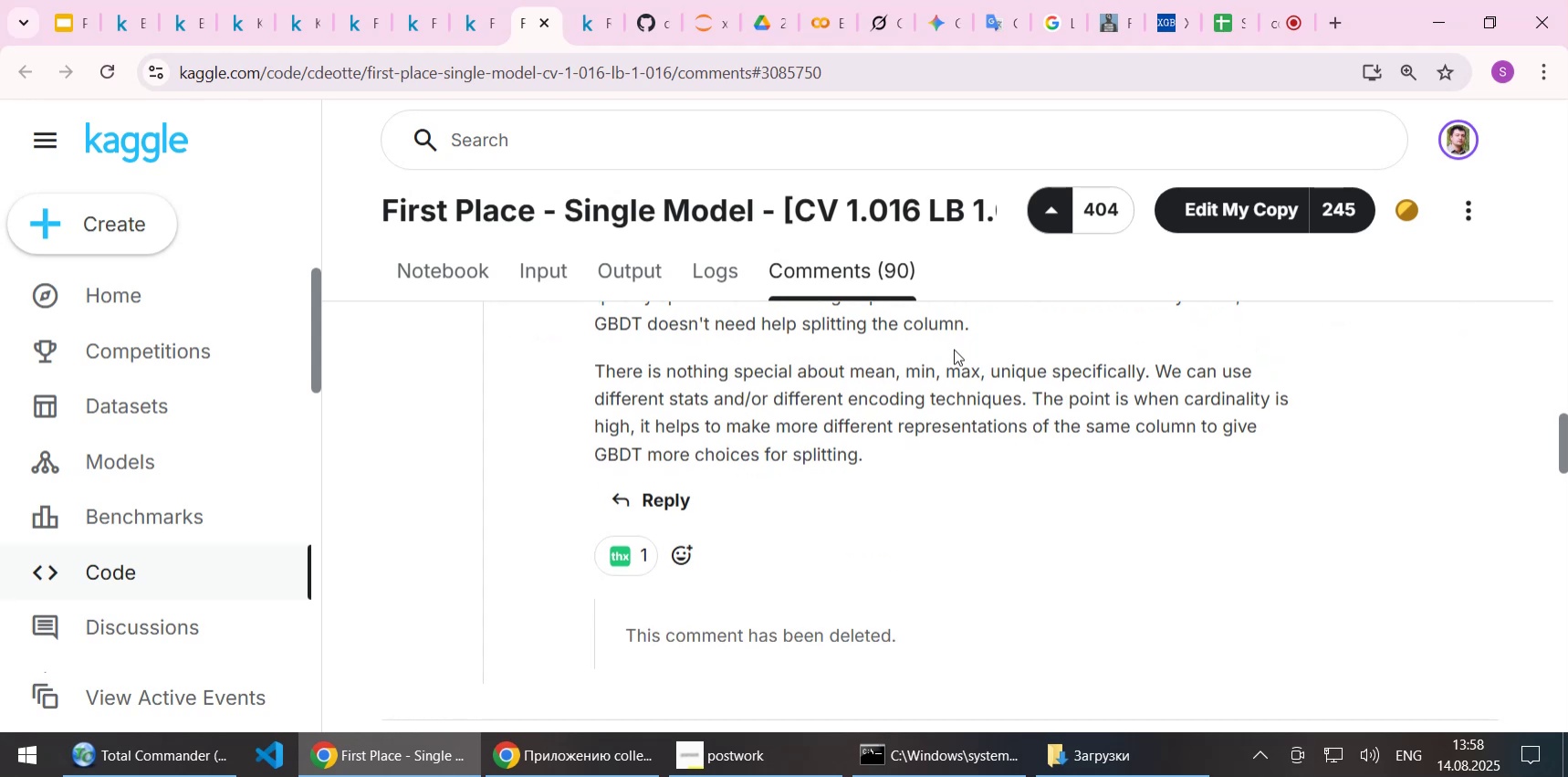 
scroll: coordinate [912, 435], scroll_direction: down, amount: 1.0
 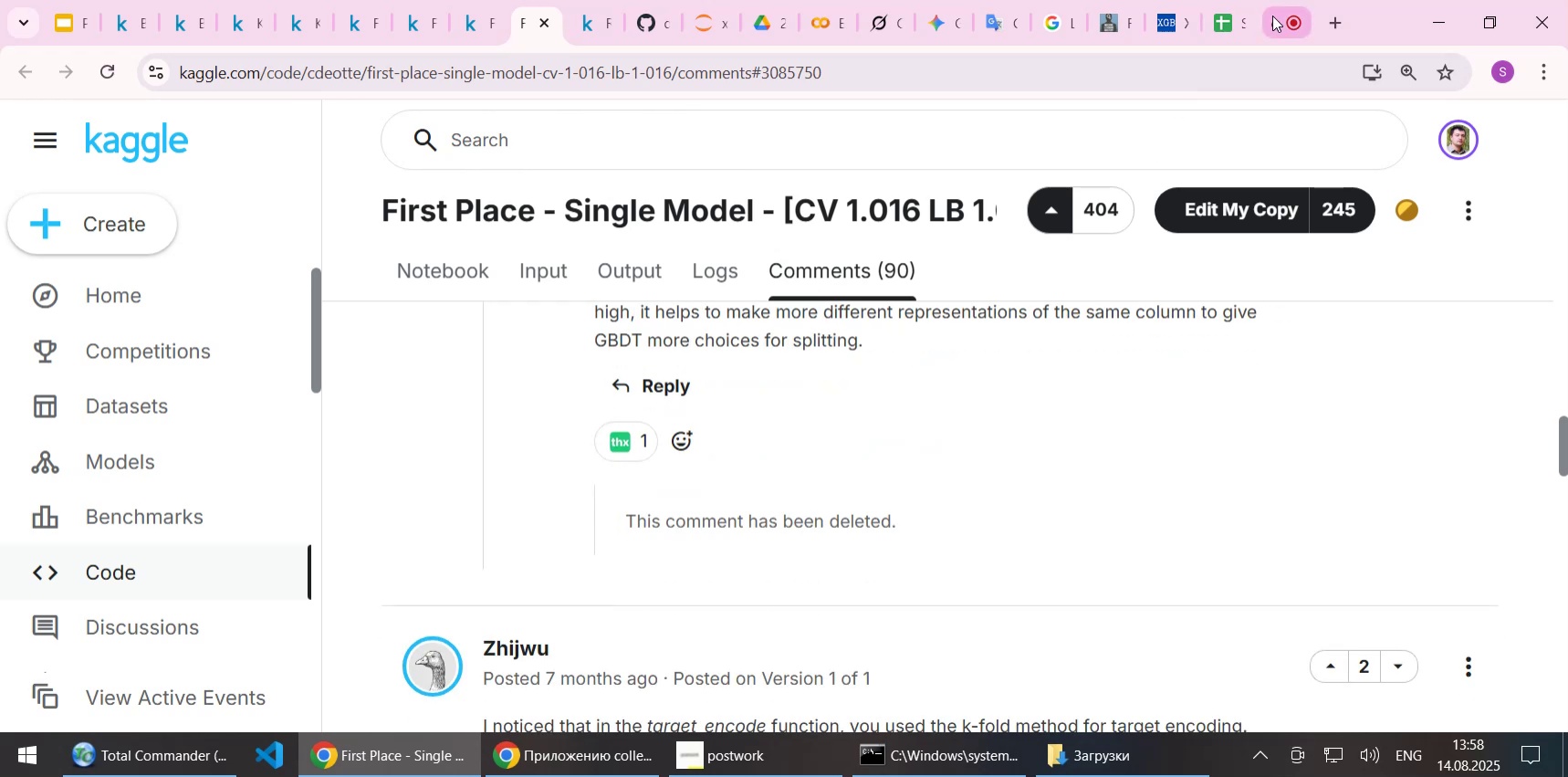 
left_click([1272, 16])
 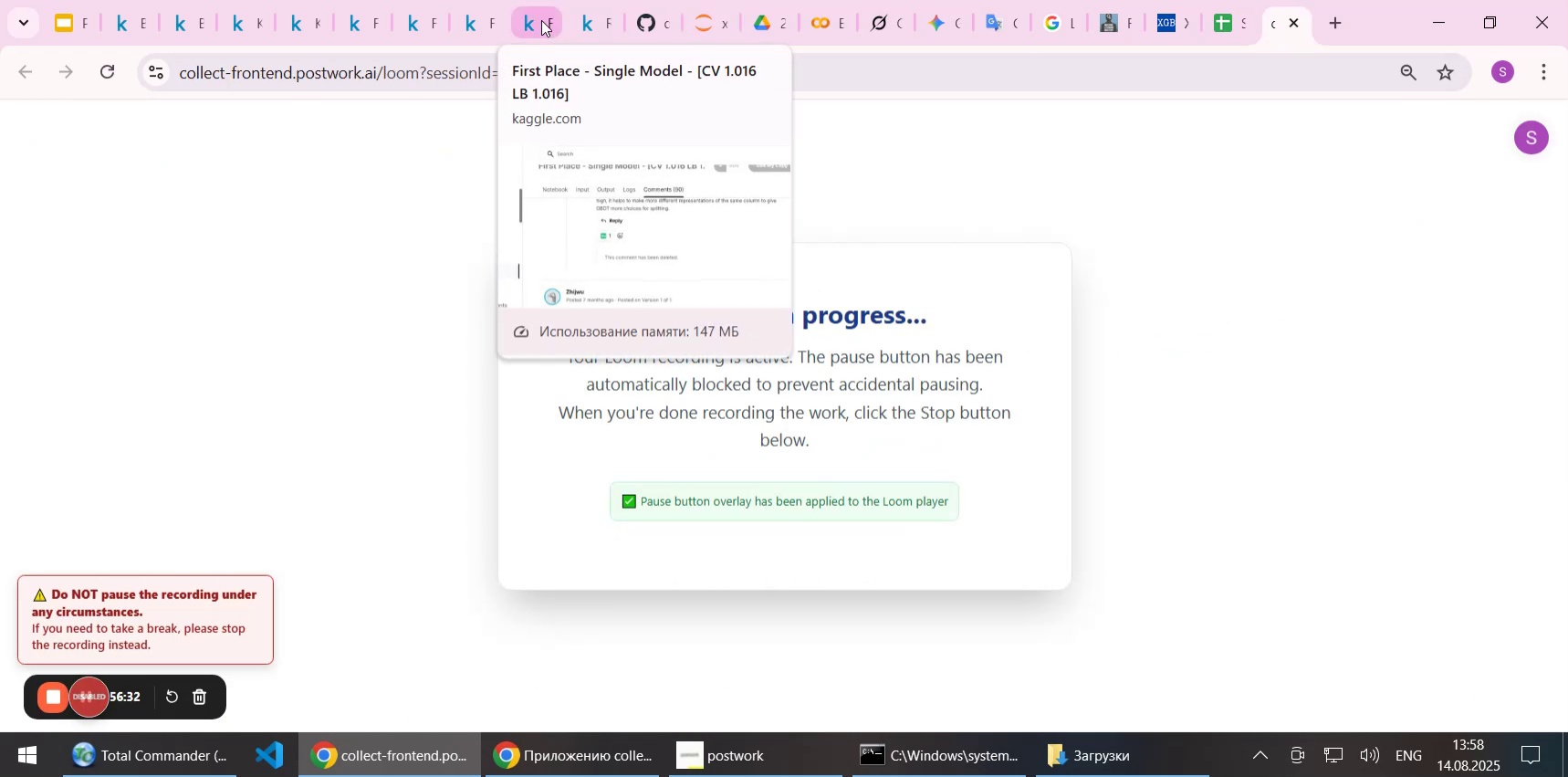 
left_click([541, 18])
 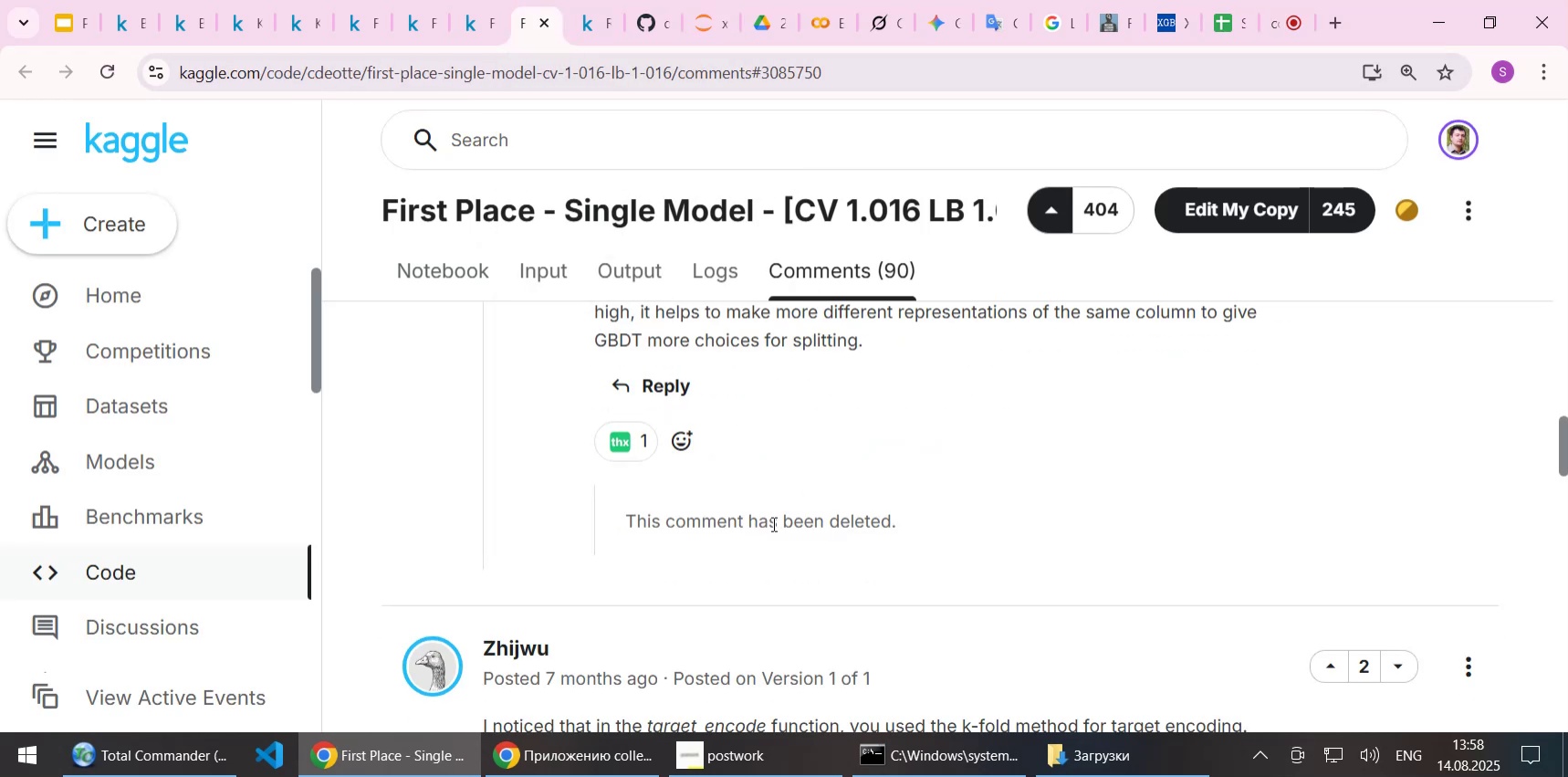 
wait(11.18)
 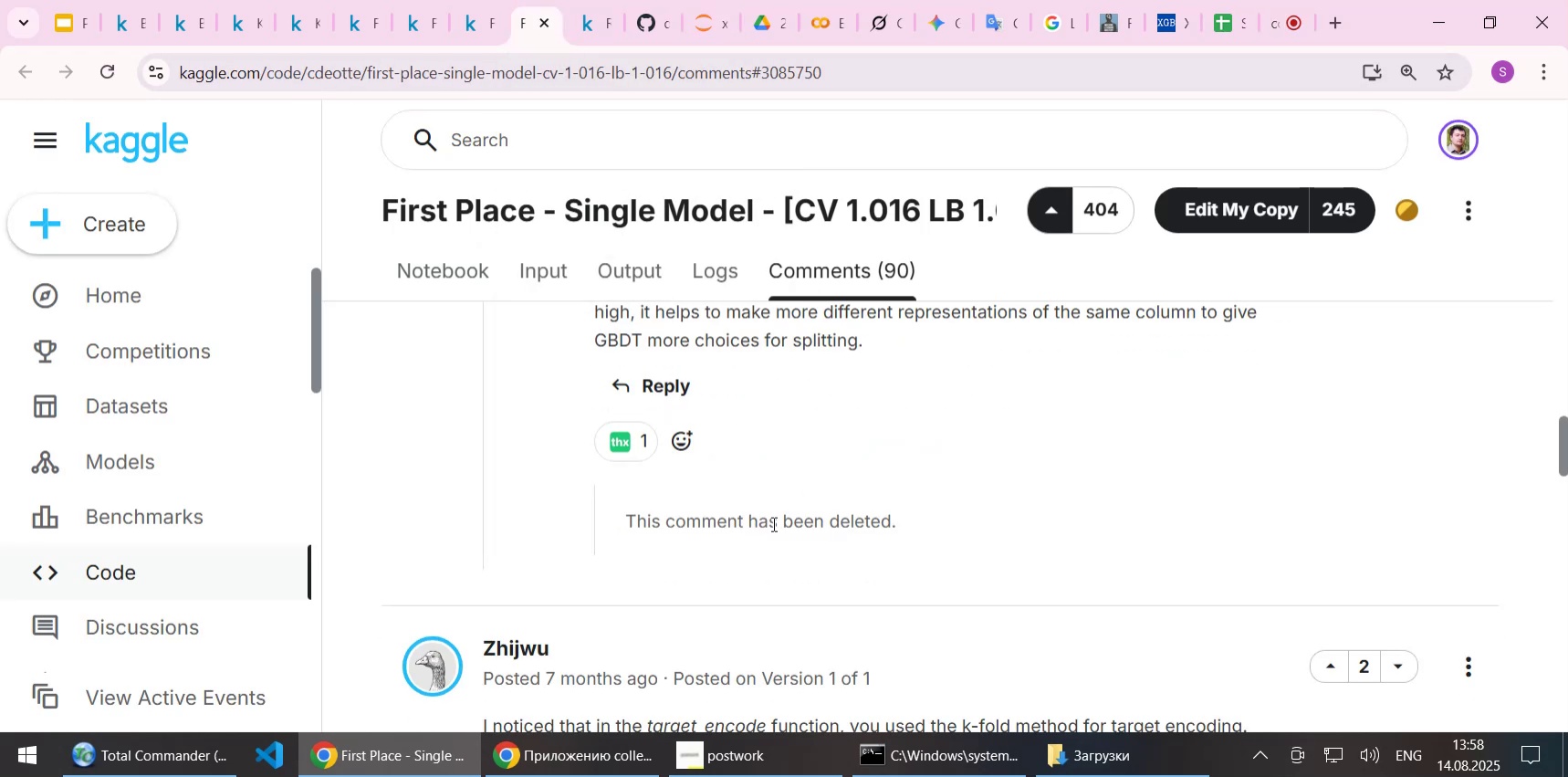 
scroll: coordinate [815, 566], scroll_direction: down, amount: 4.0
 